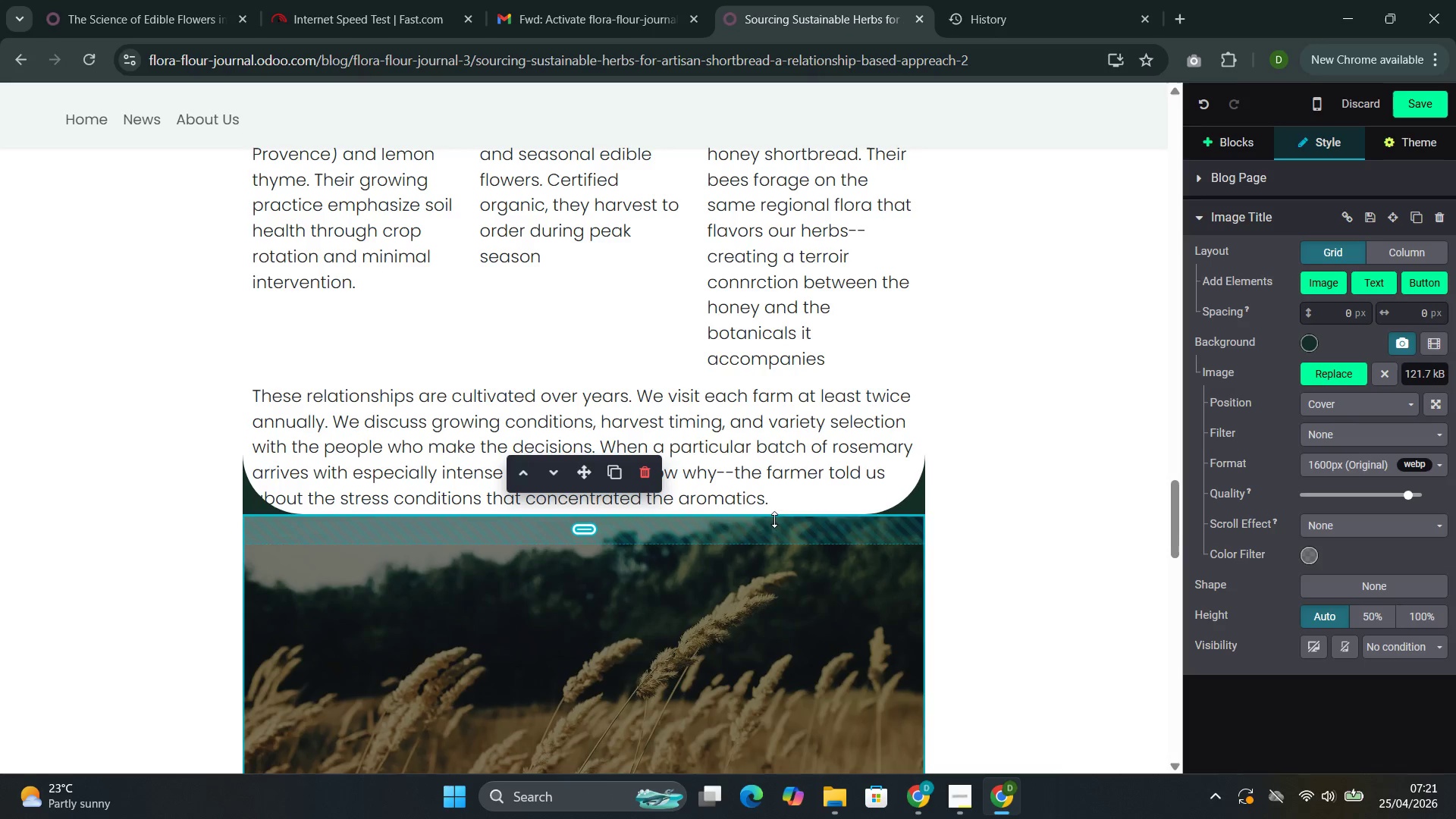 
left_click([692, 598])
 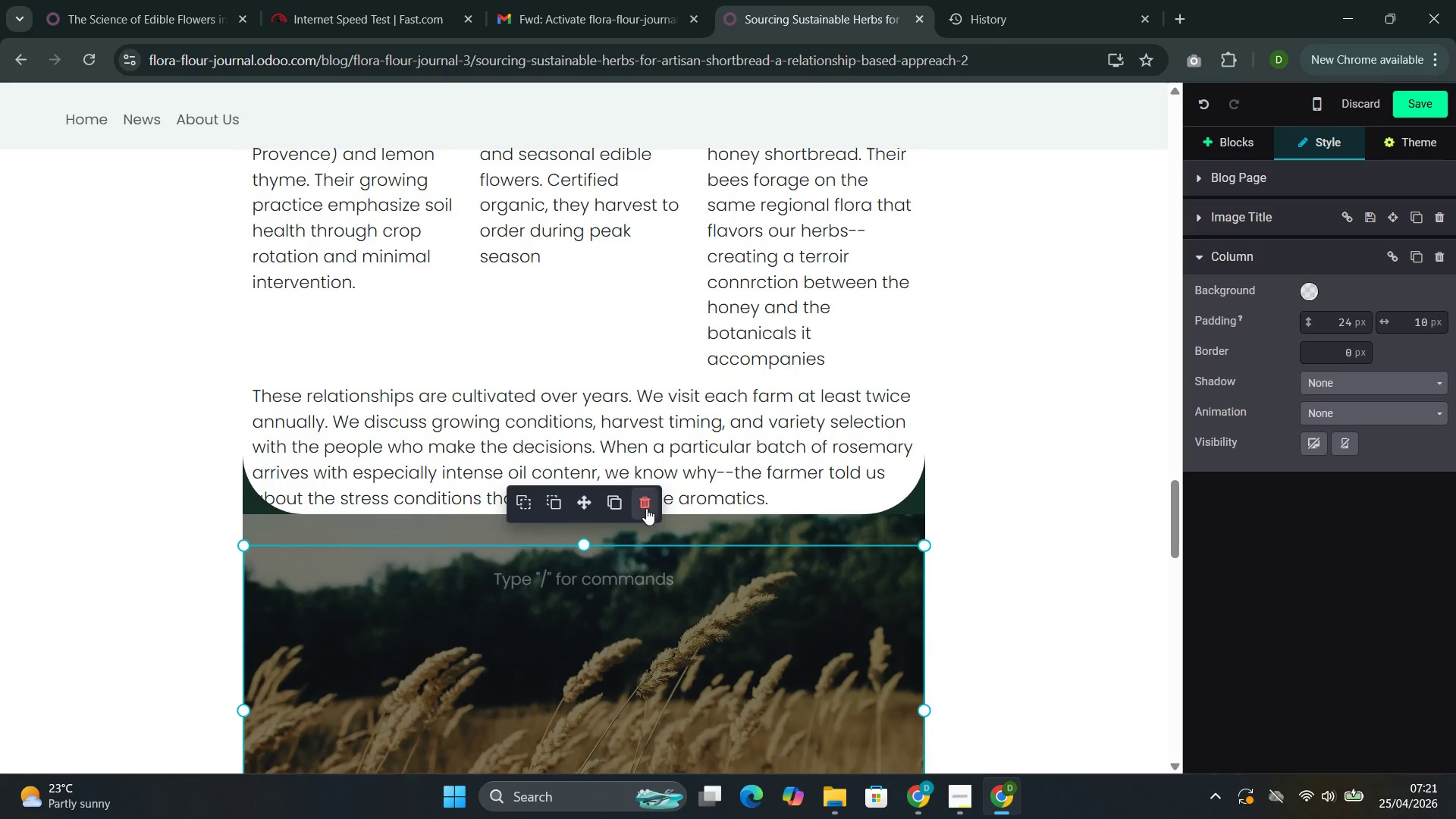 
left_click([646, 508])
 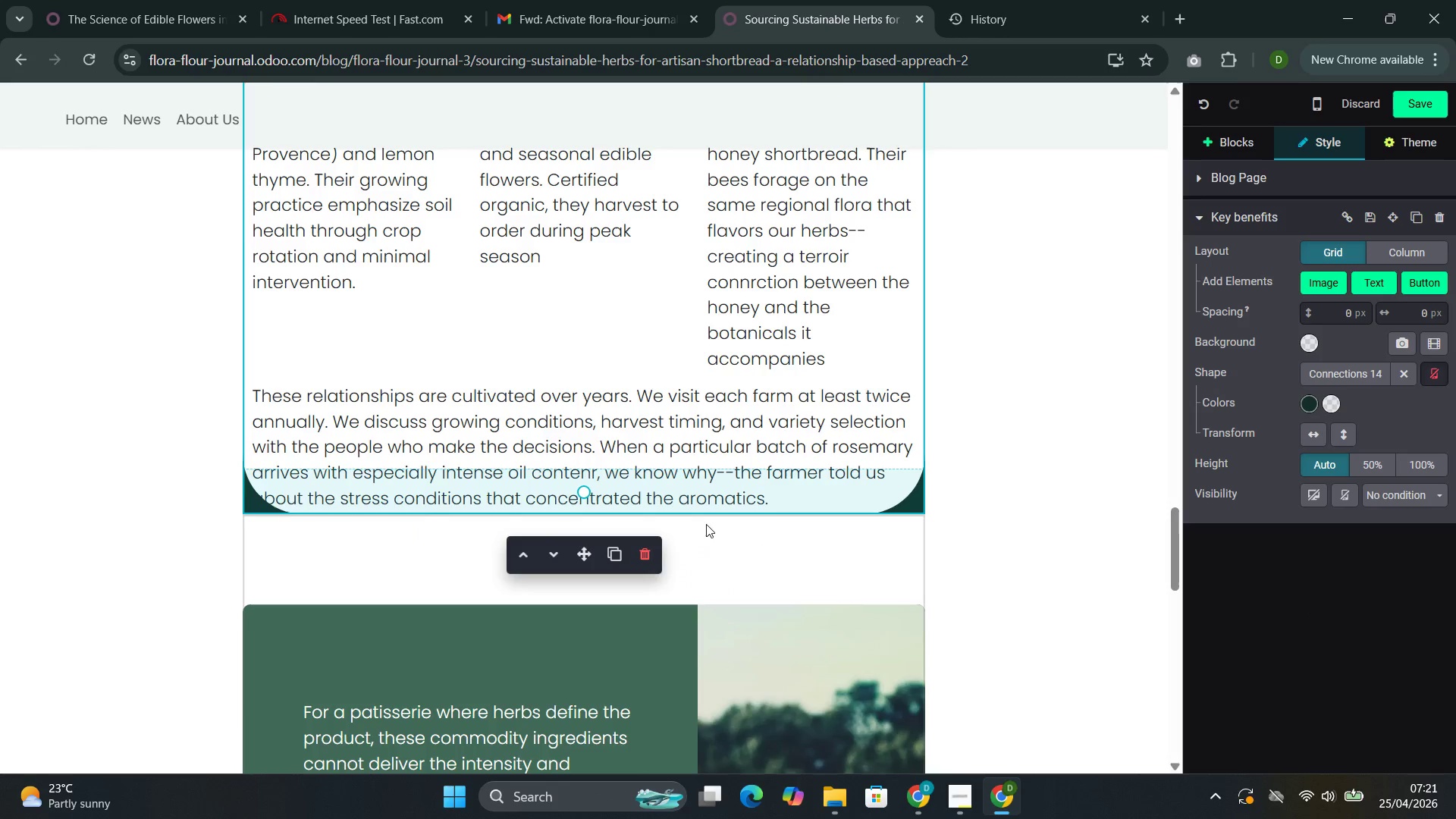 
scroll: coordinate [704, 567], scroll_direction: down, amount: 1.0
 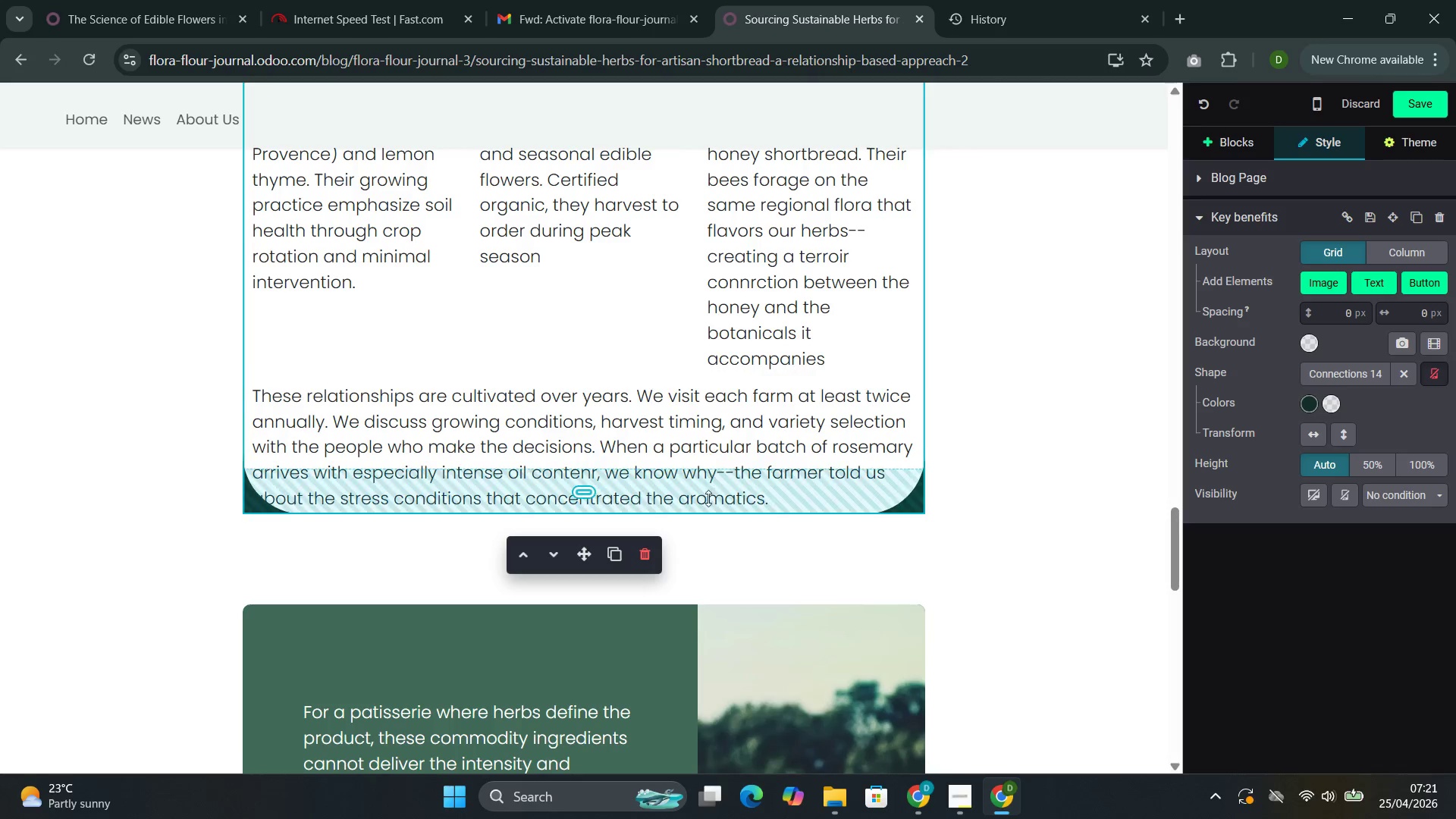 
scroll: coordinate [705, 504], scroll_direction: up, amount: 6.0
 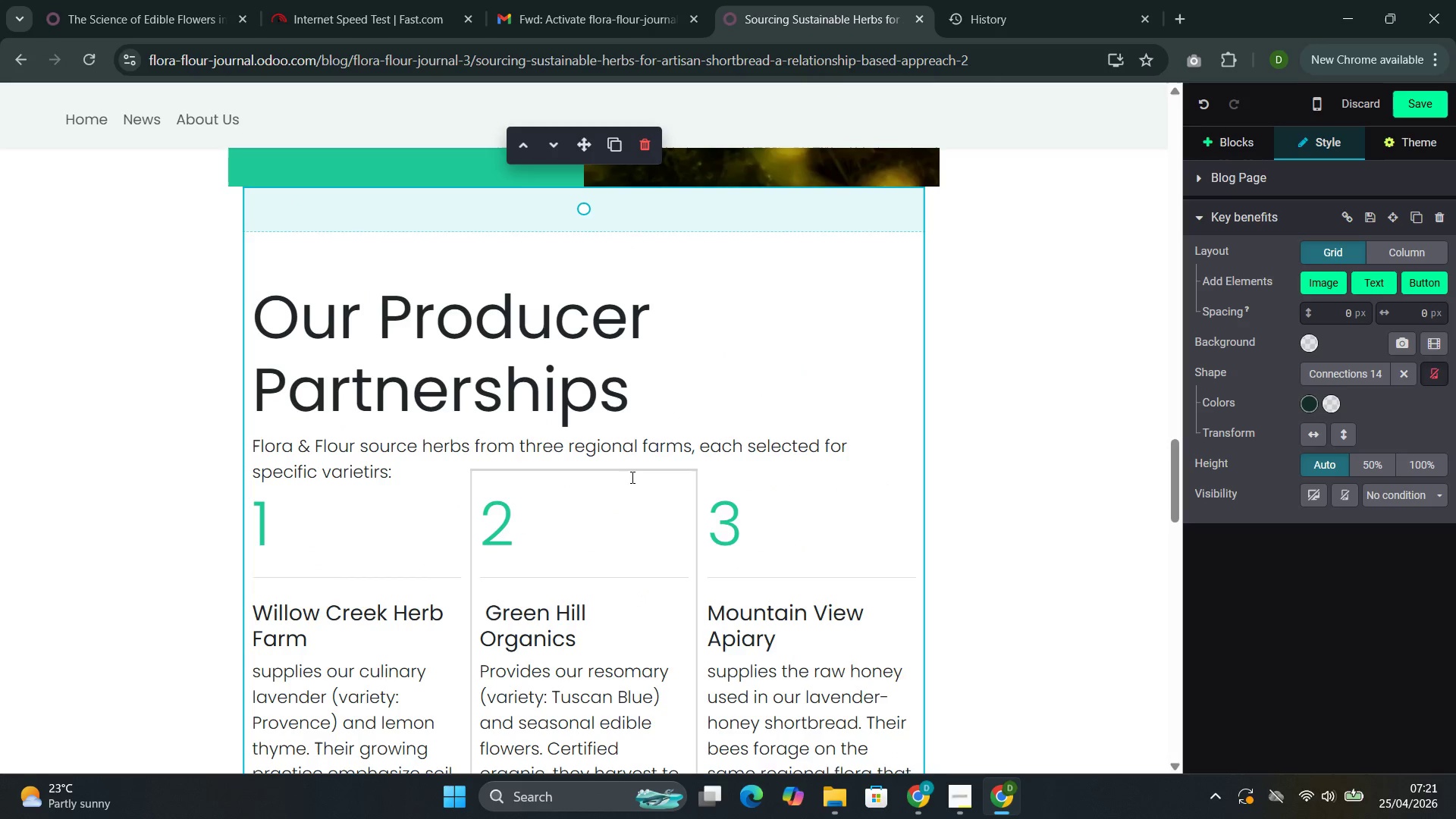 
left_click([631, 477])
 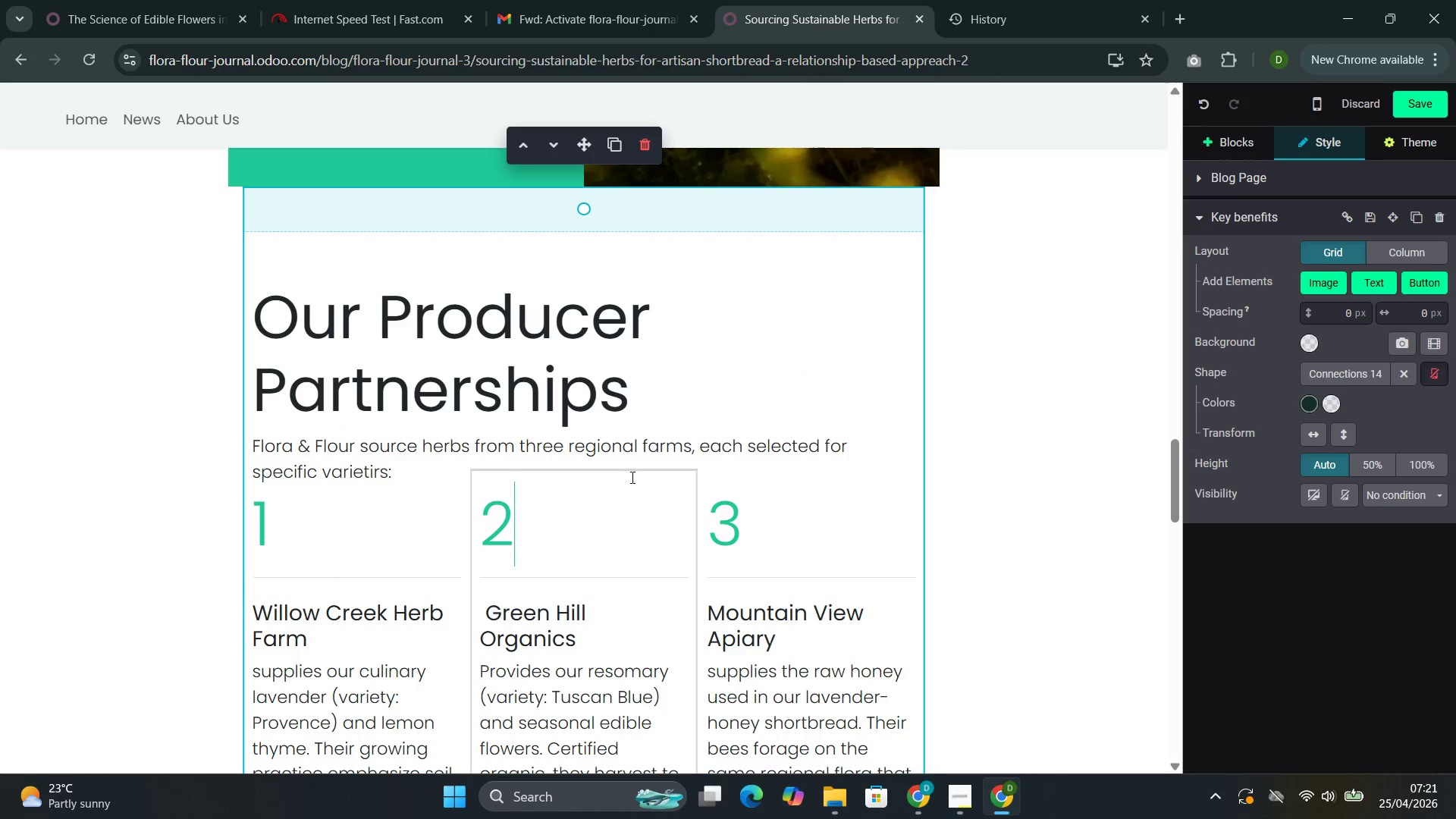 
mouse_move([636, 463])
 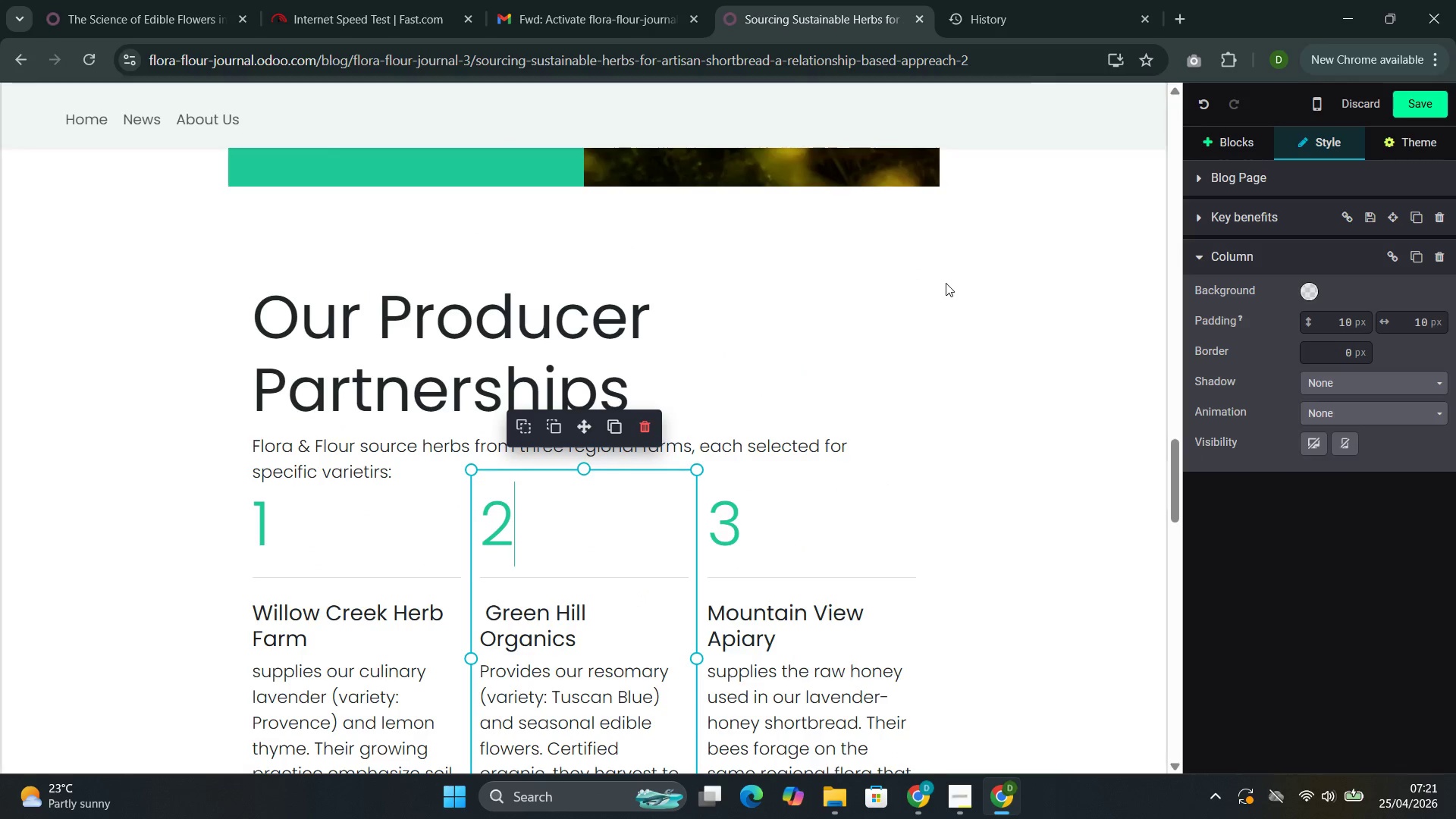 
left_click([946, 315])
 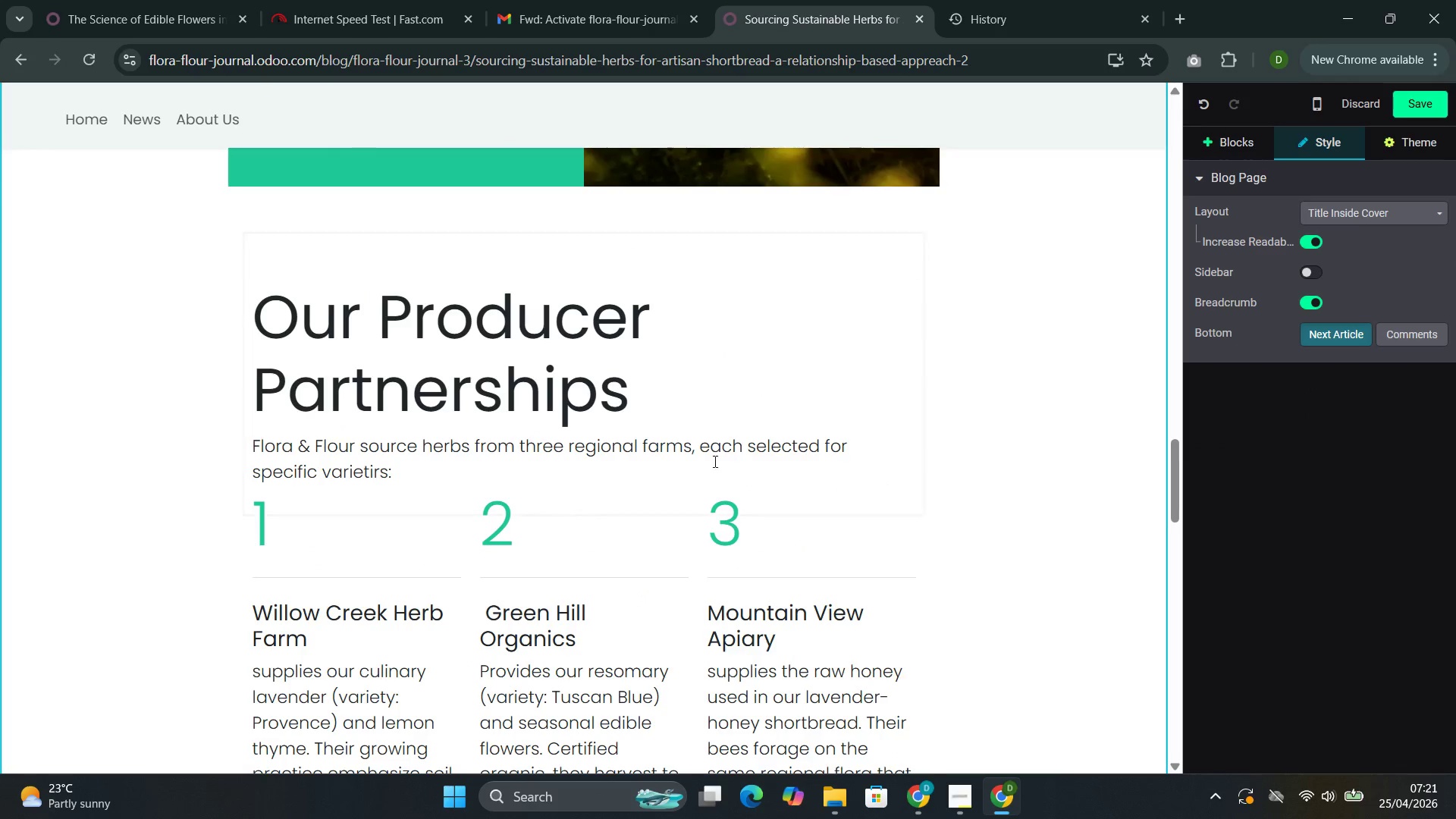 
scroll: coordinate [616, 592], scroll_direction: down, amount: 5.0
 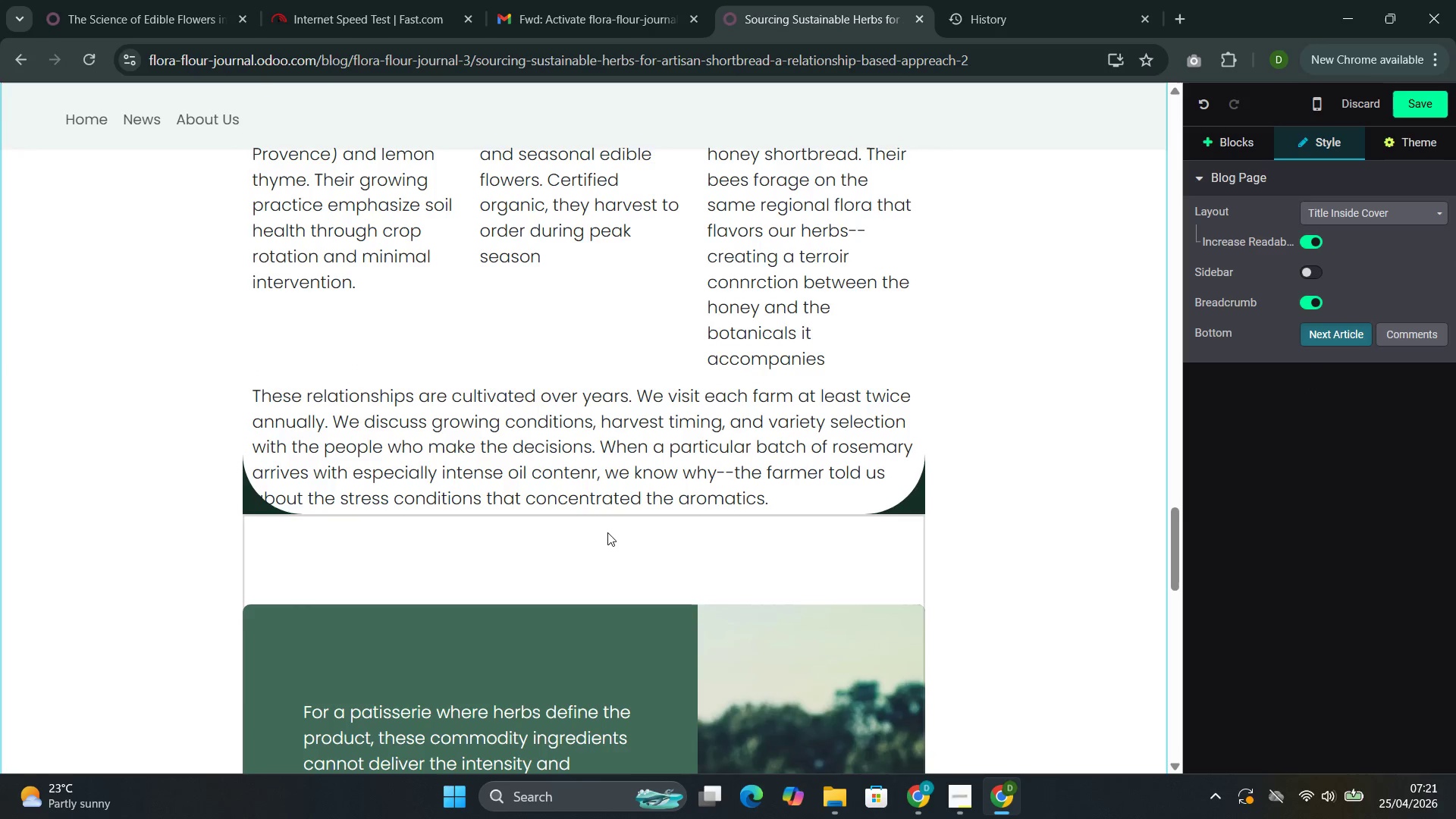 
mouse_move([607, 521])
 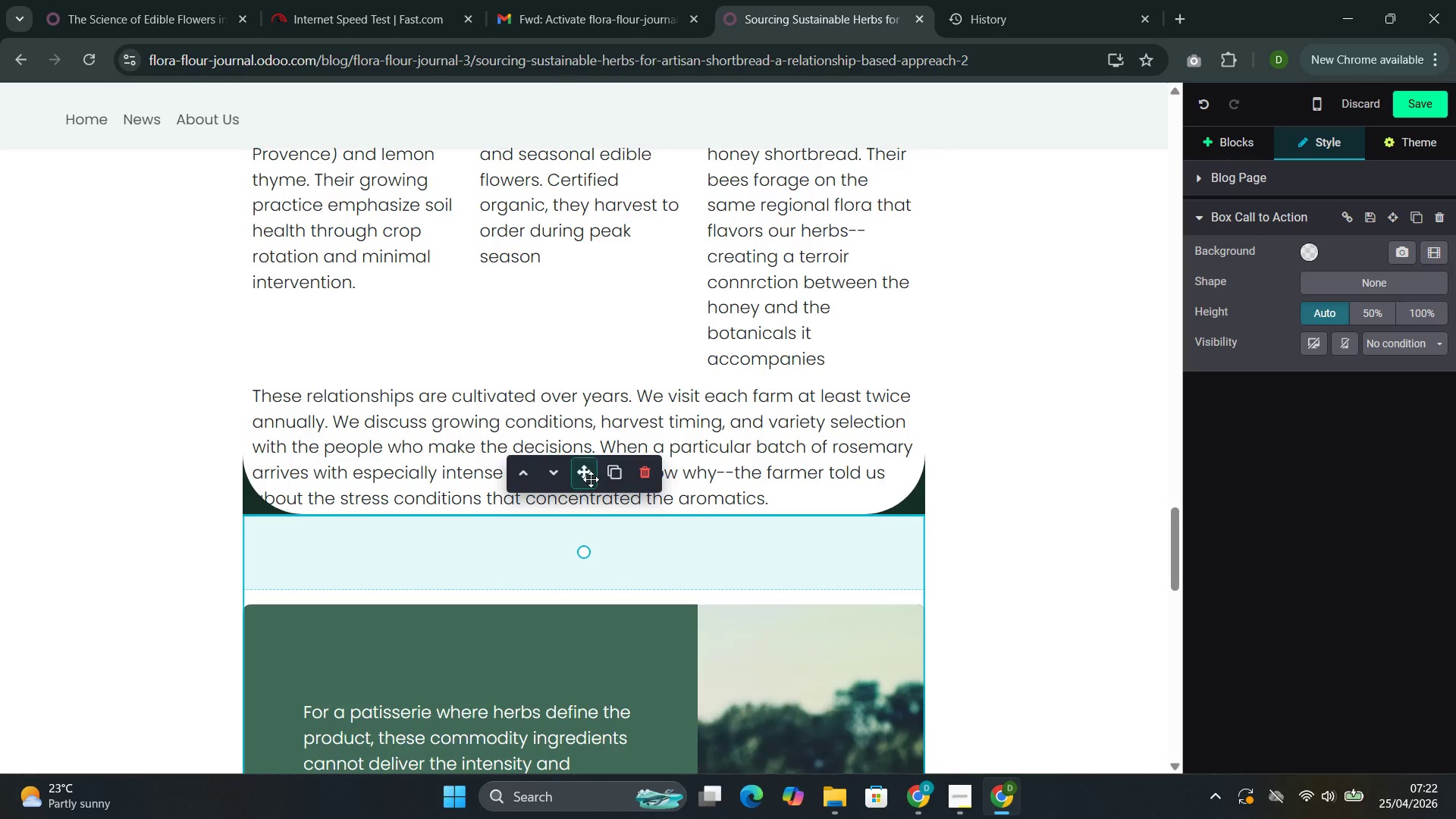 
left_click_drag(start_coordinate=[591, 479], to_coordinate=[580, 80])
 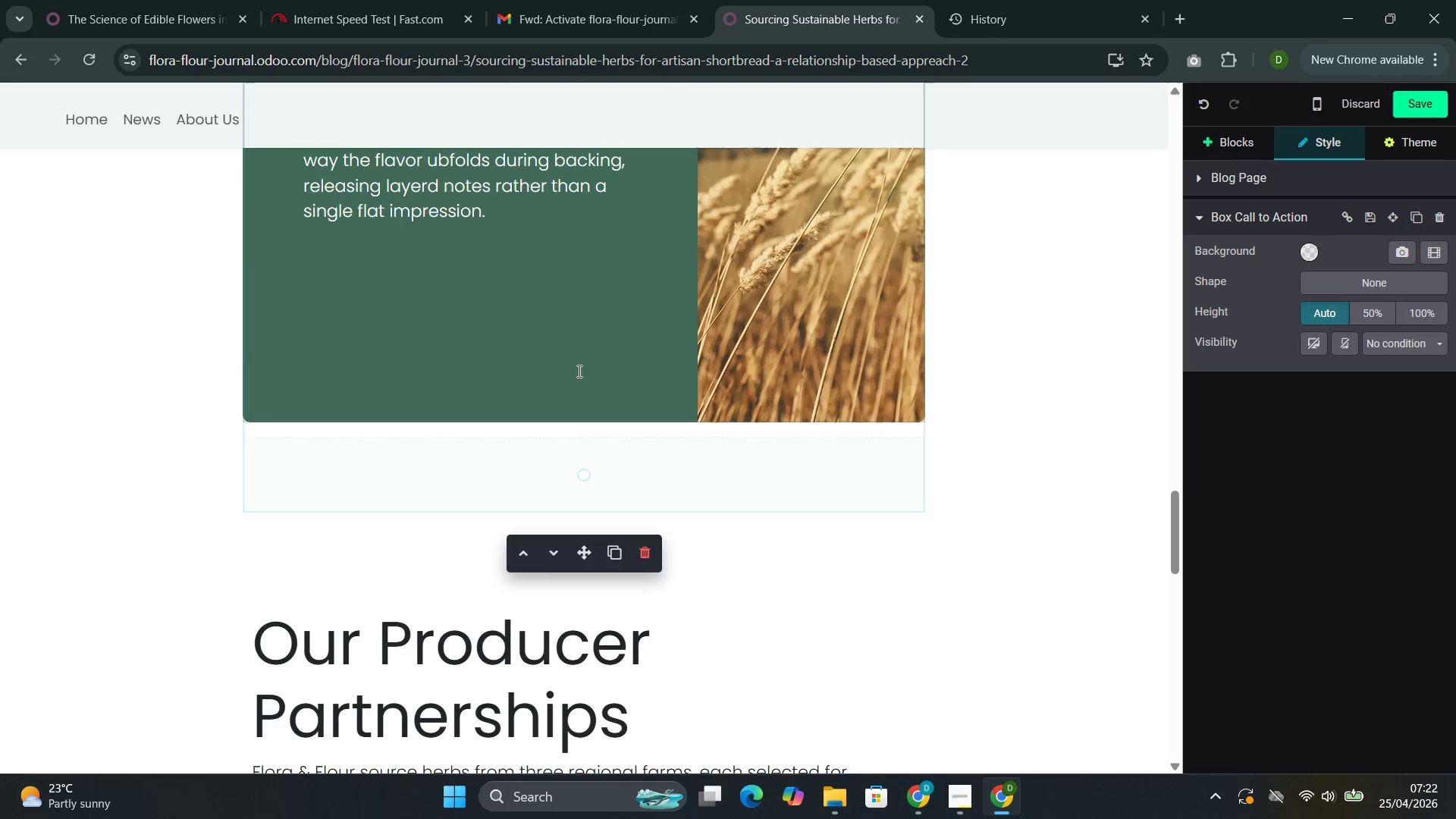 
scroll: coordinate [573, 416], scroll_direction: down, amount: 4.0
 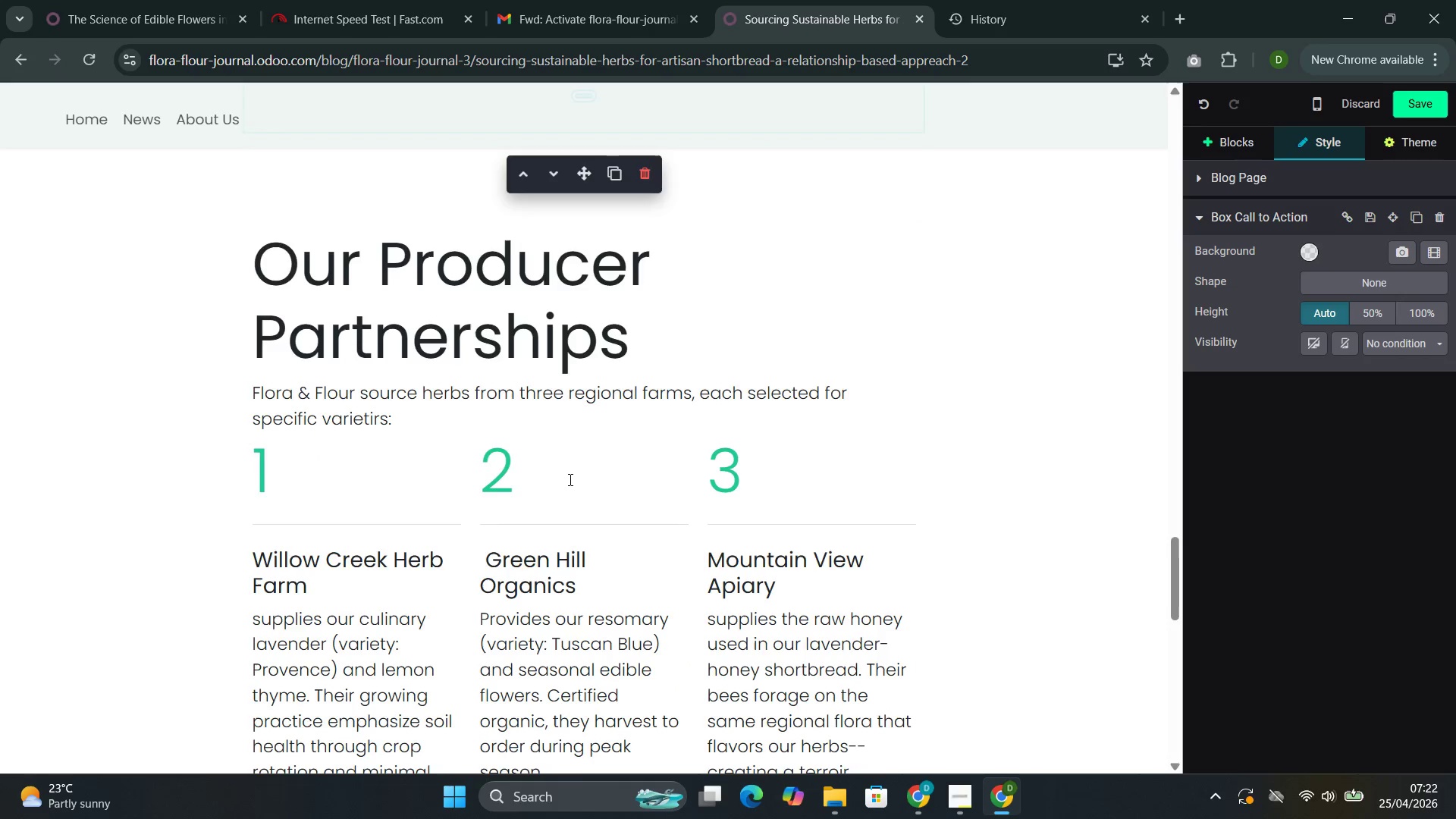 
left_click([560, 417])
 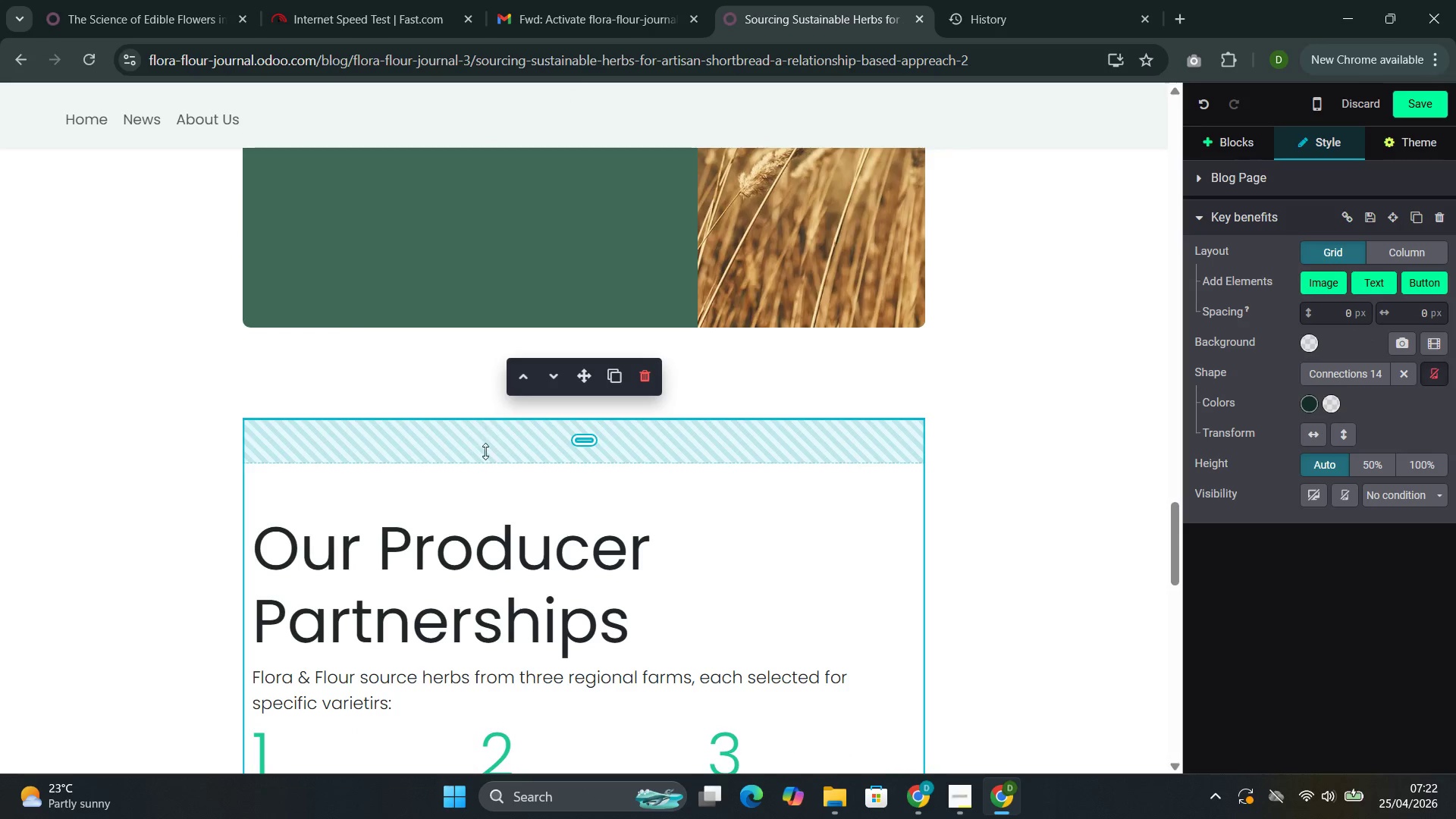 
scroll: coordinate [569, 479], scroll_direction: up, amount: 2.0
 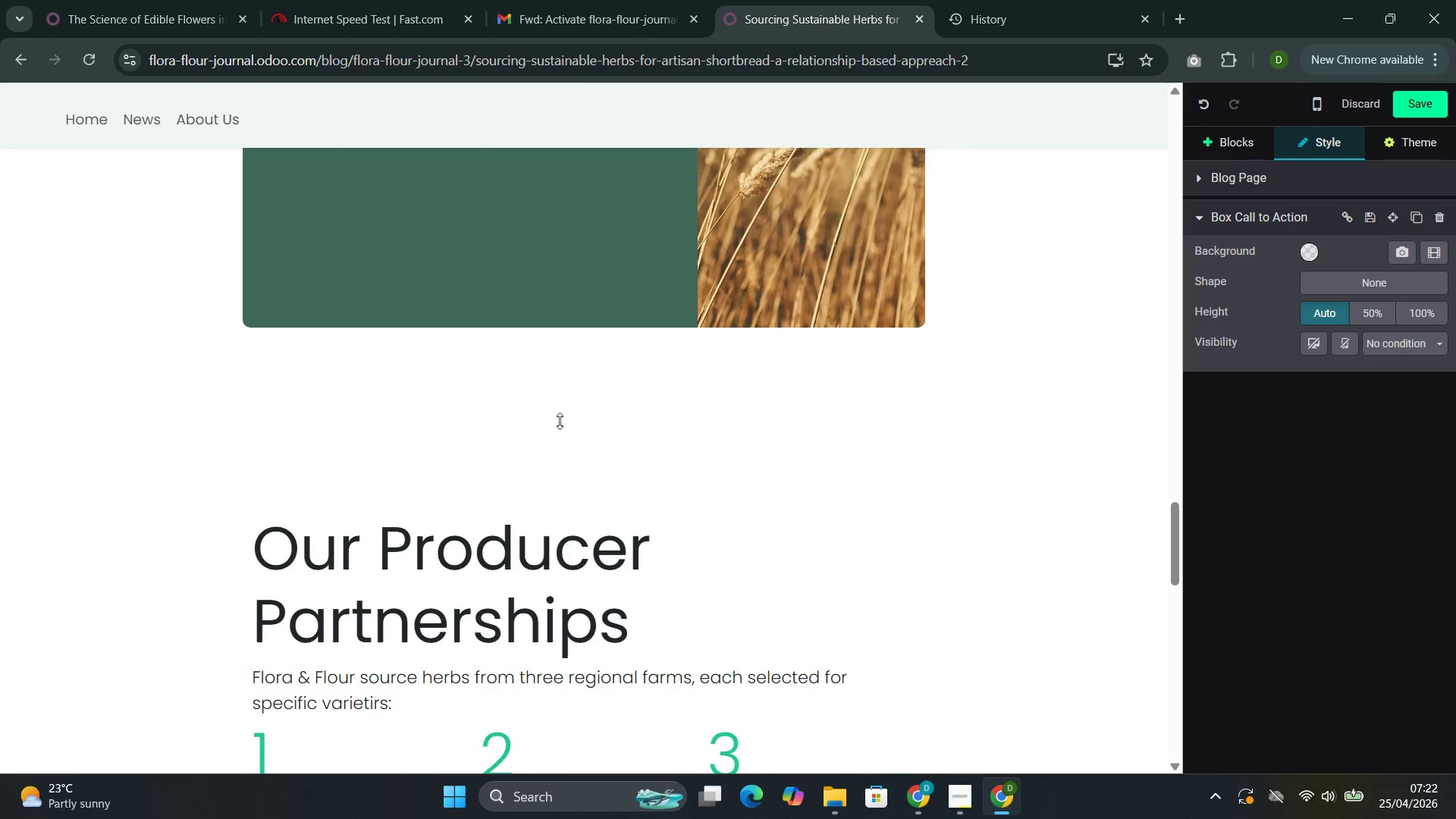 
scroll: coordinate [519, 544], scroll_direction: down, amount: 1.0
 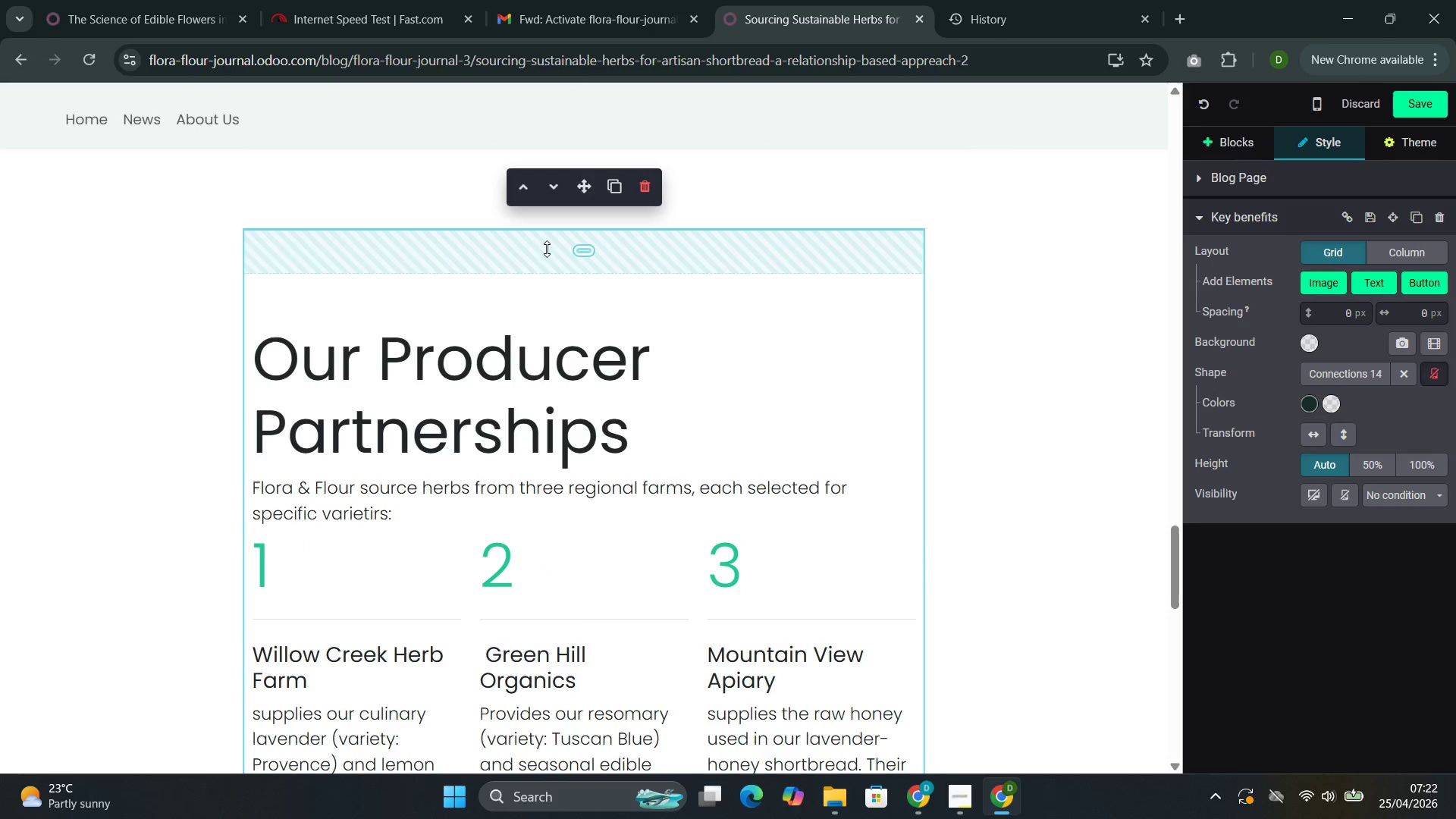 
left_click([547, 243])
 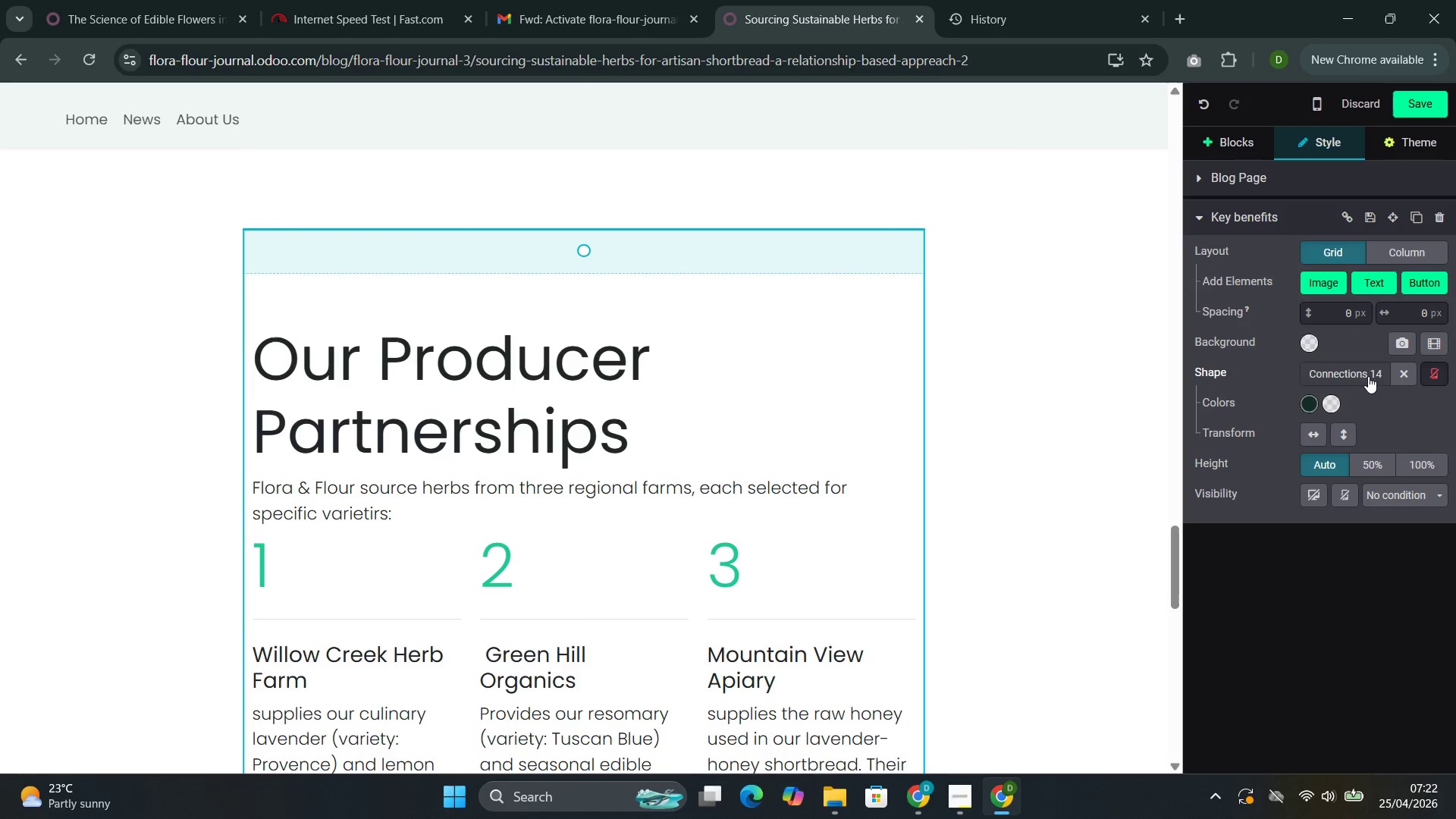 
left_click([1404, 375])
 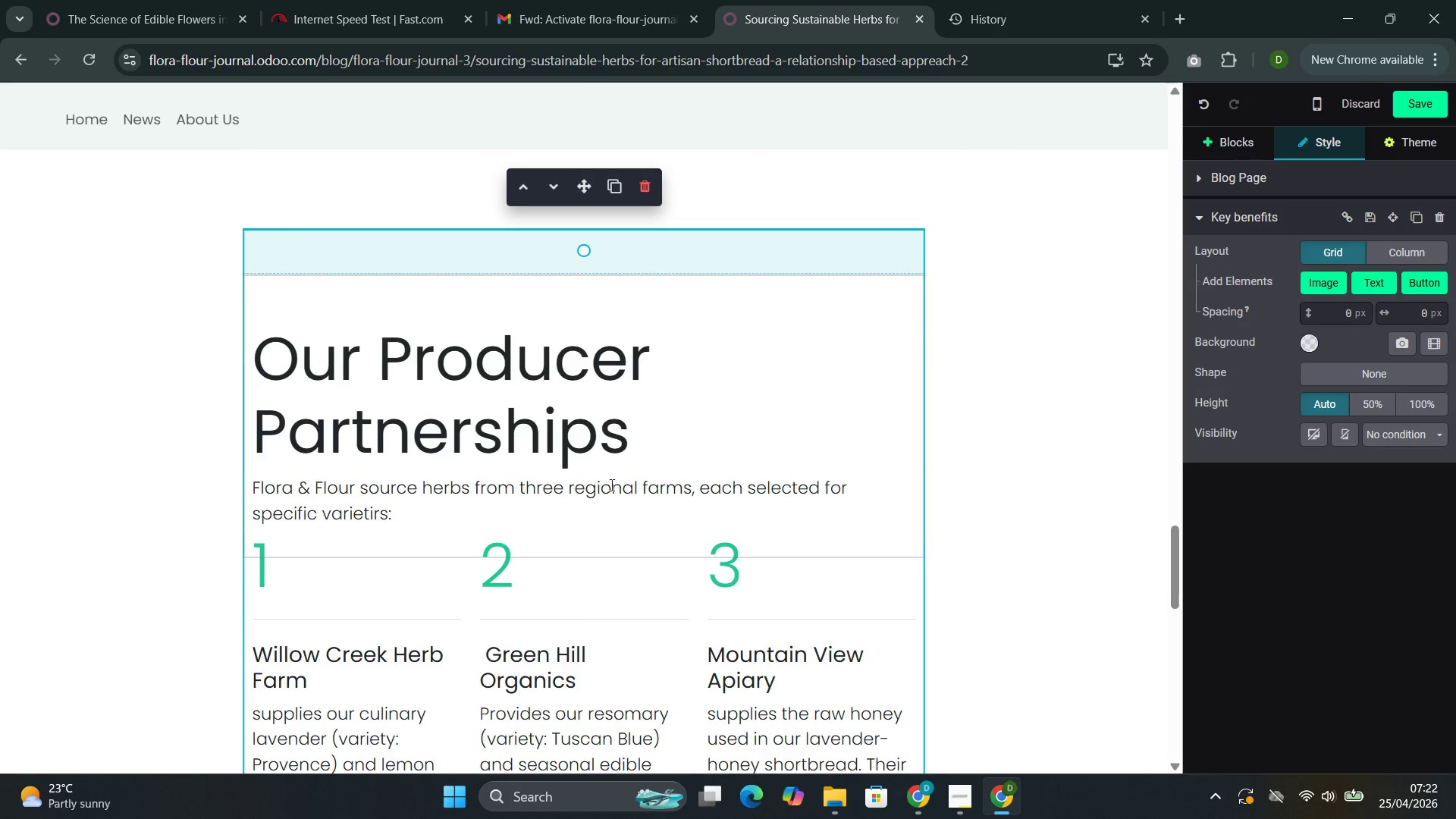 
scroll: coordinate [560, 497], scroll_direction: down, amount: 4.0
 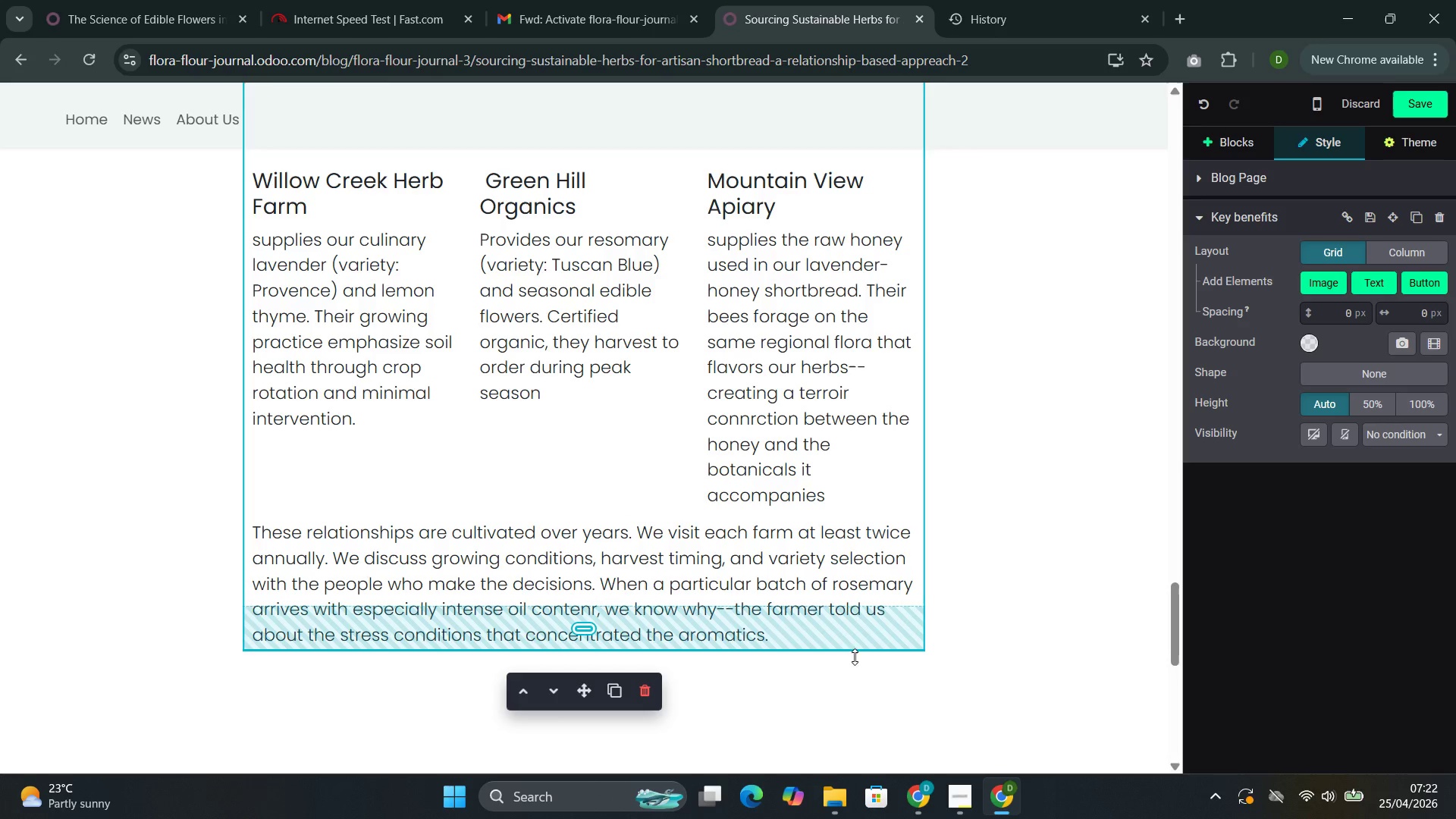 
left_click([1087, 529])
 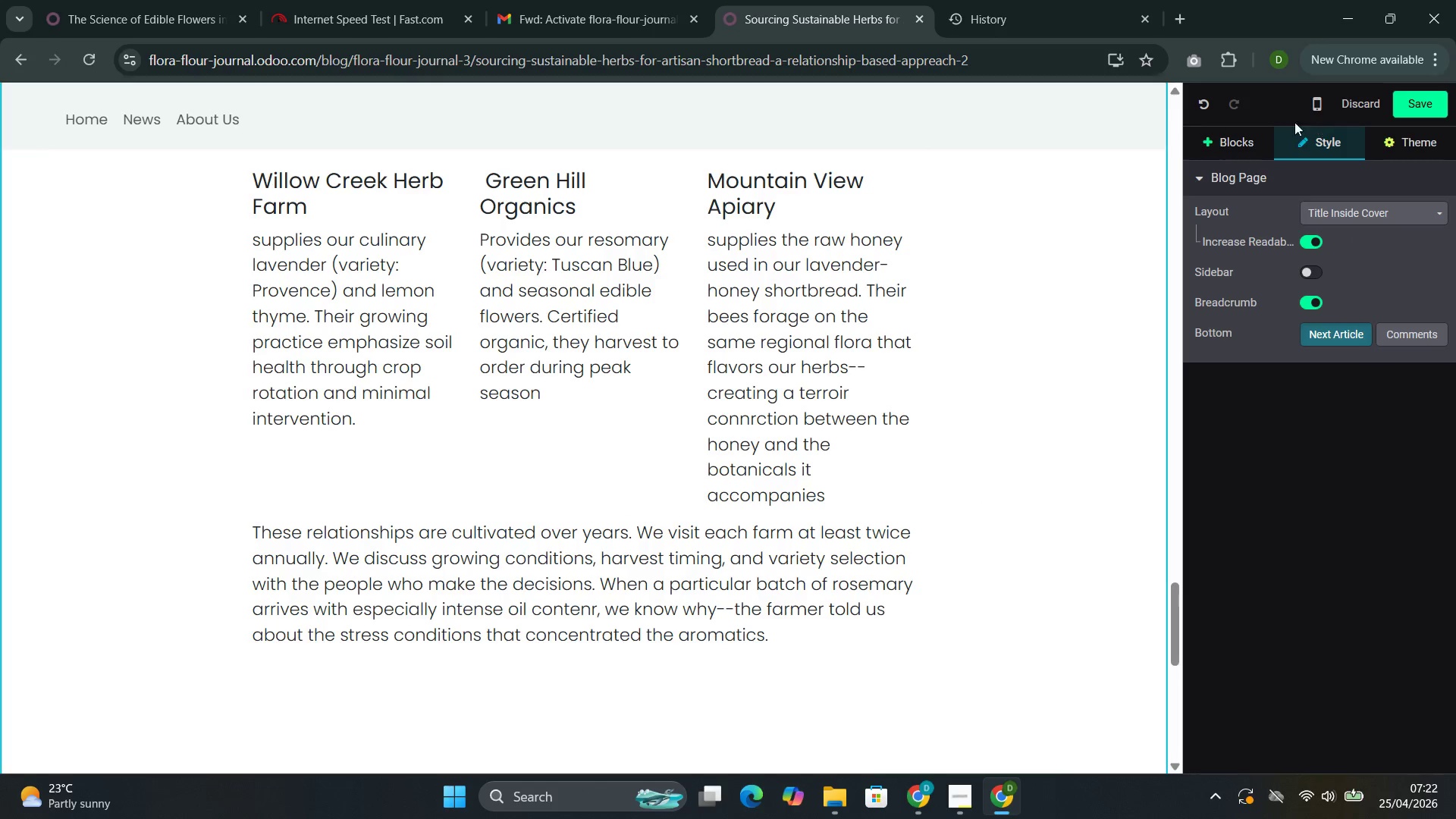 
left_click([1232, 146])
 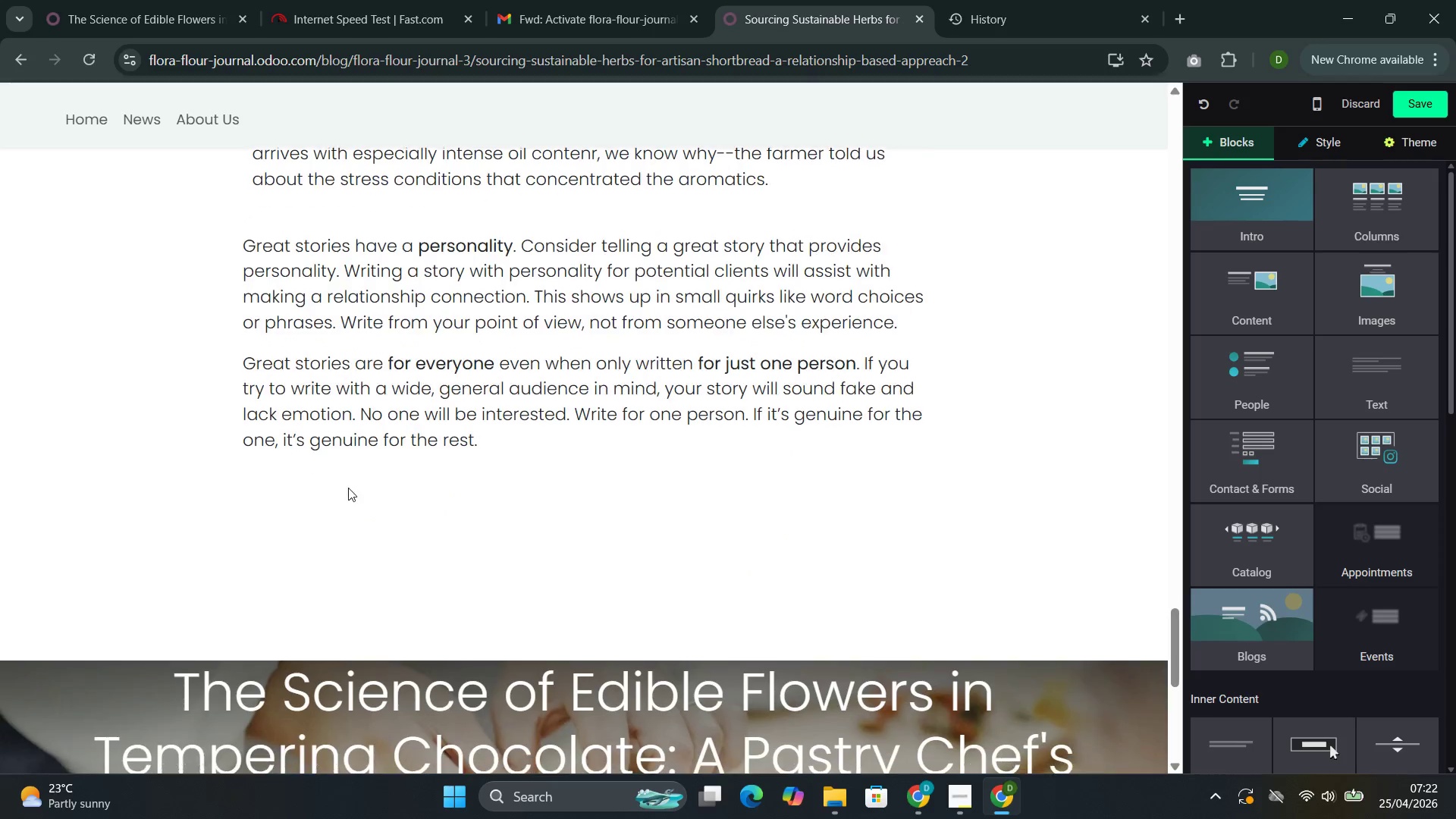 
wait(5.49)
 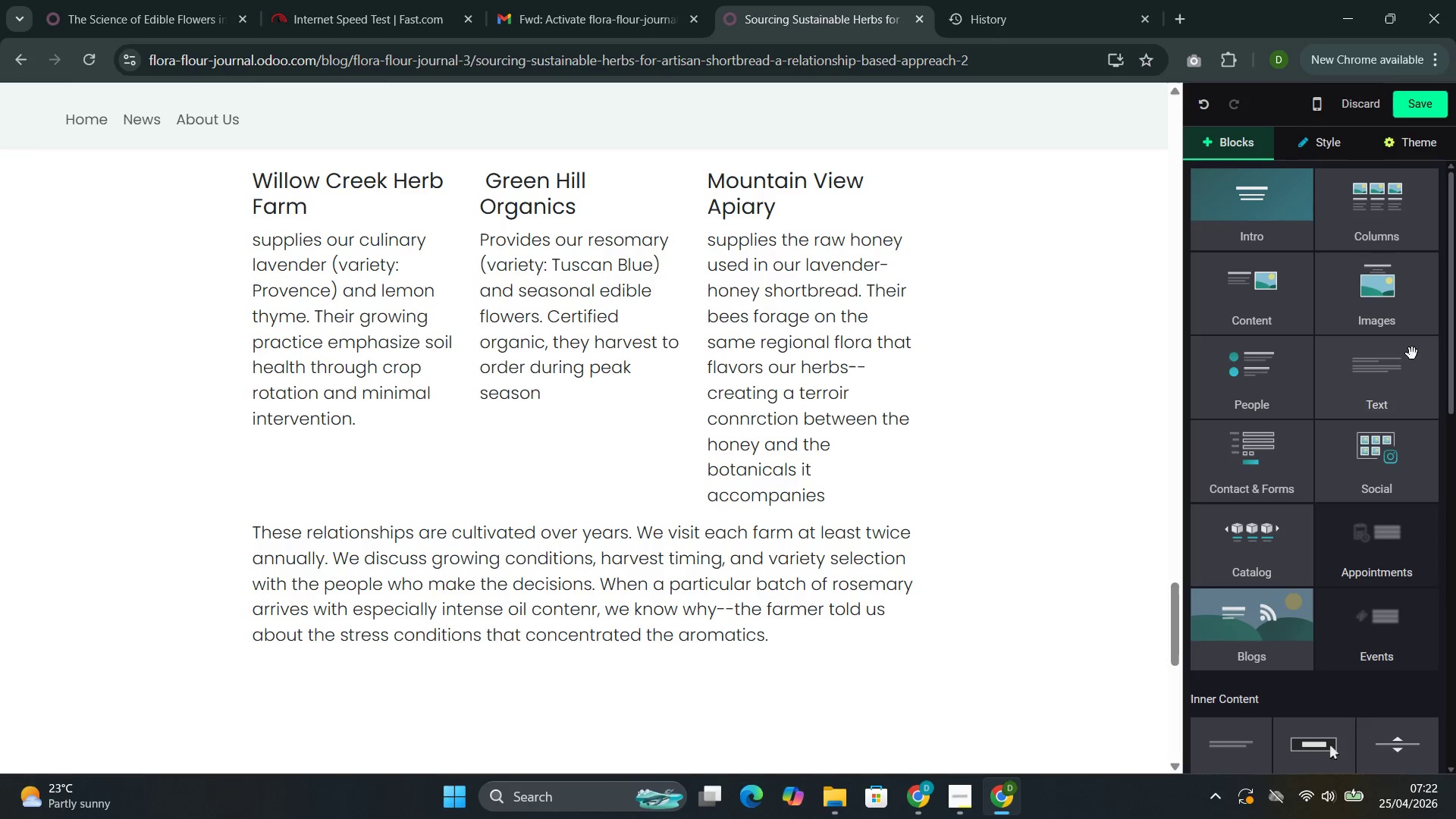 
key(Control+ControlLeft)
 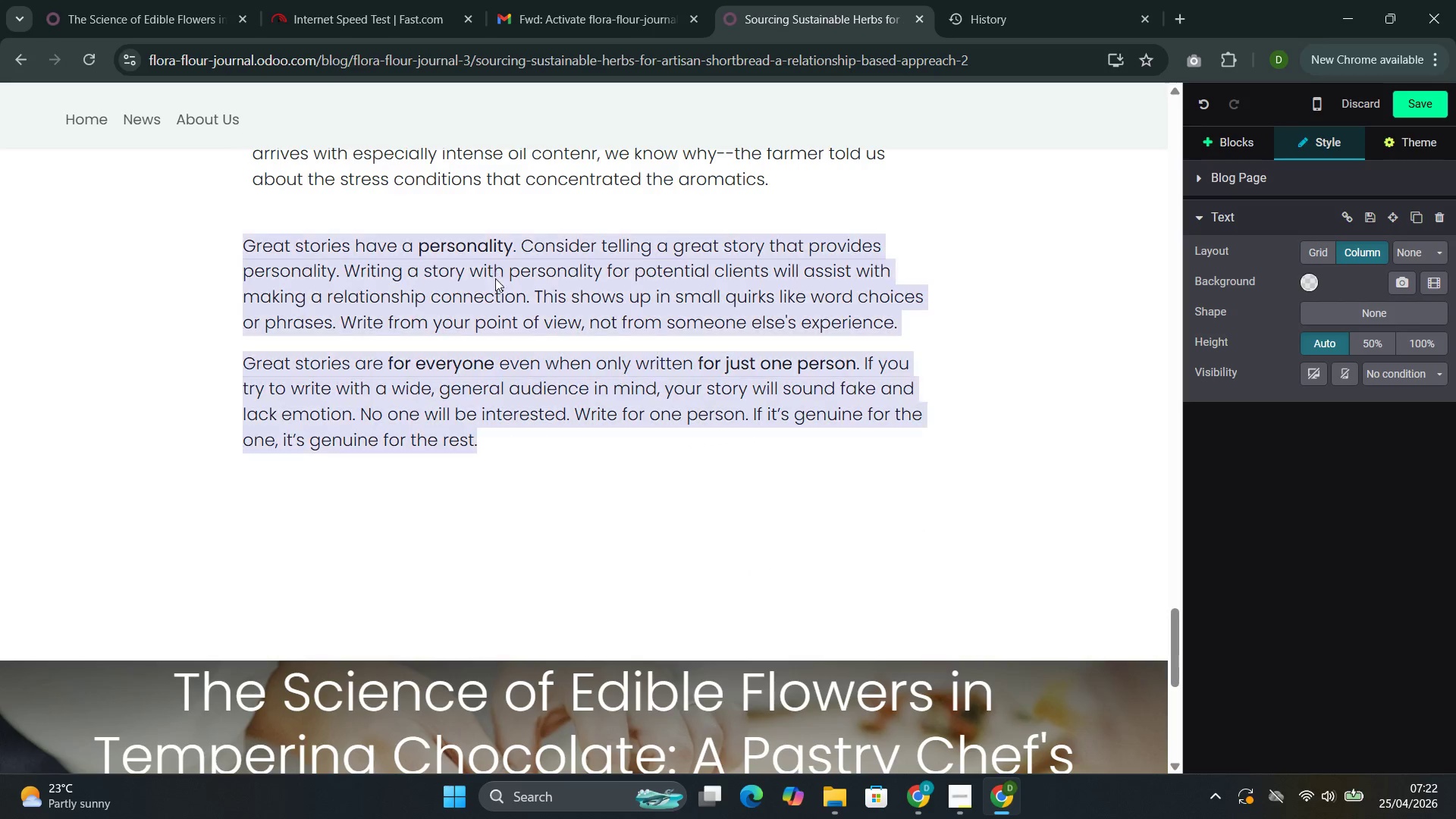 
key(Control+A)
 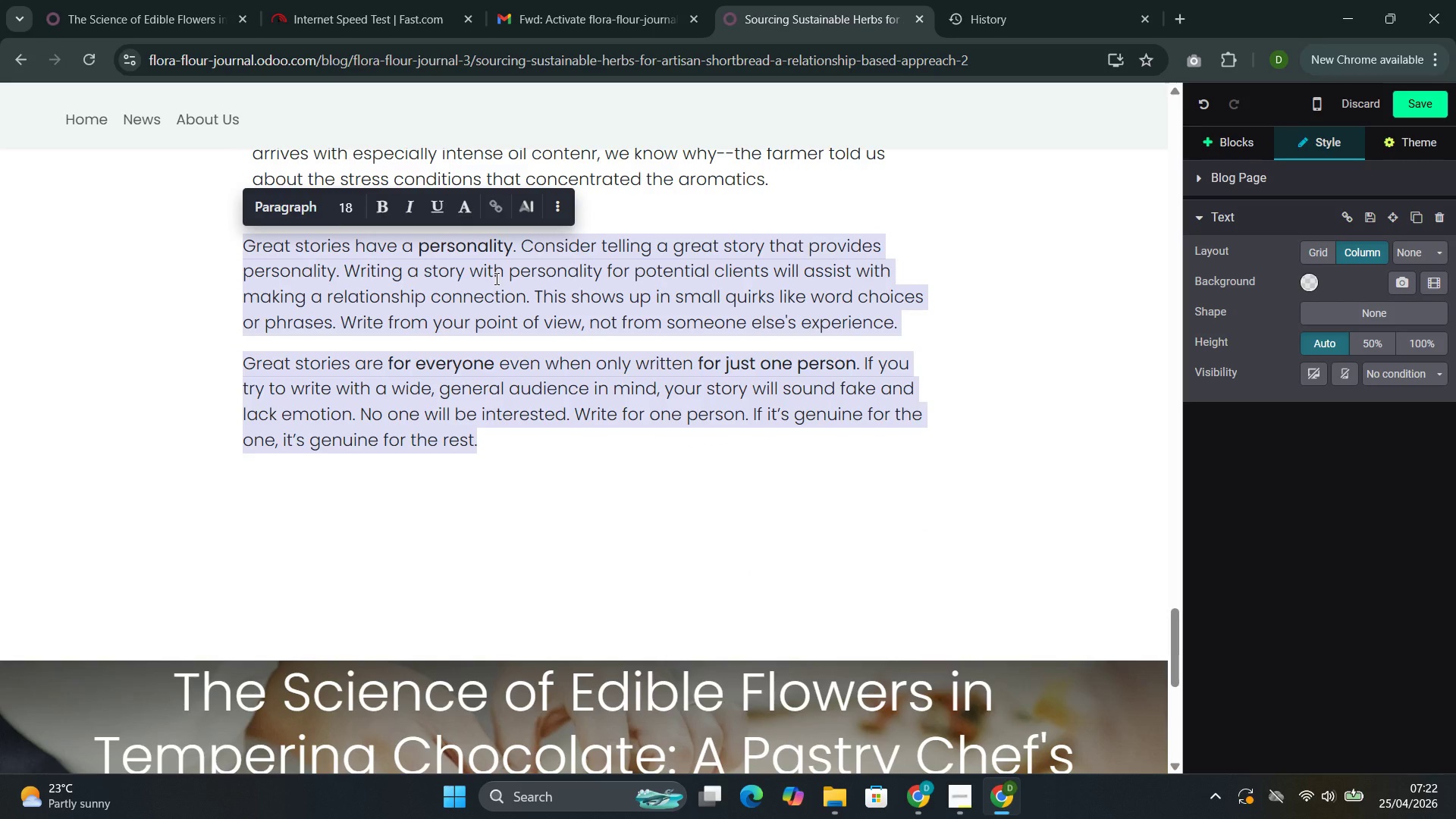 
key(Backspace)
 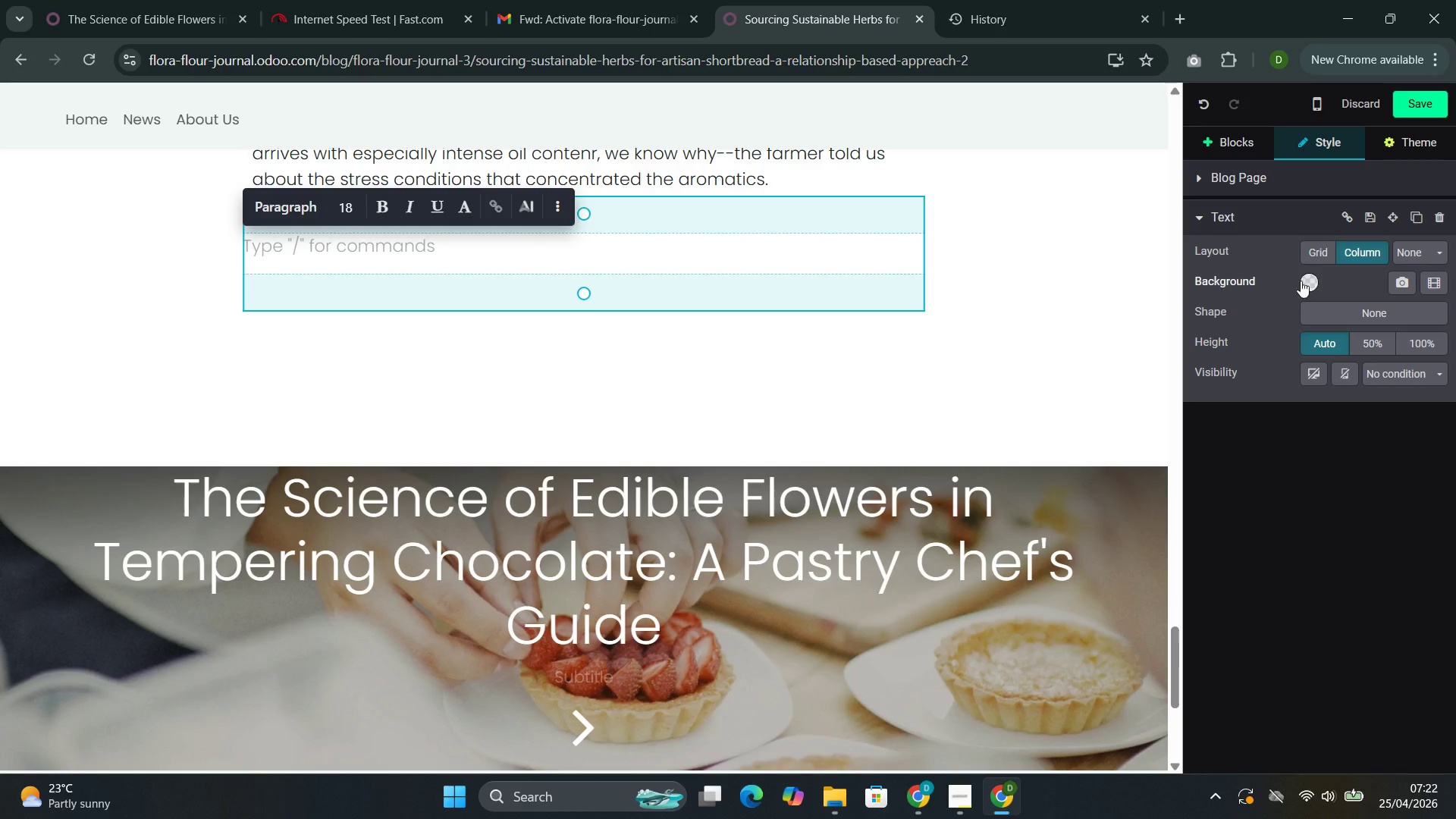 
left_click([1318, 283])
 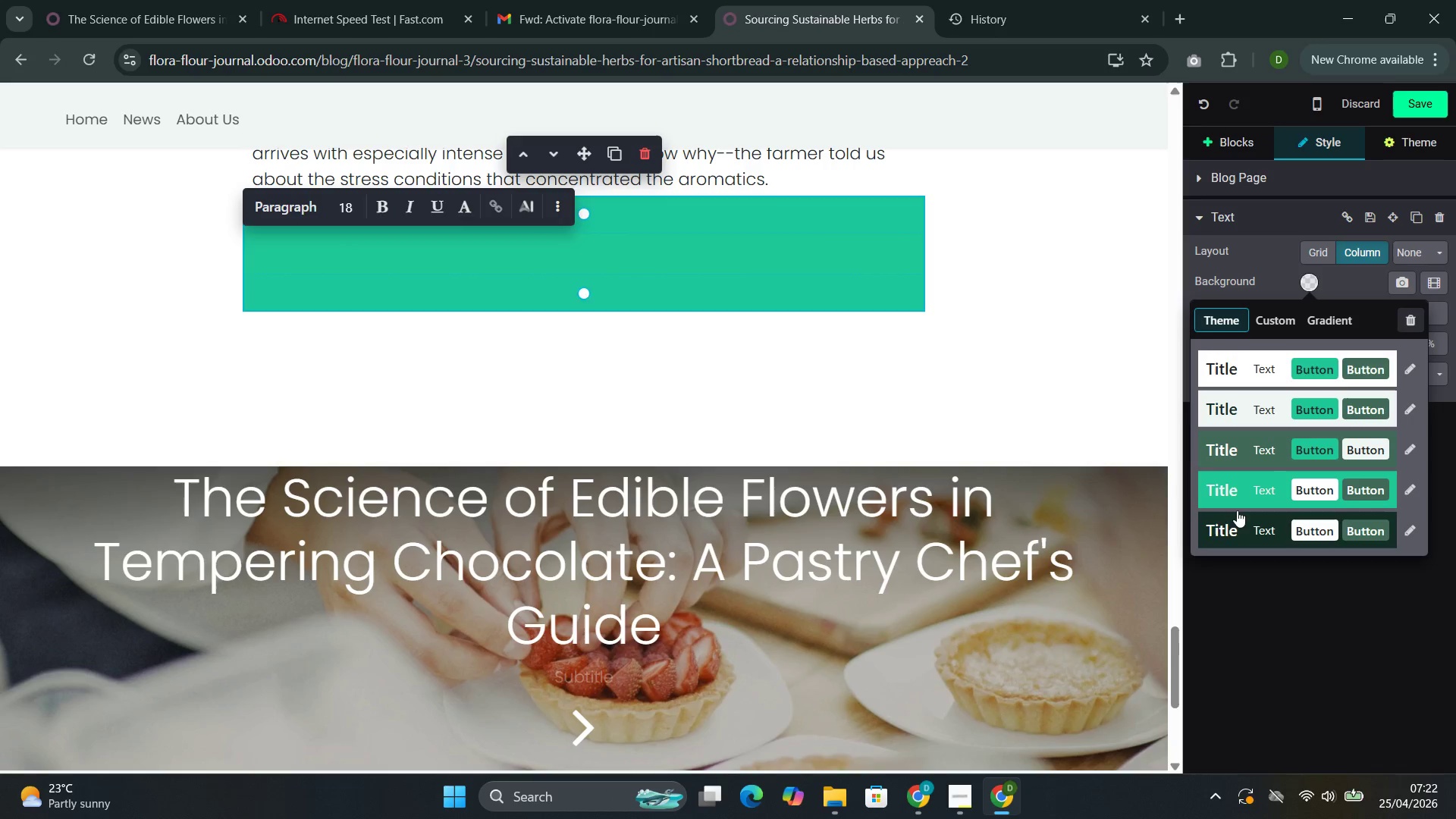 
left_click([1235, 522])
 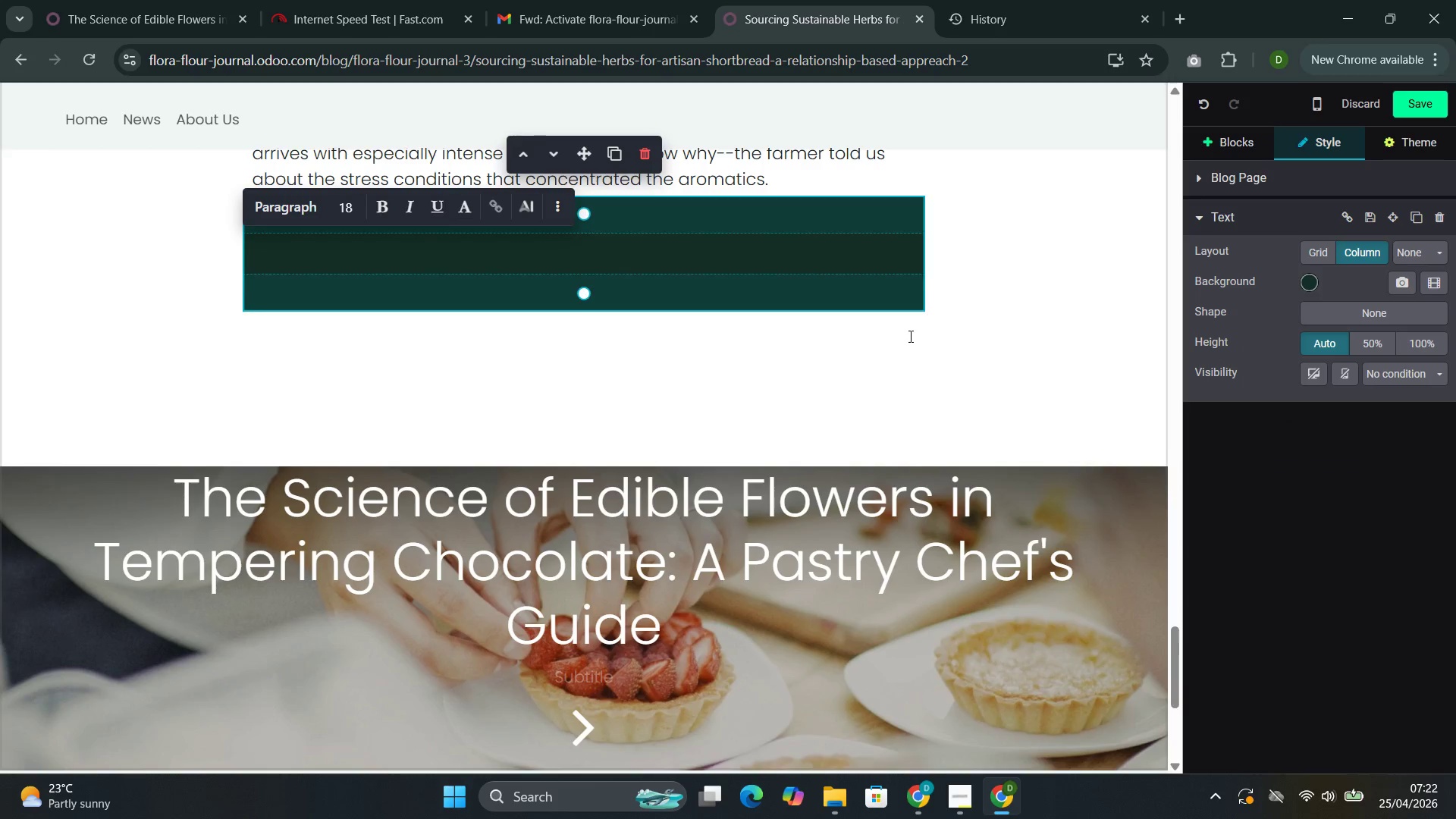 
scroll: coordinate [909, 336], scroll_direction: up, amount: 1.0
 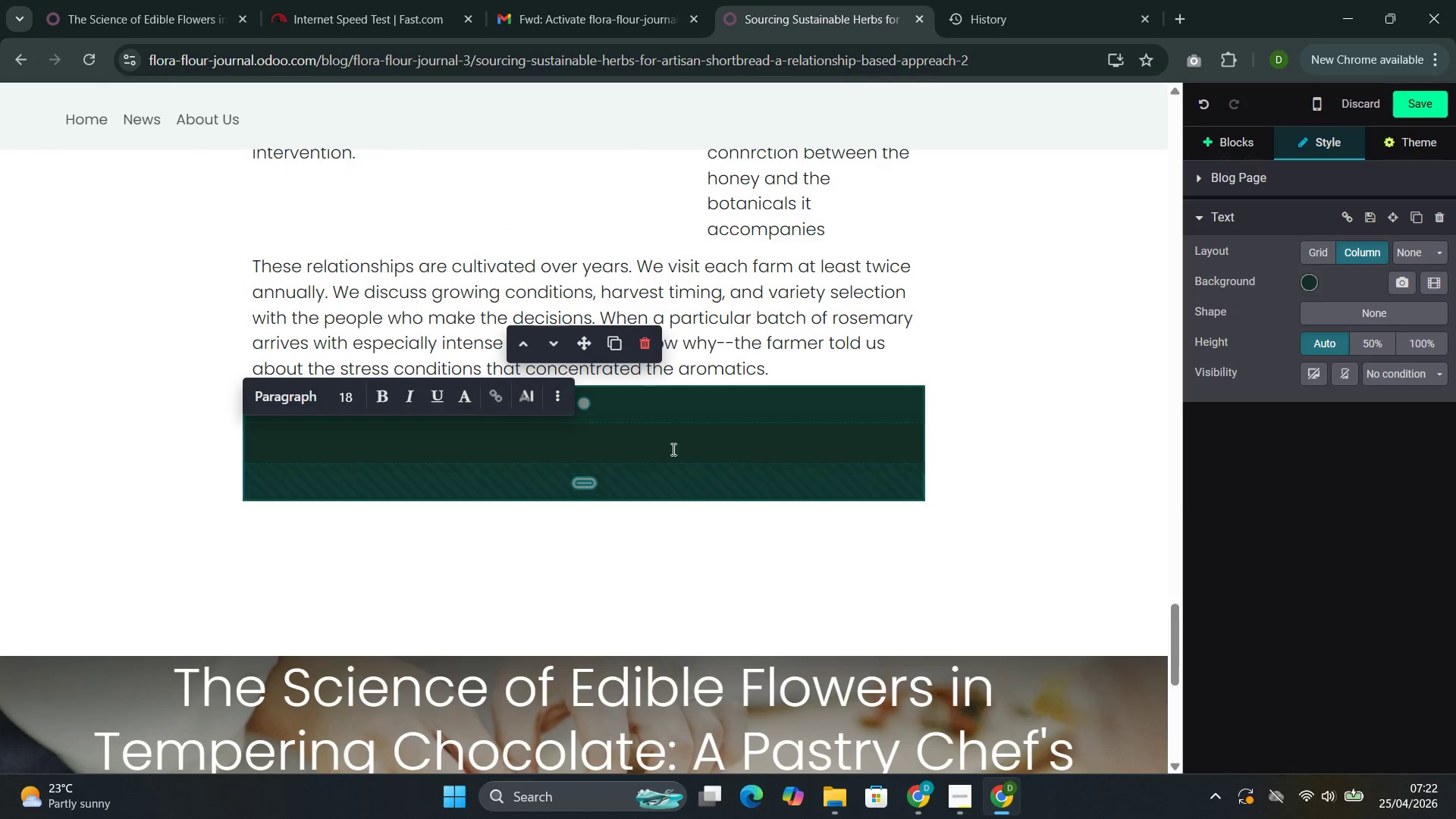 
left_click([667, 444])
 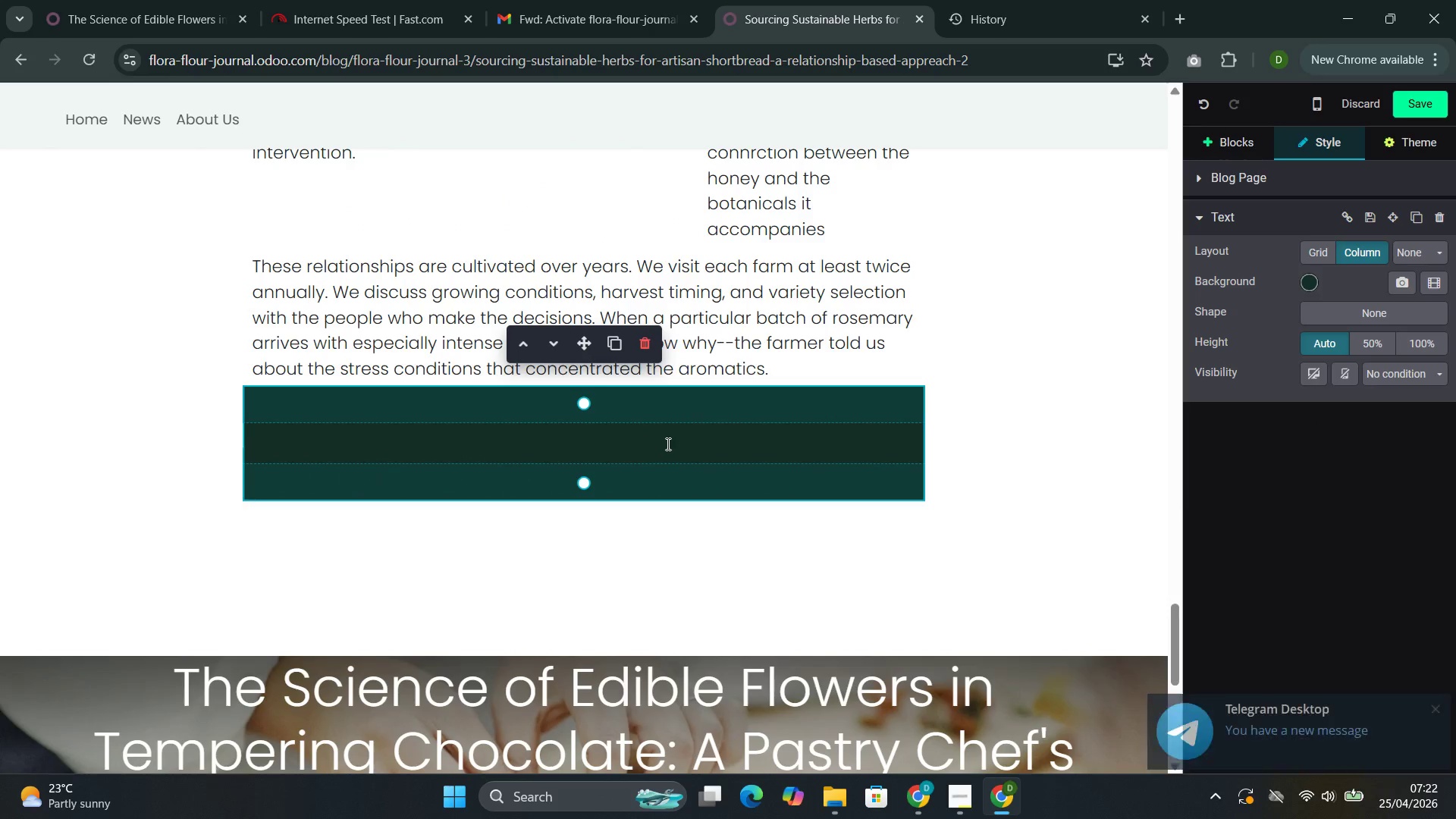 
key(Y)
 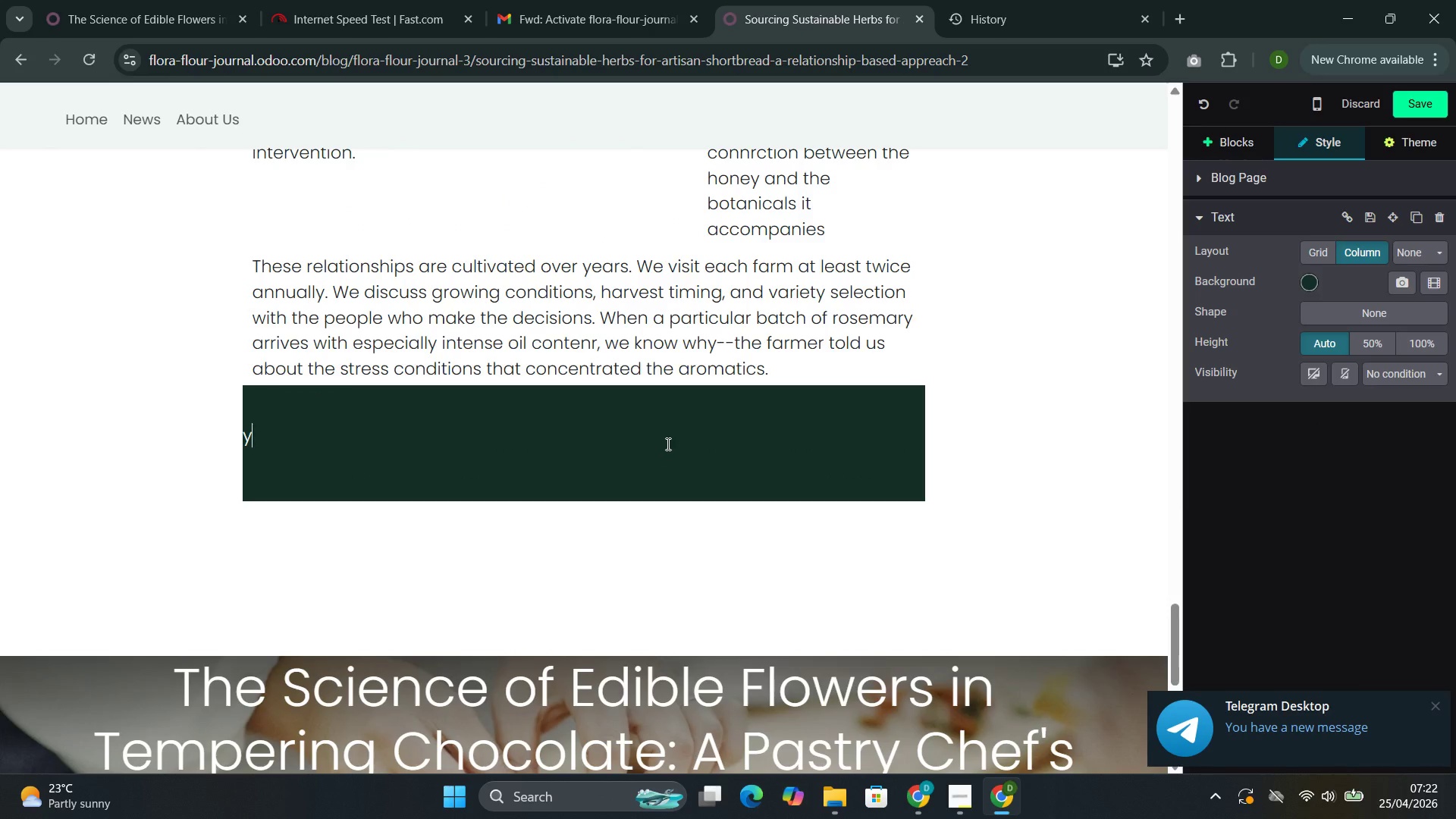 
key(Backspace)
 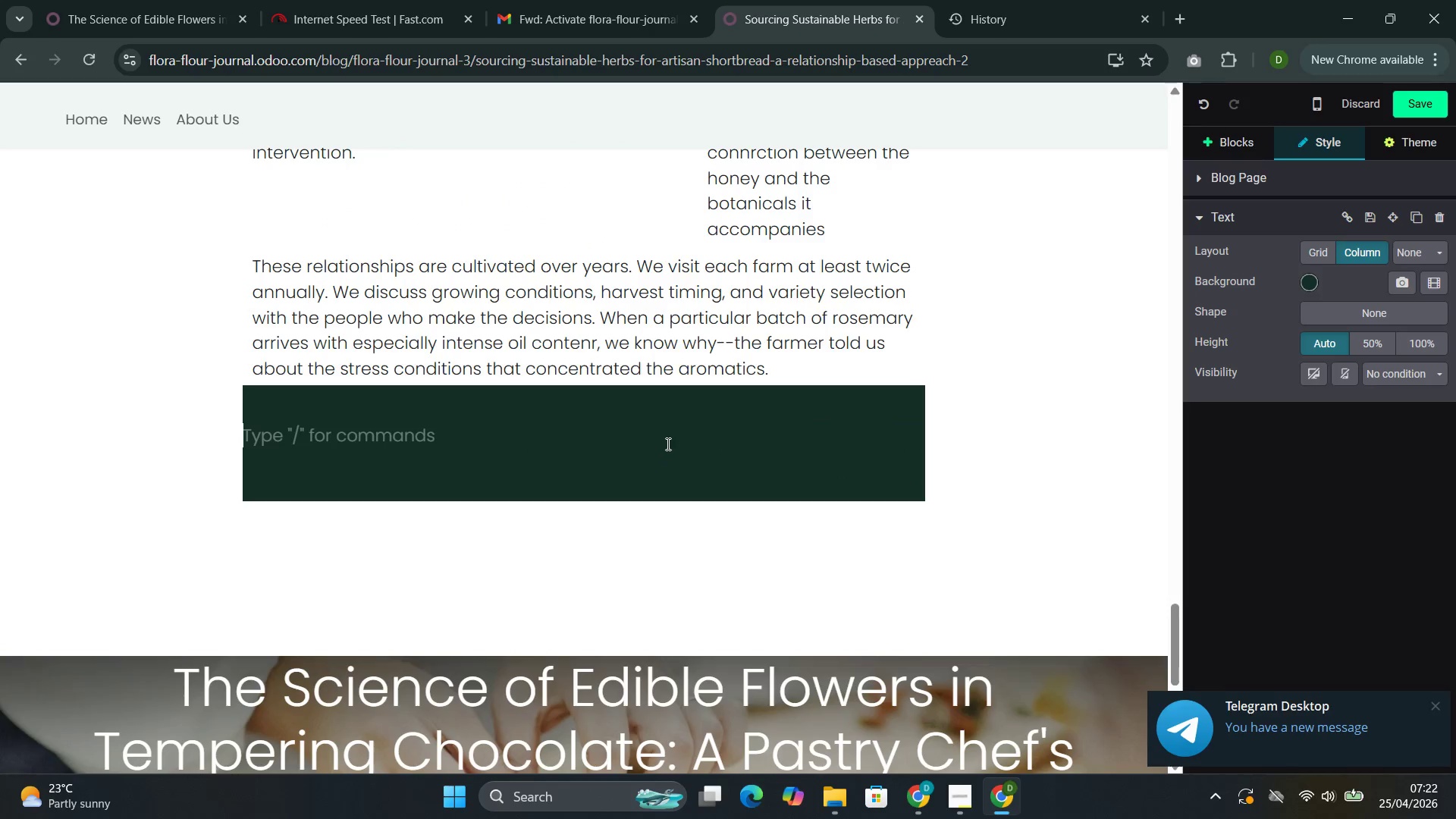 
hold_key(key=CapsLock, duration=0.58)
 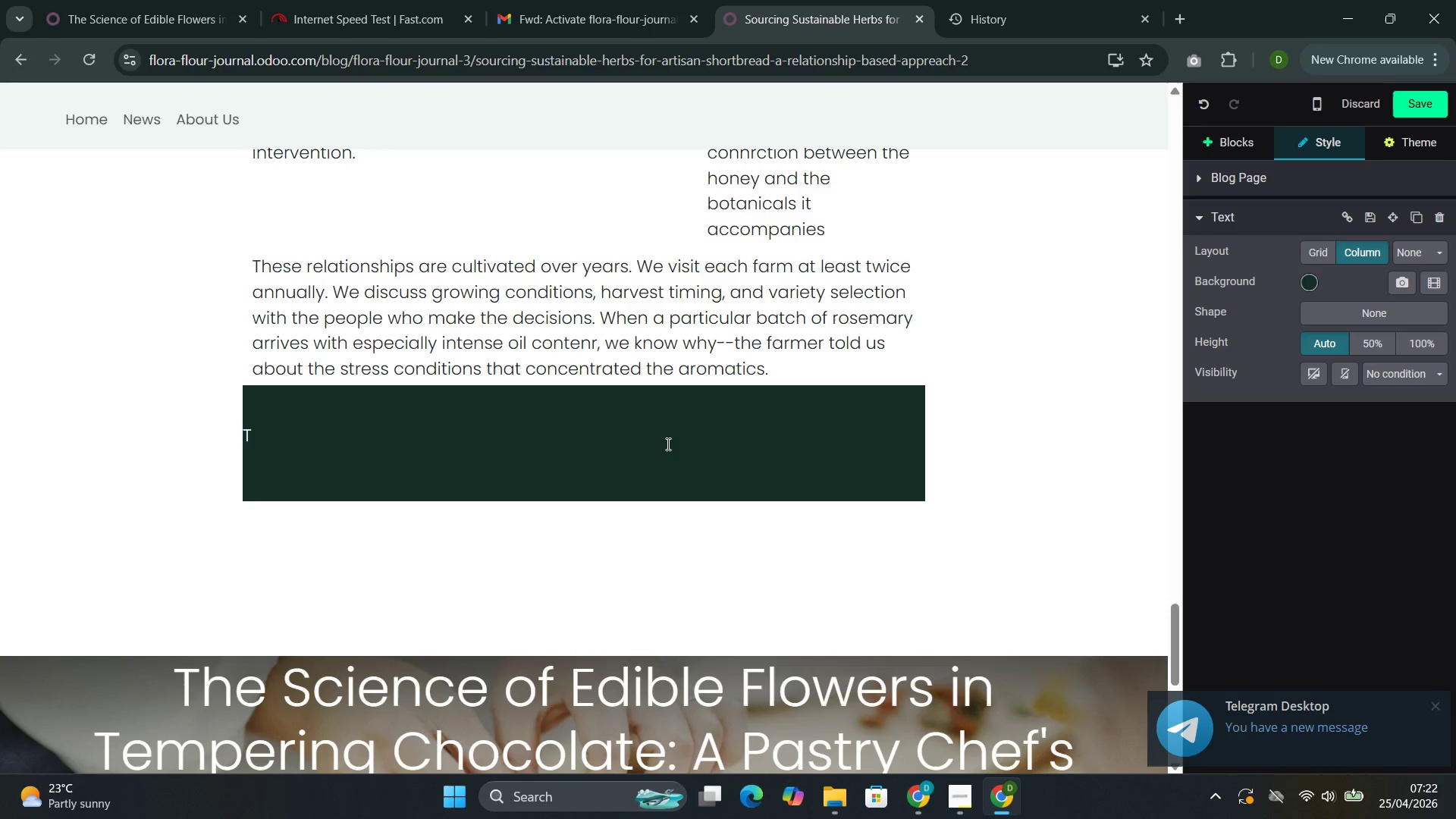 
type(TH )
key(Backspace)
key(Backspace)
key(Backspace)
type(h Seas)
key(Backspace)
key(Backspace)
type(sea)
 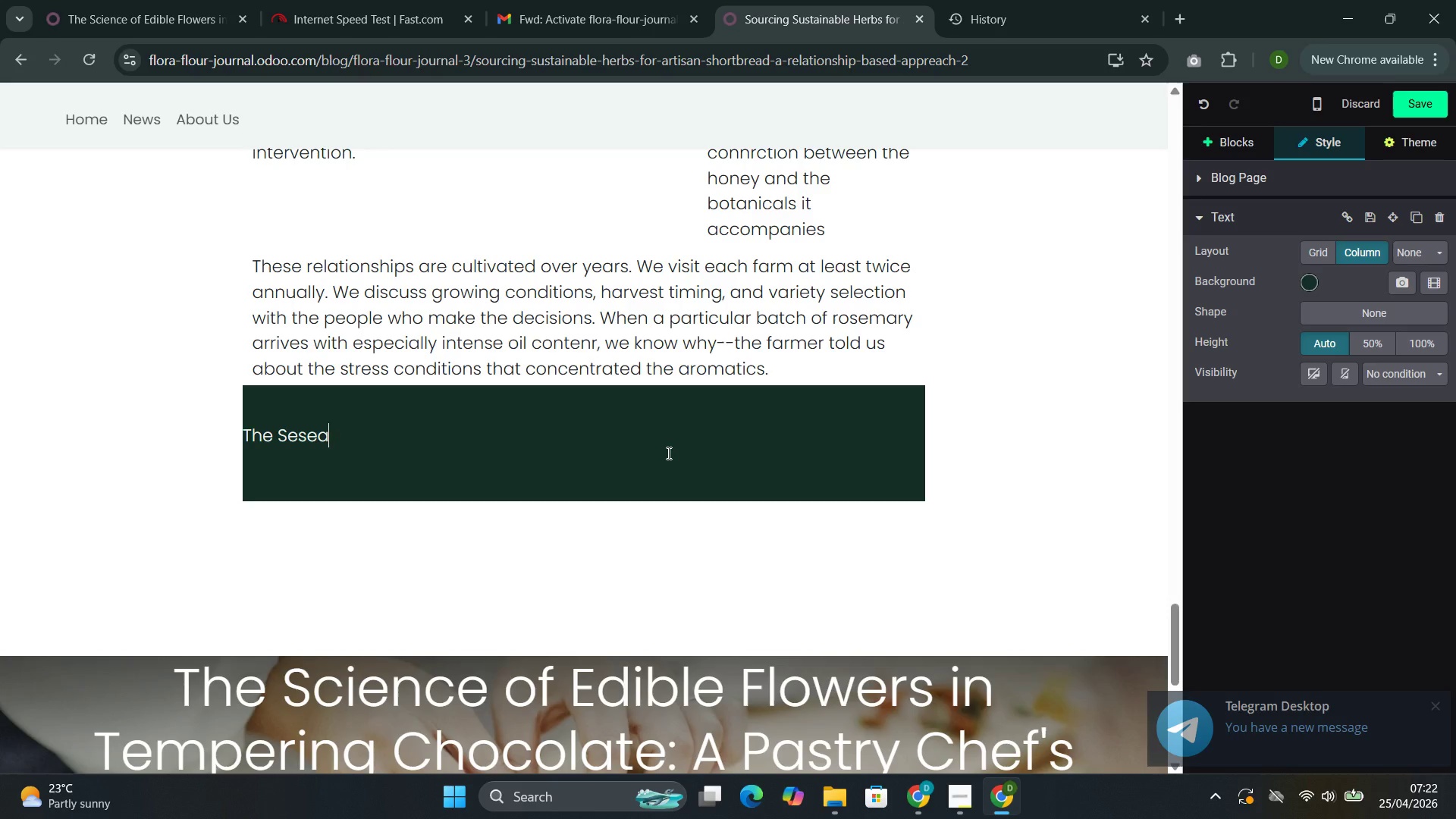 
wait(5.47)
 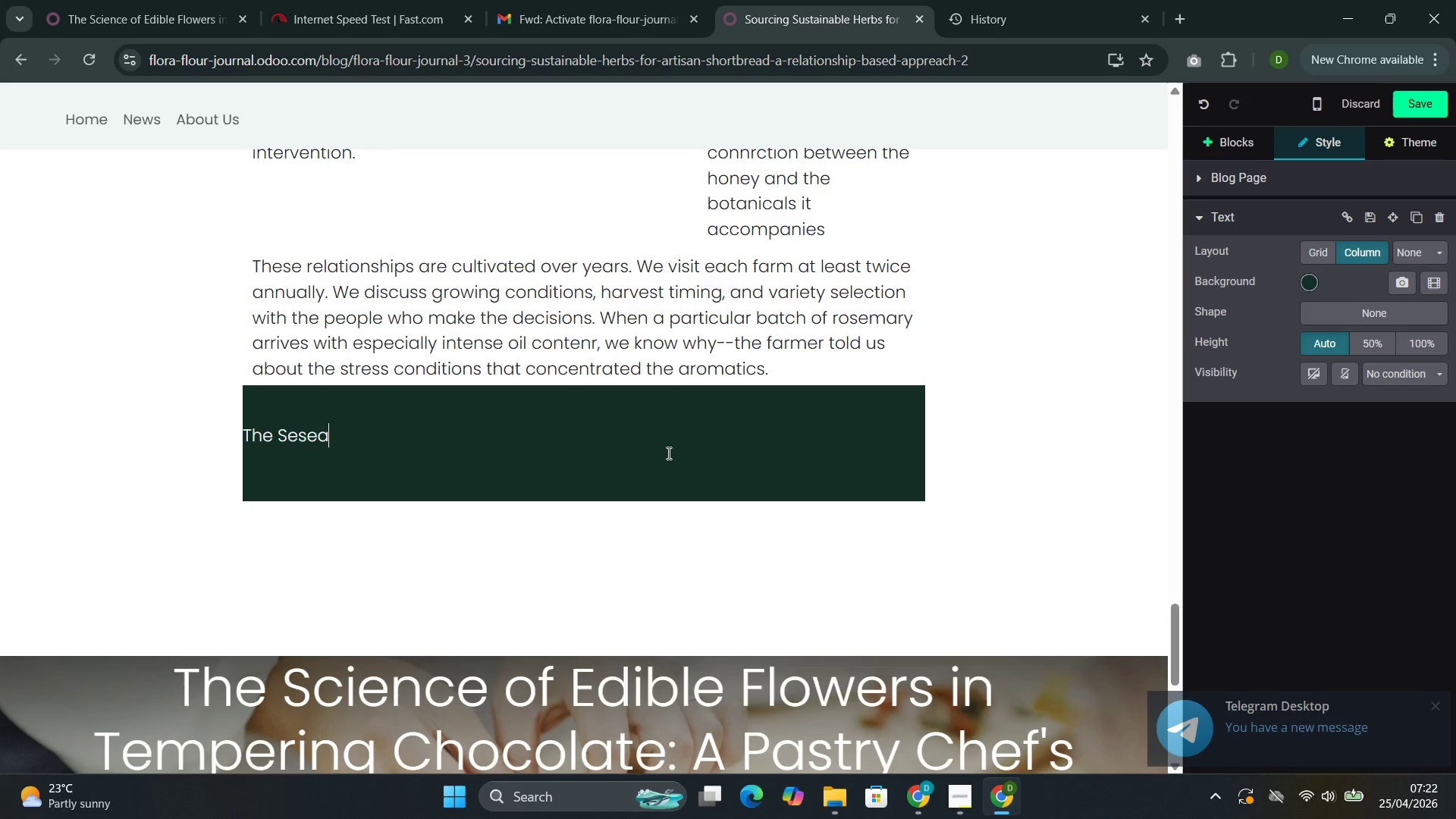 
key(Backspace)
key(Backspace)
key(Backspace)
type(asonal Imperative )
 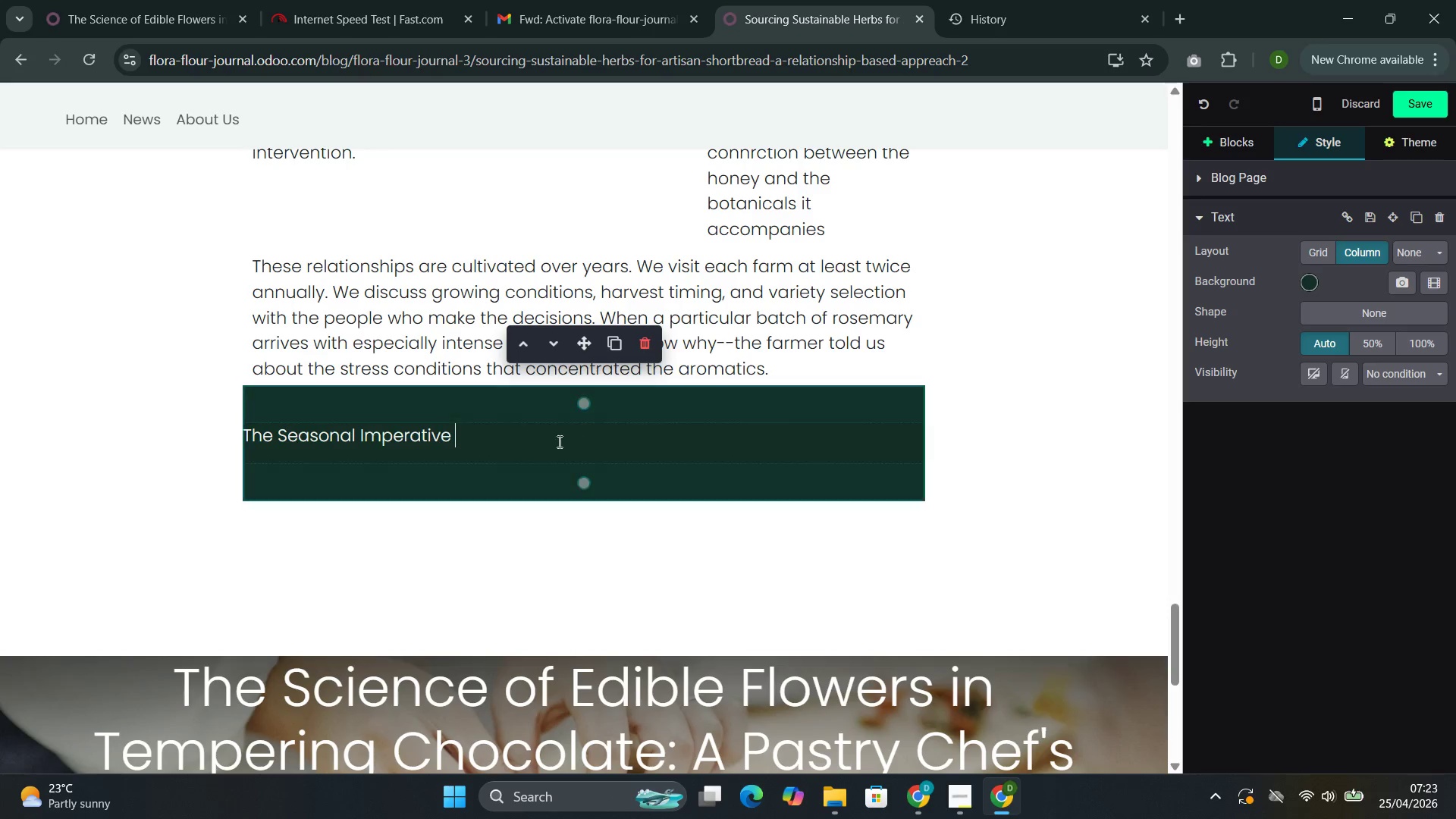 
left_click_drag(start_coordinate=[474, 431], to_coordinate=[222, 429])
 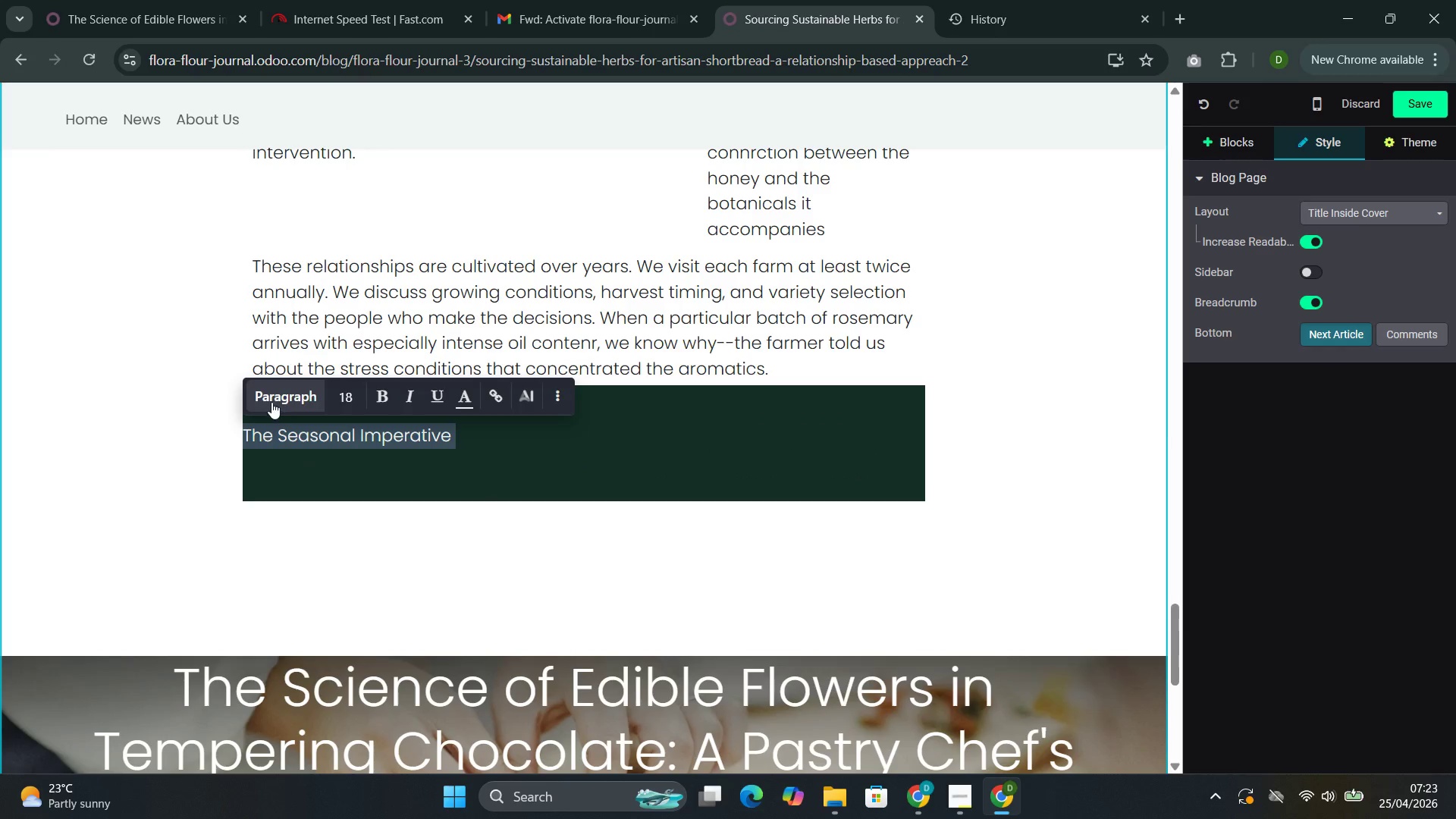 
left_click([271, 402])
 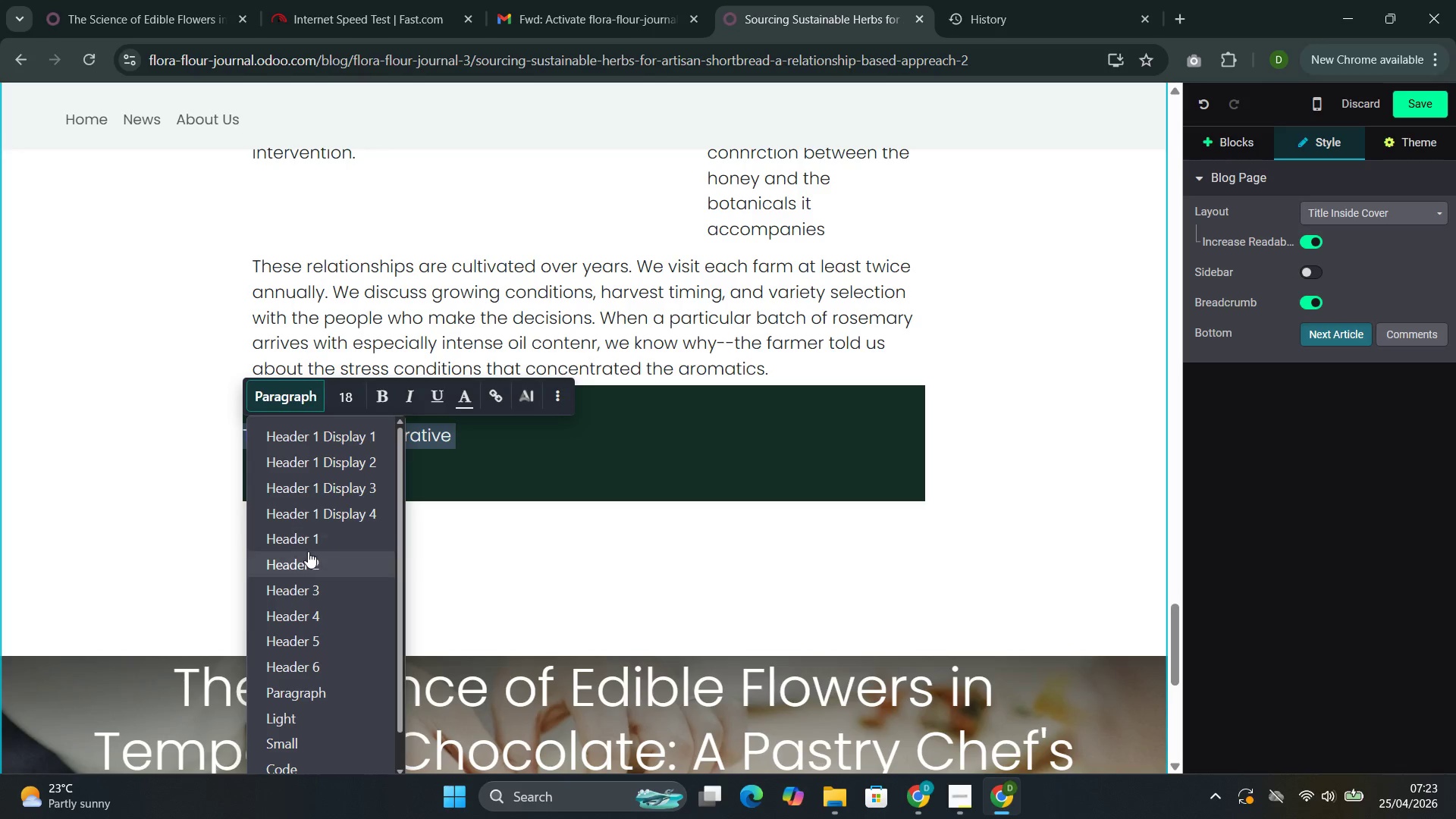 
left_click([306, 559])
 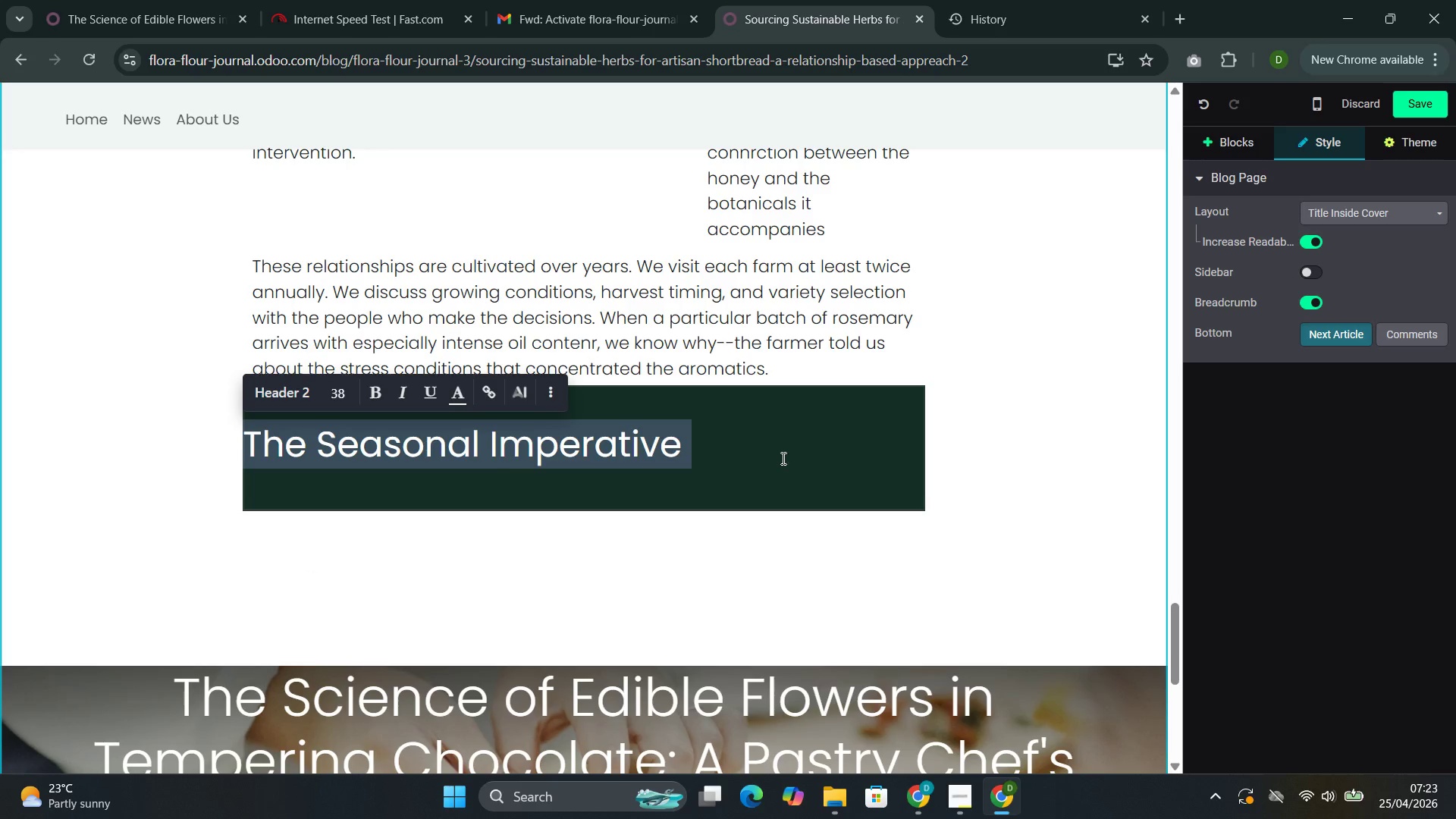 
key(Enter)
 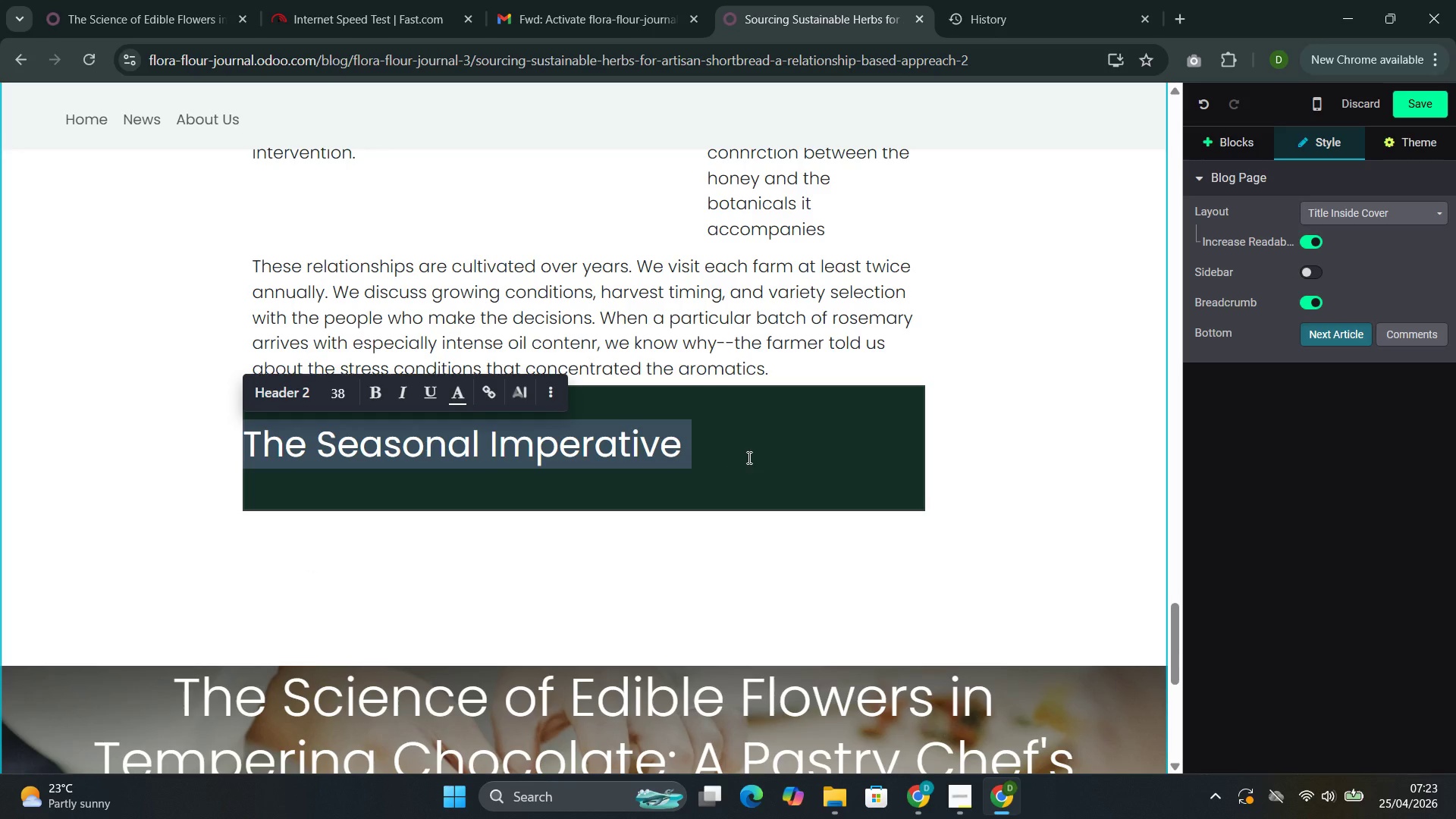 
left_click([745, 456])
 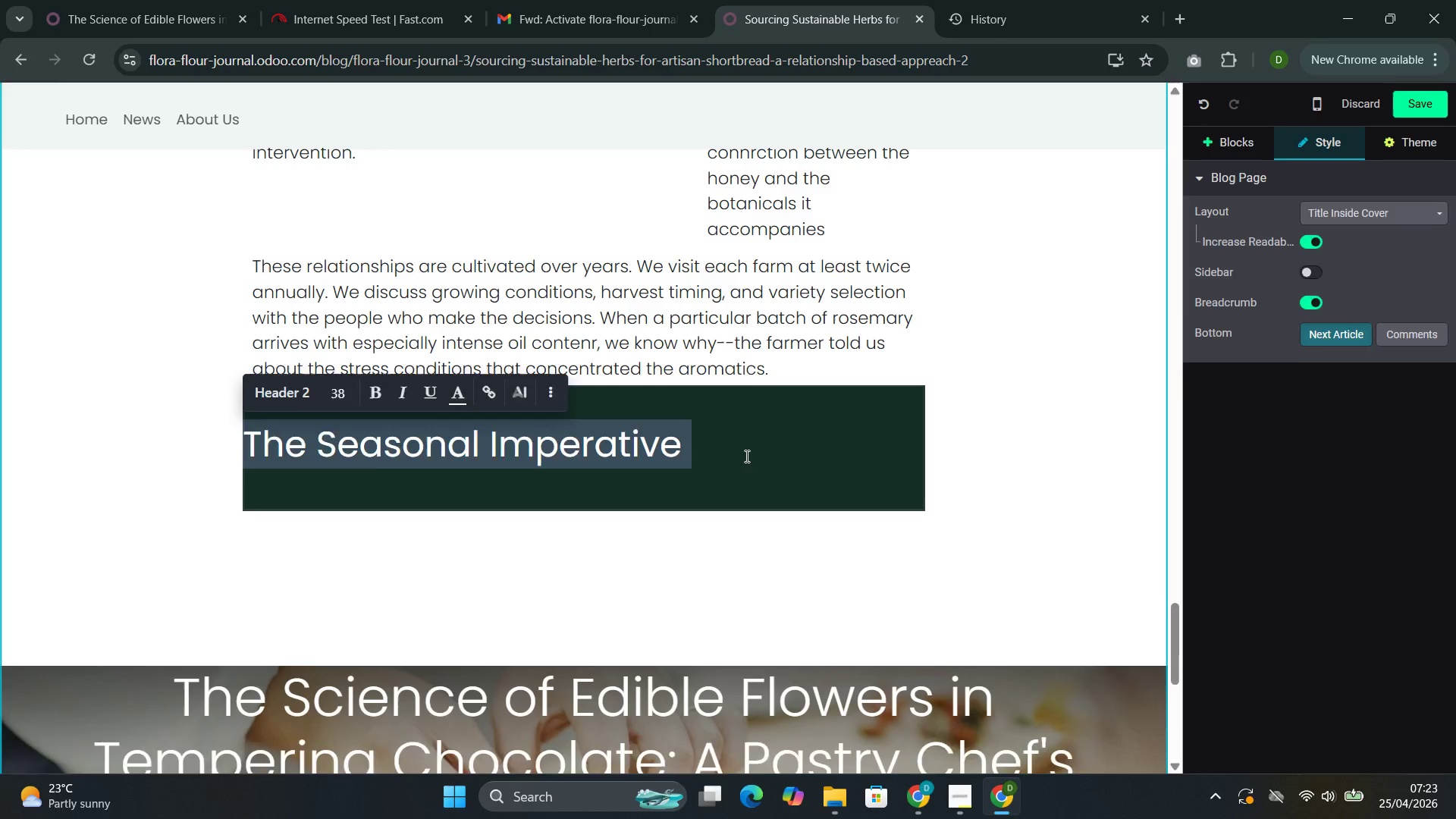 
key(Enter)
 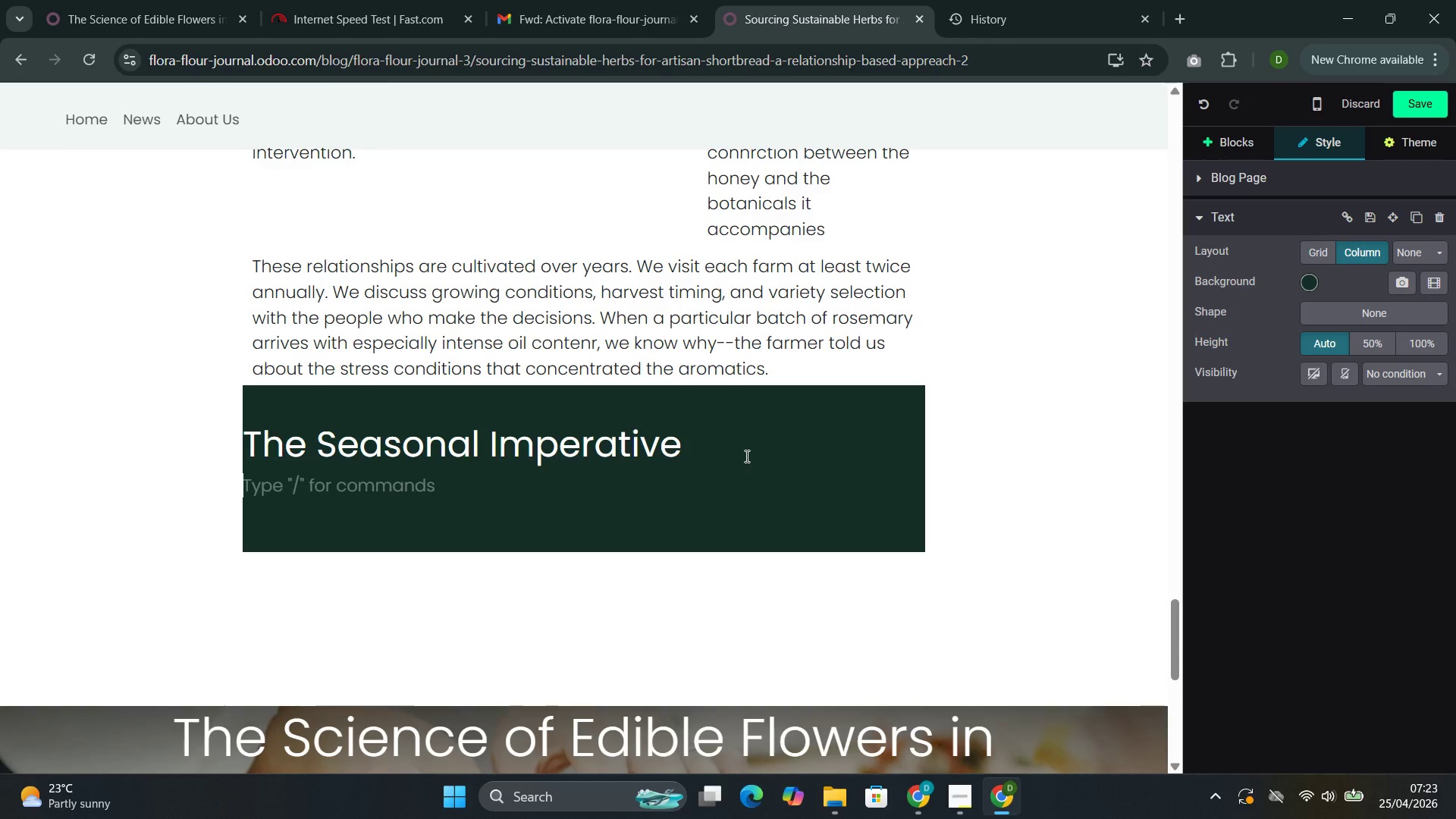 
type(Herbs are seasonal products, not commodito)
key(Backspace)
type(ies \)
key(Backspace)
key(Backspace)
type(. available in consistent qualo)
key(Backspace)
type(ity yera)
key(Backspace)
key(Backspace)
type(ar )
key(Backspace)
type(-round.)
 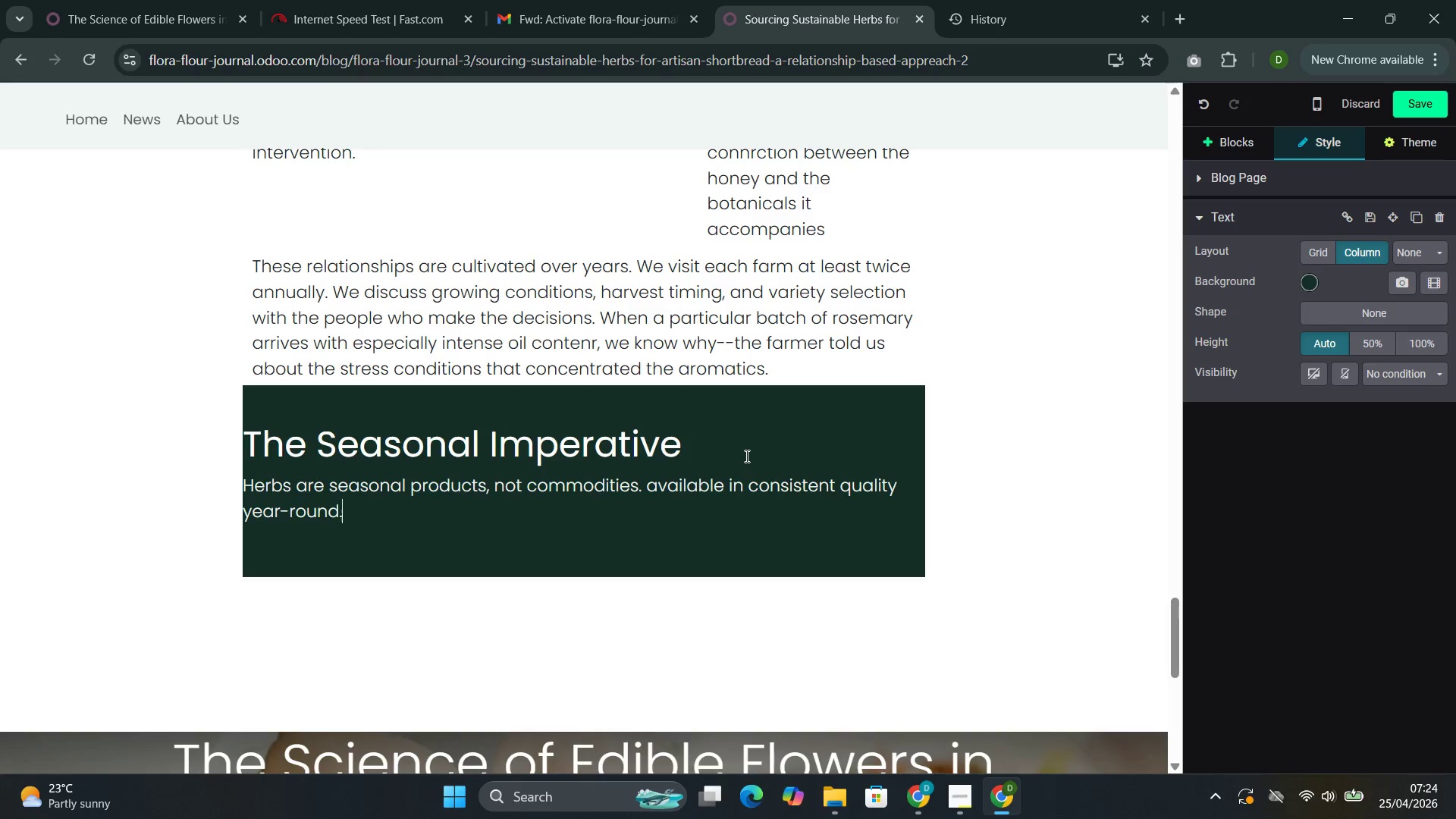 
wait(10.26)
 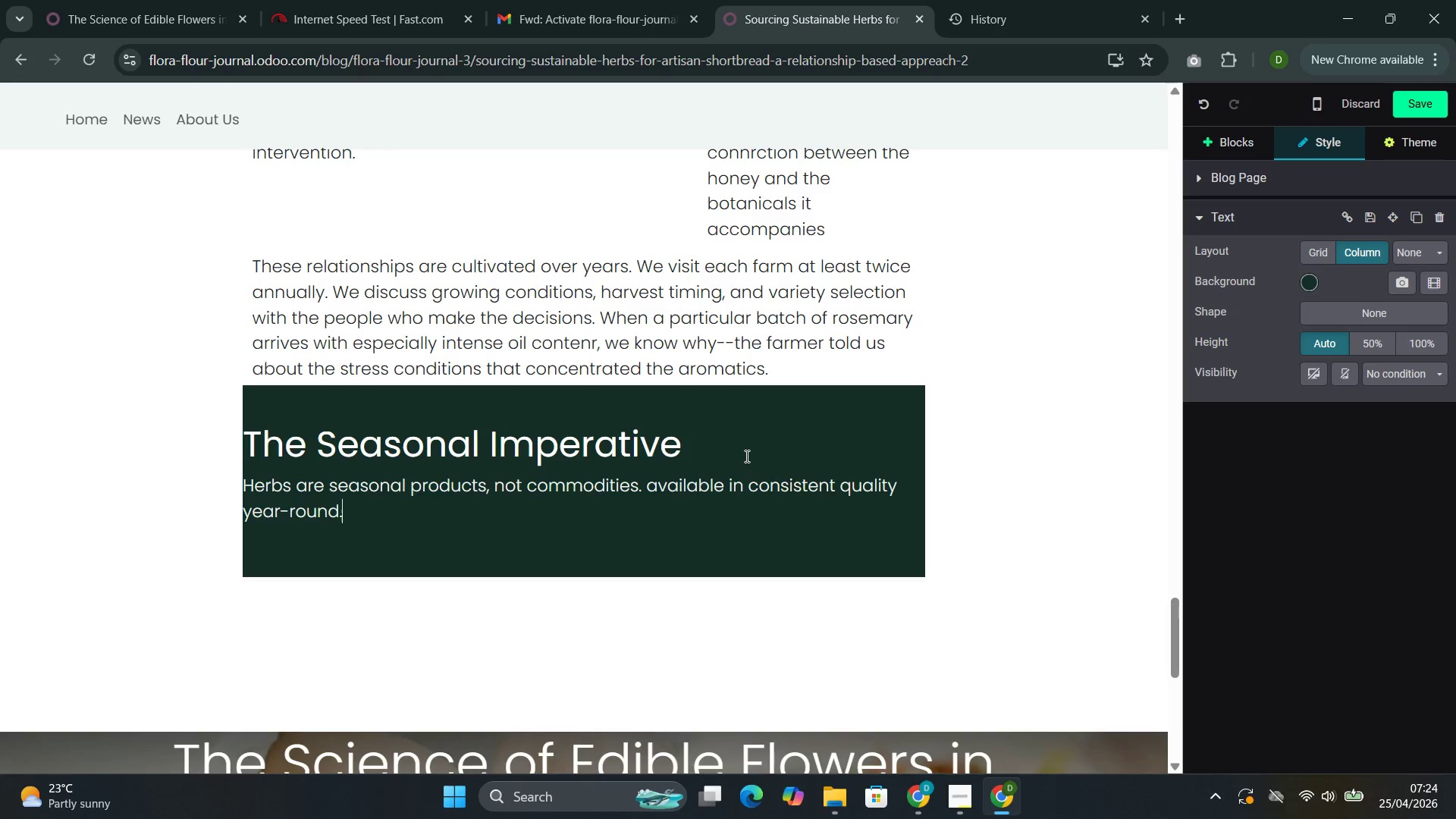 
type( Culinary lavera)
key(Backspace)
key(Backspace)
type(nder )
 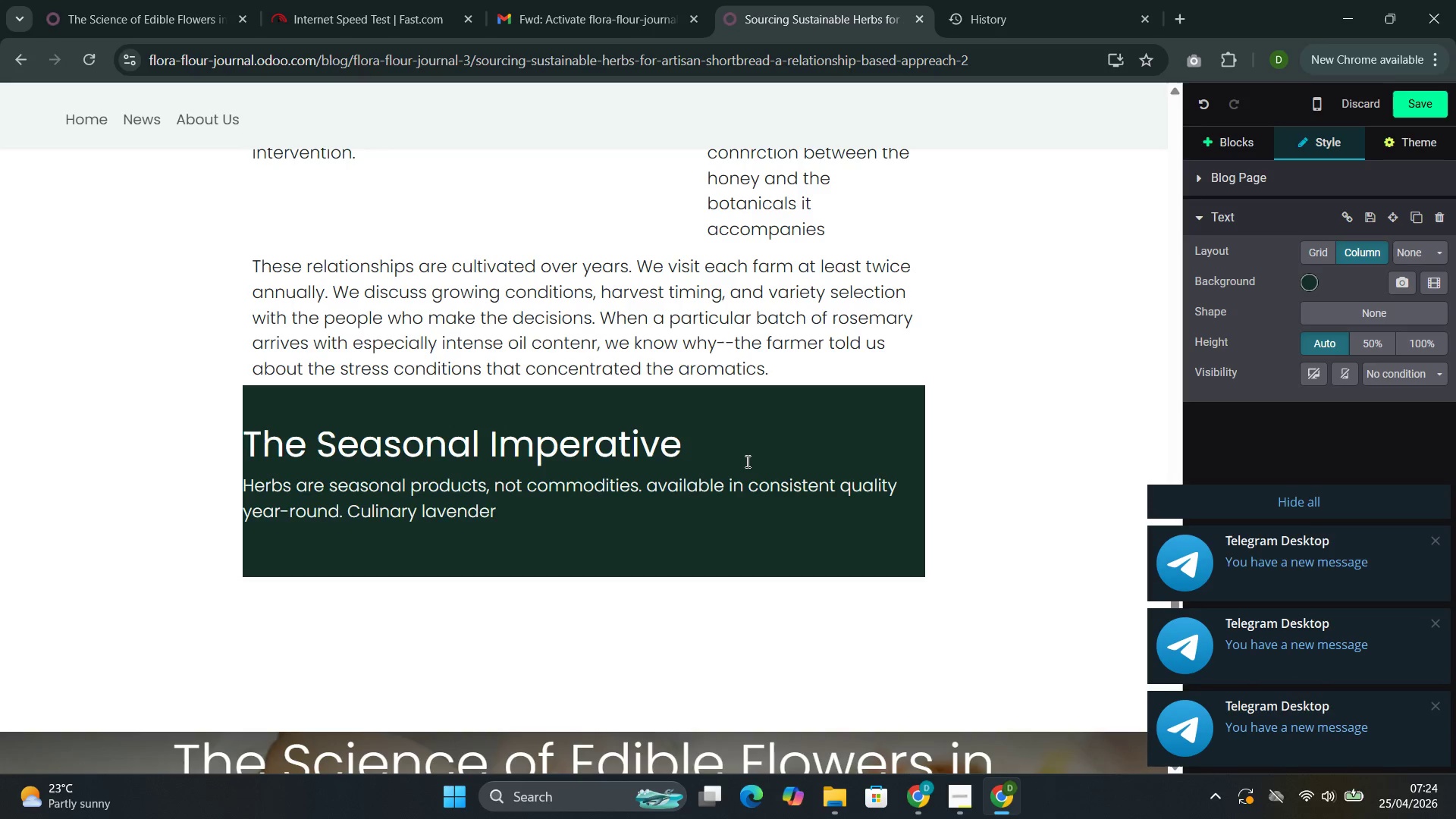 
type(harvest)
 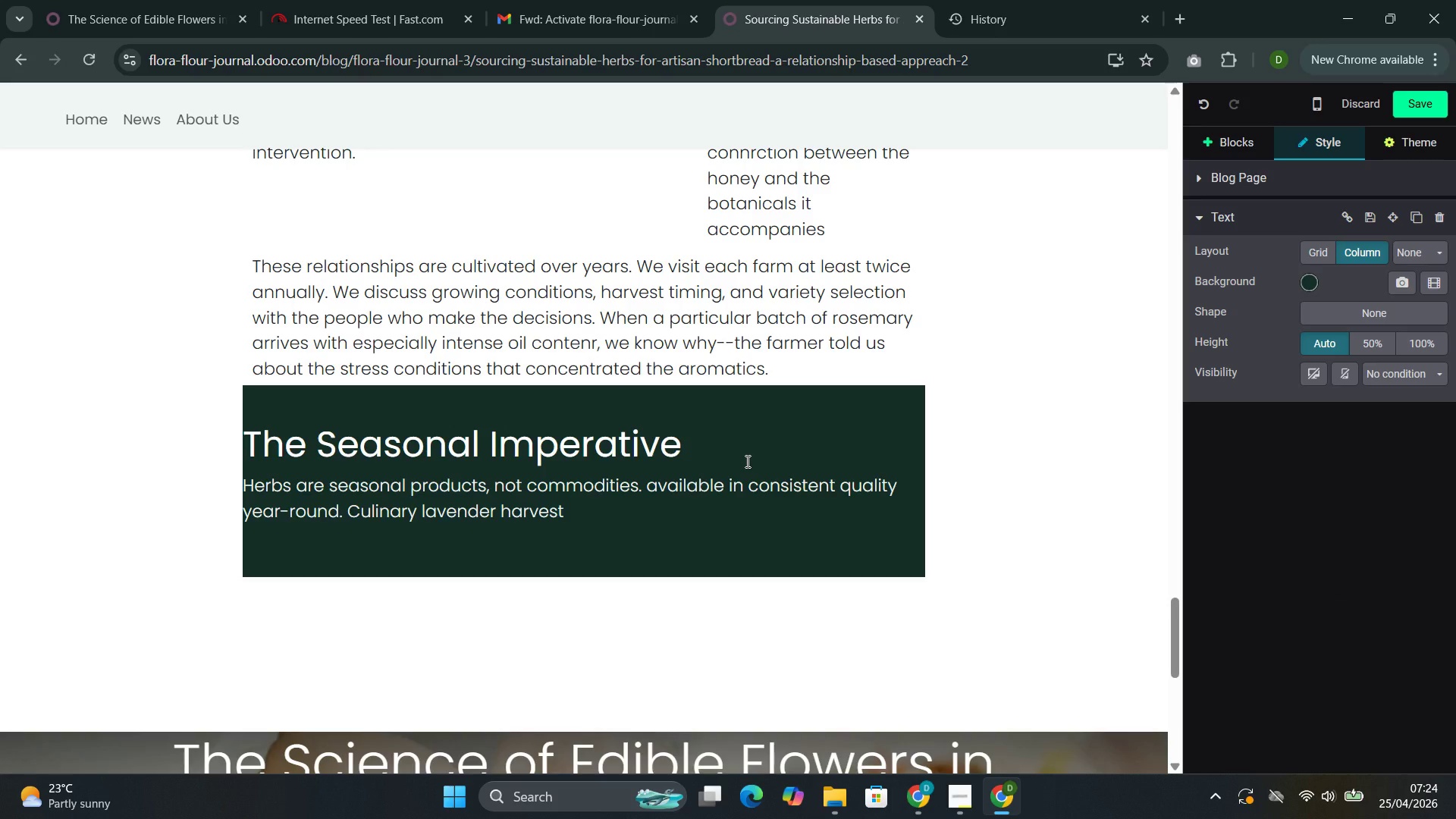 
type(ed in June differs )
 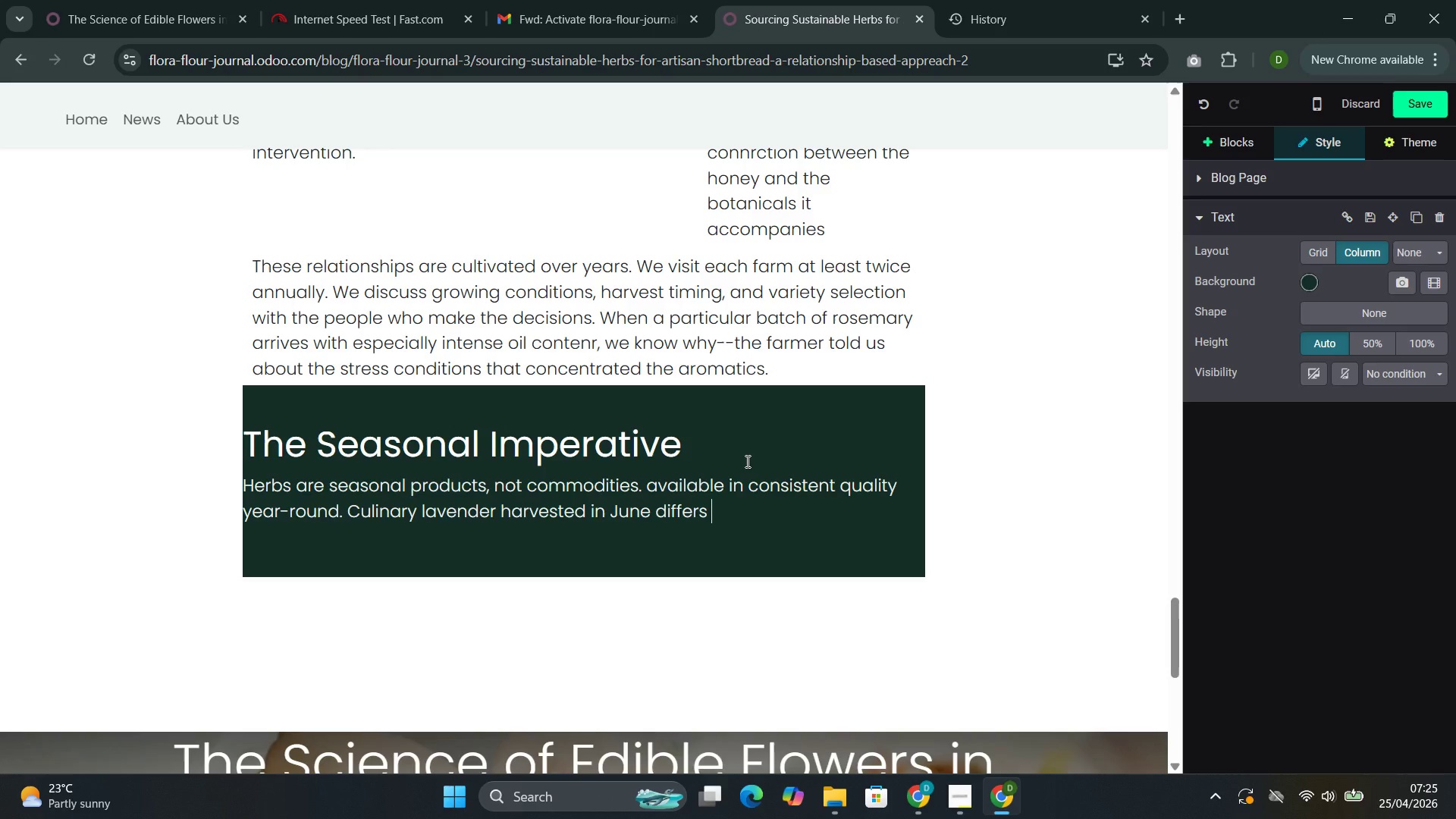 
type(sus)
key(Backspace)
type(bsta)
 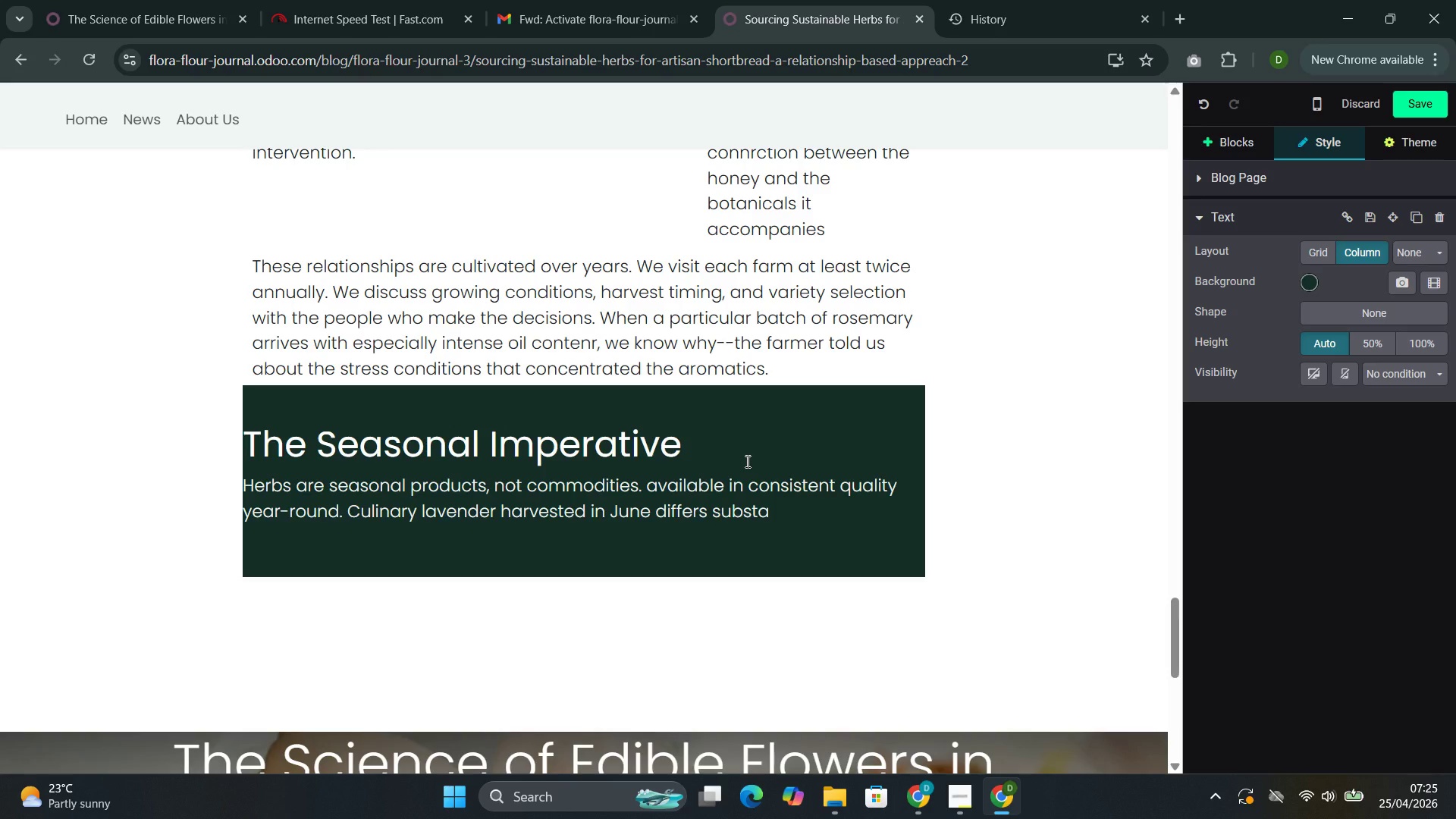 
wait(5.14)
 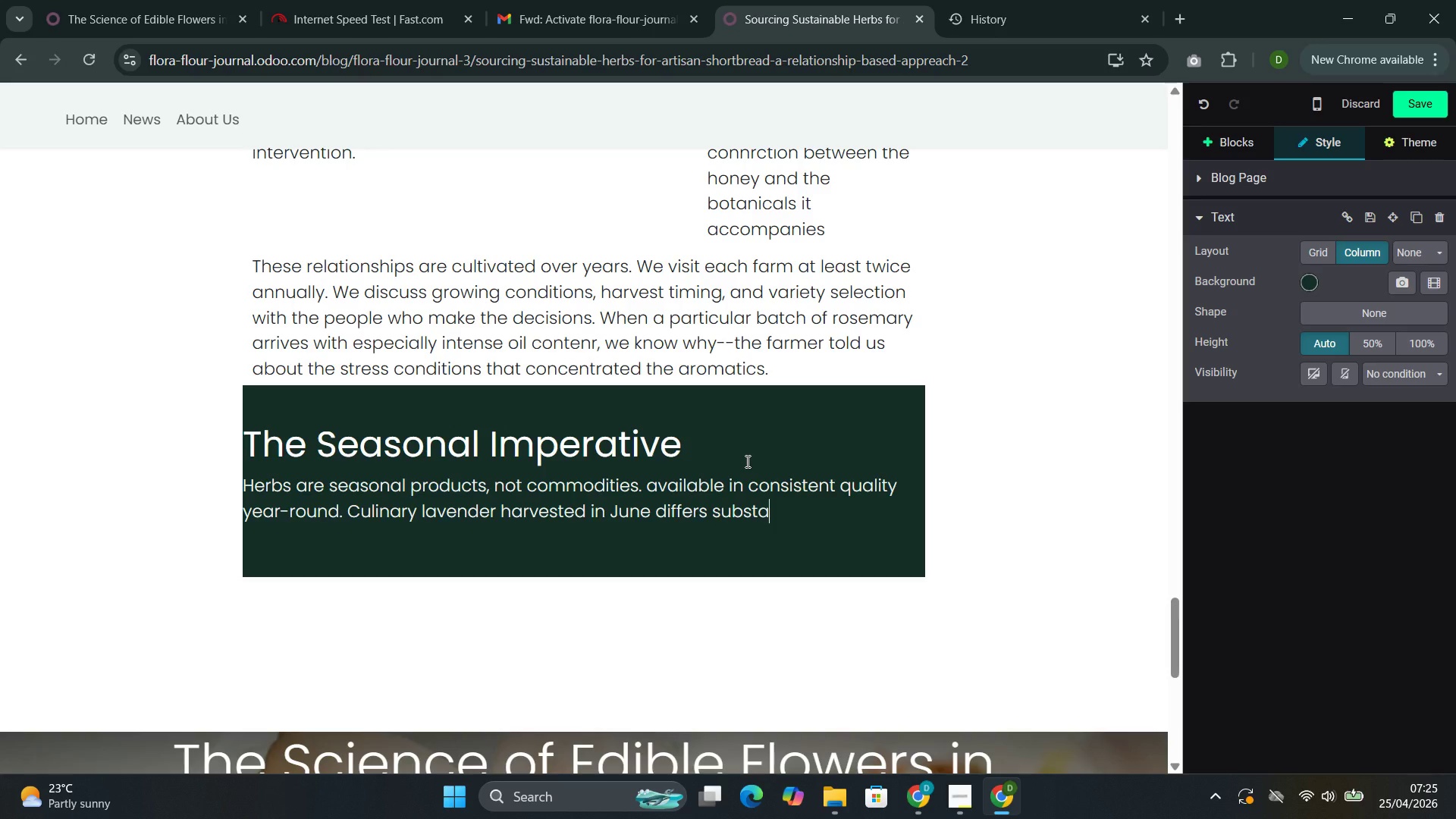 
type(ntially from laver)
 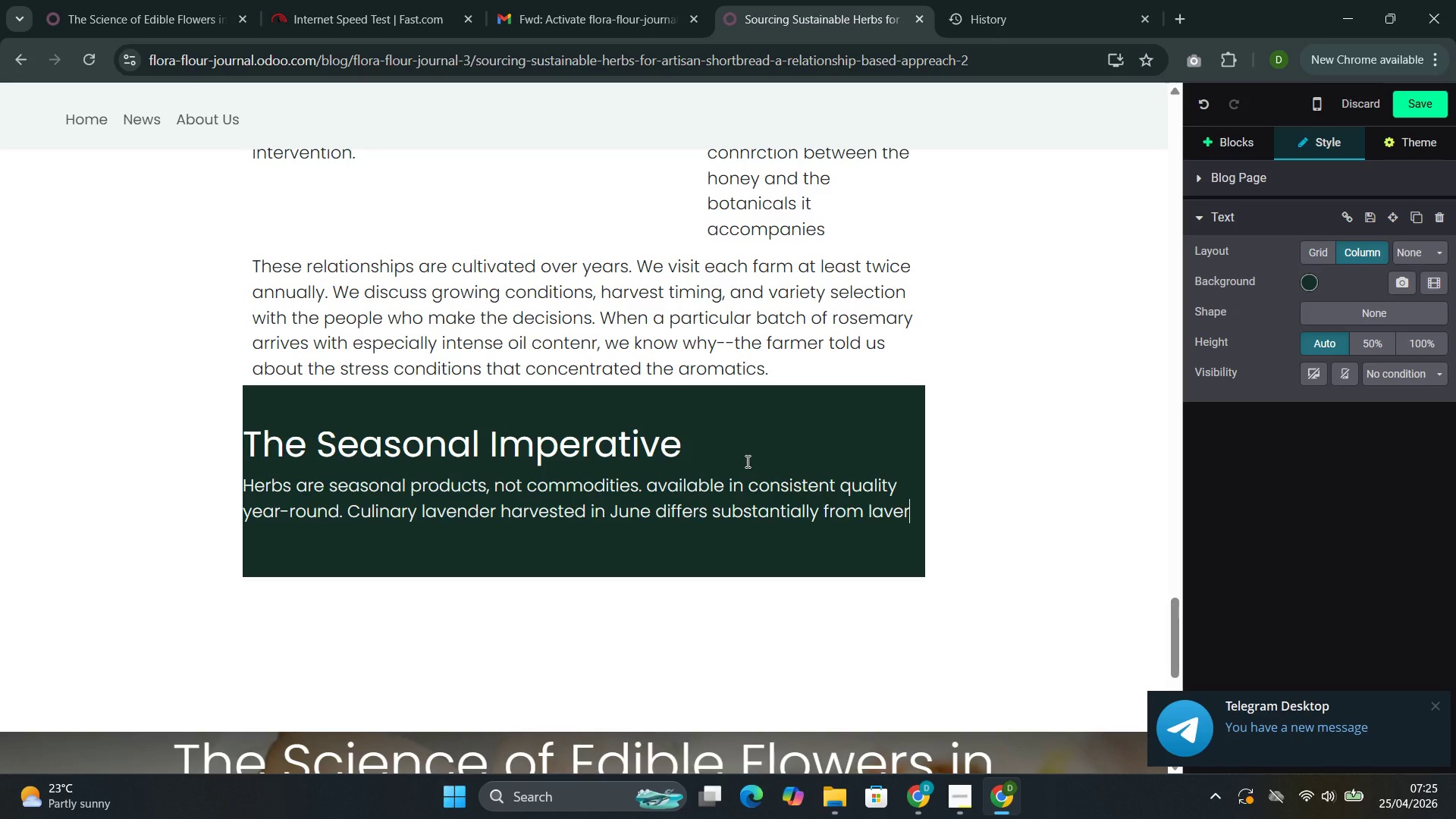 
key(Backspace)
 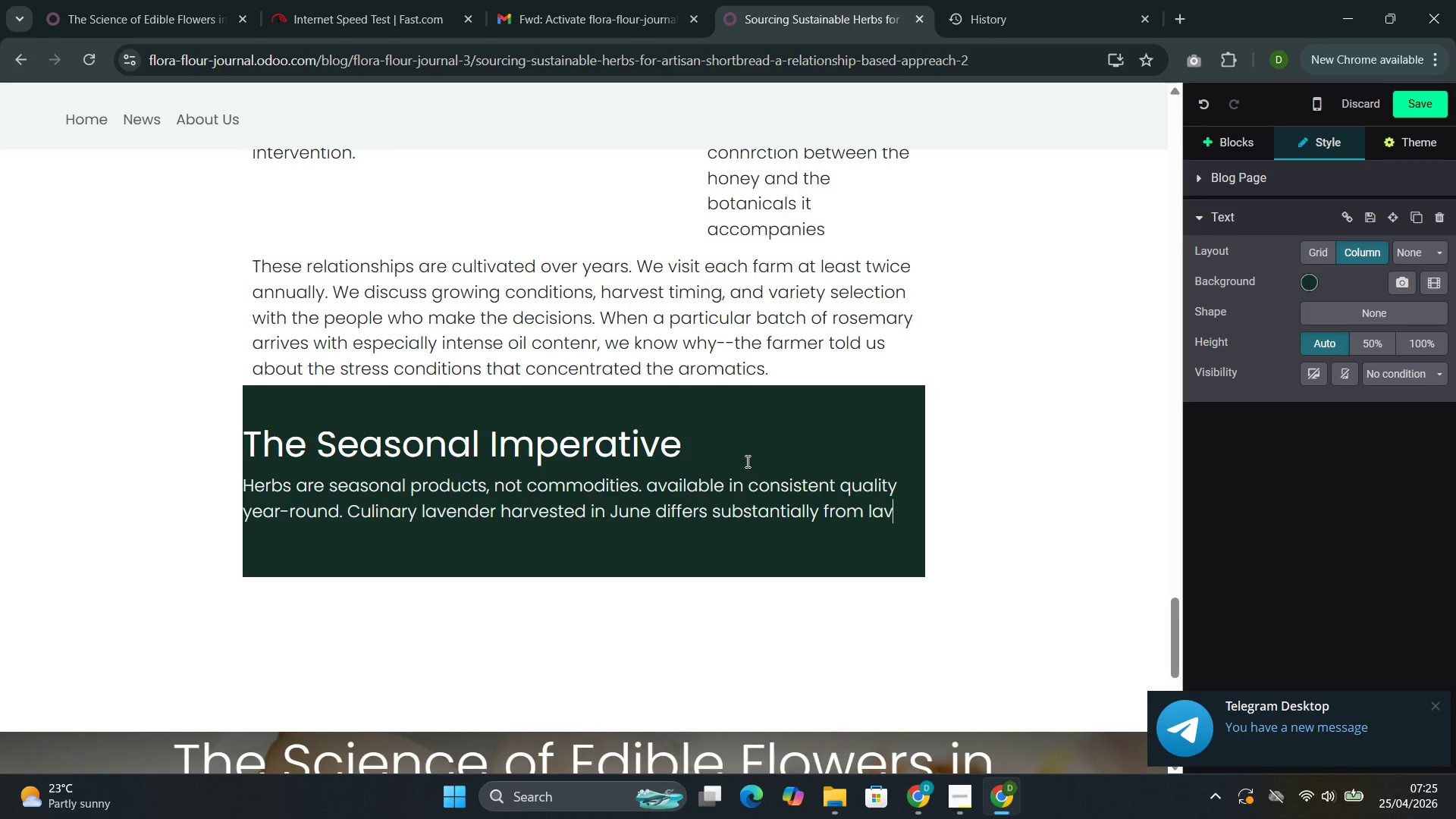 
key(Backspace)
 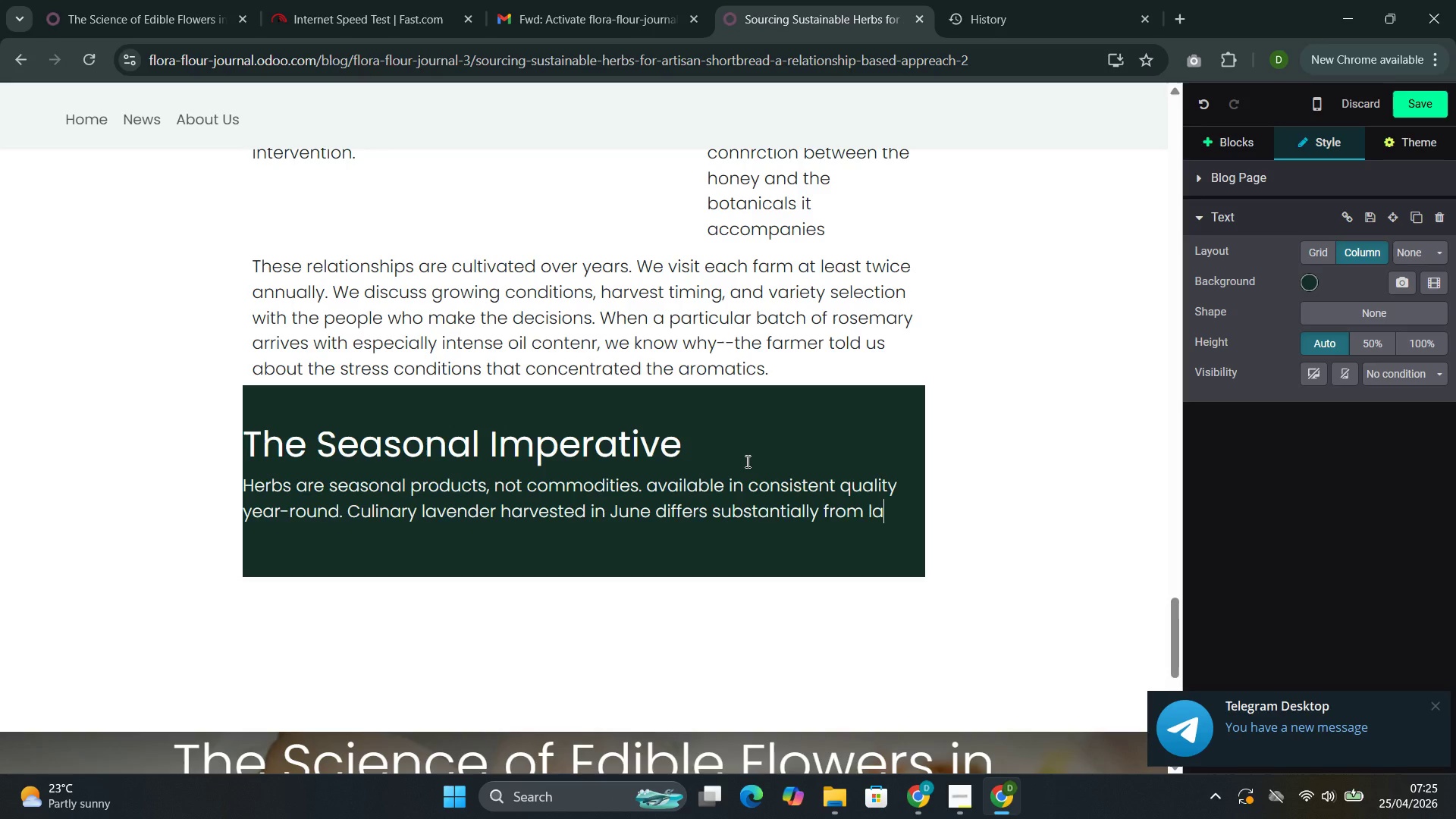 
key(Backspace)
 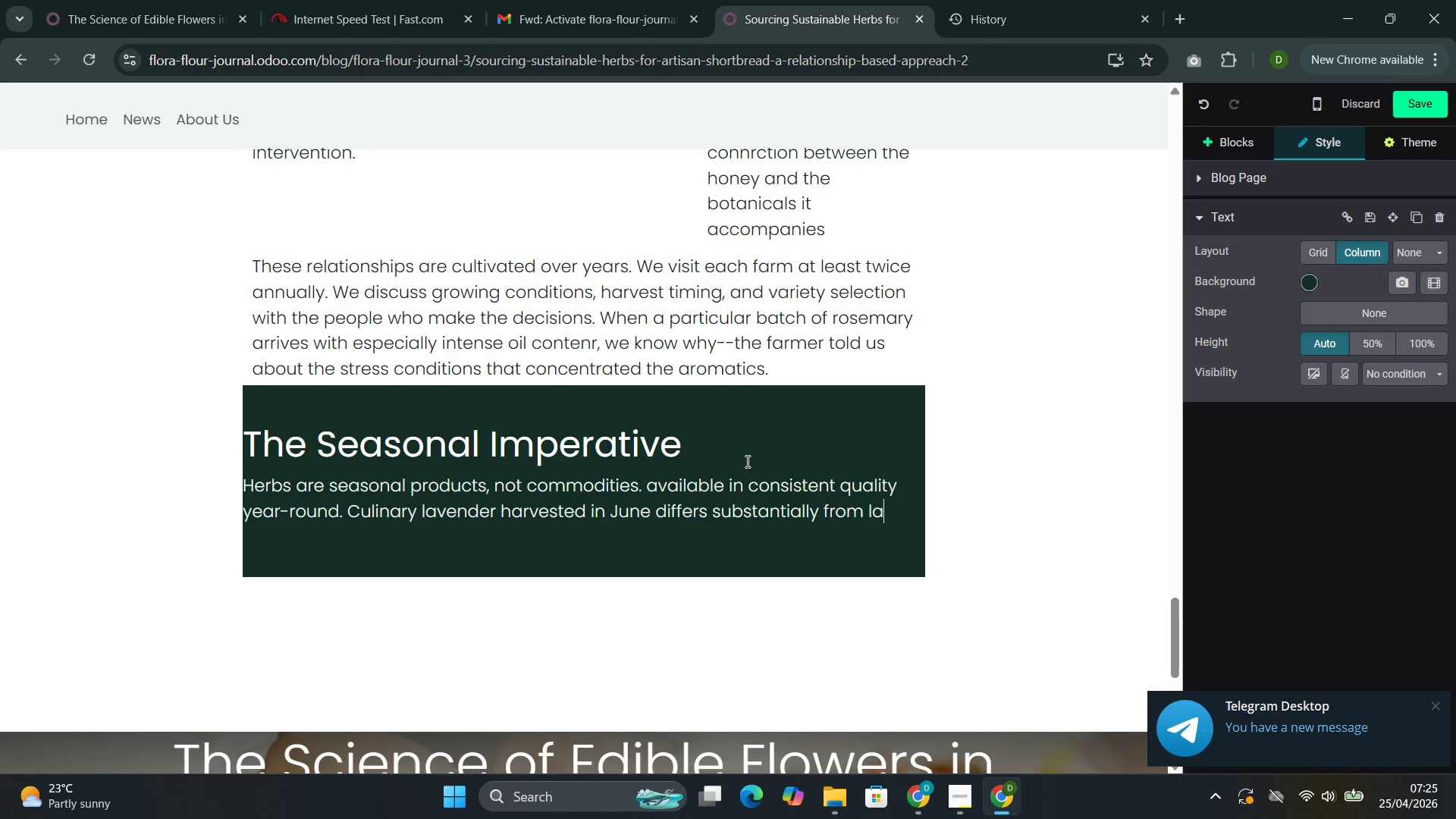 
key(Backspace)
 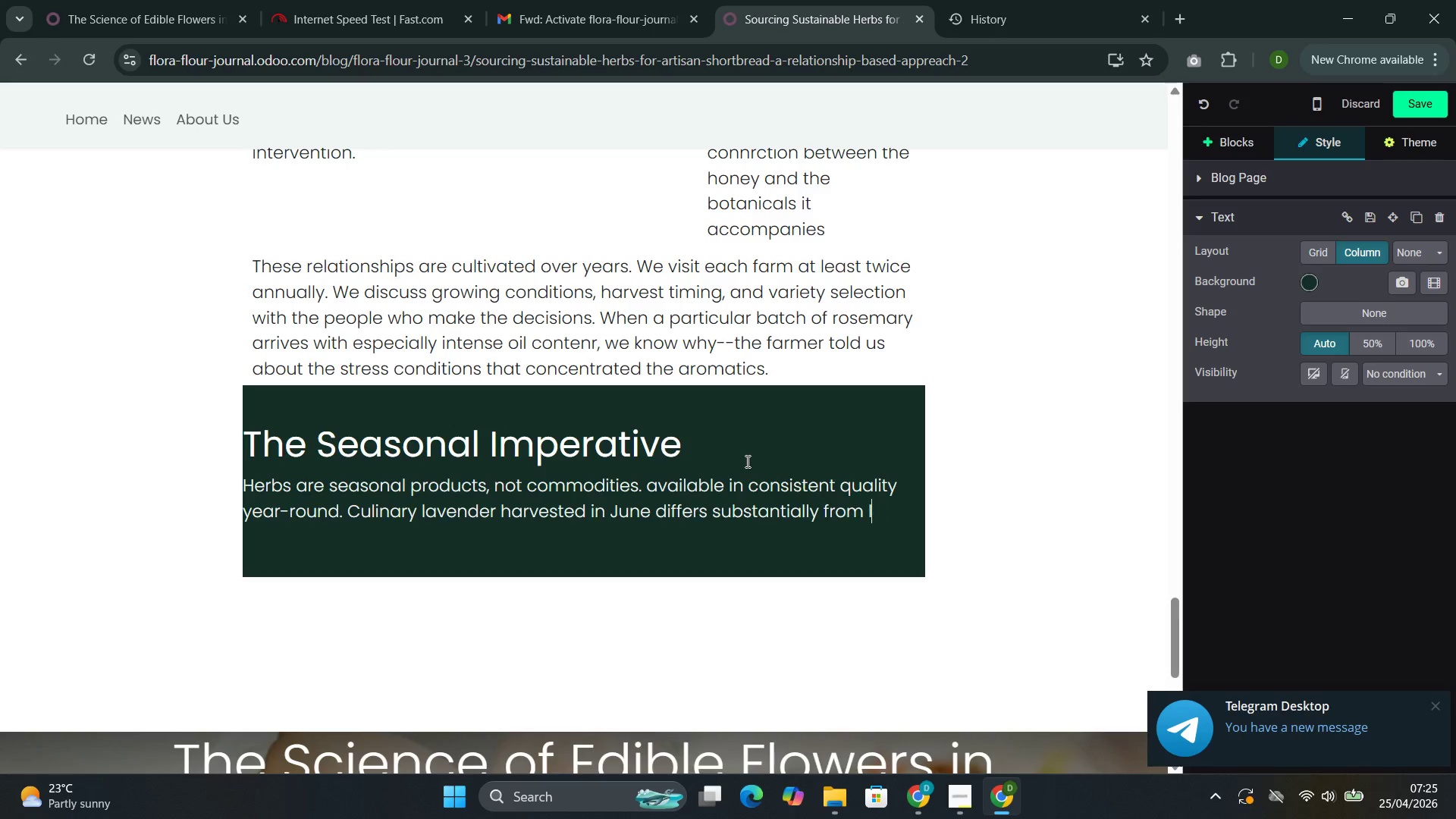 
key(Backspace)
 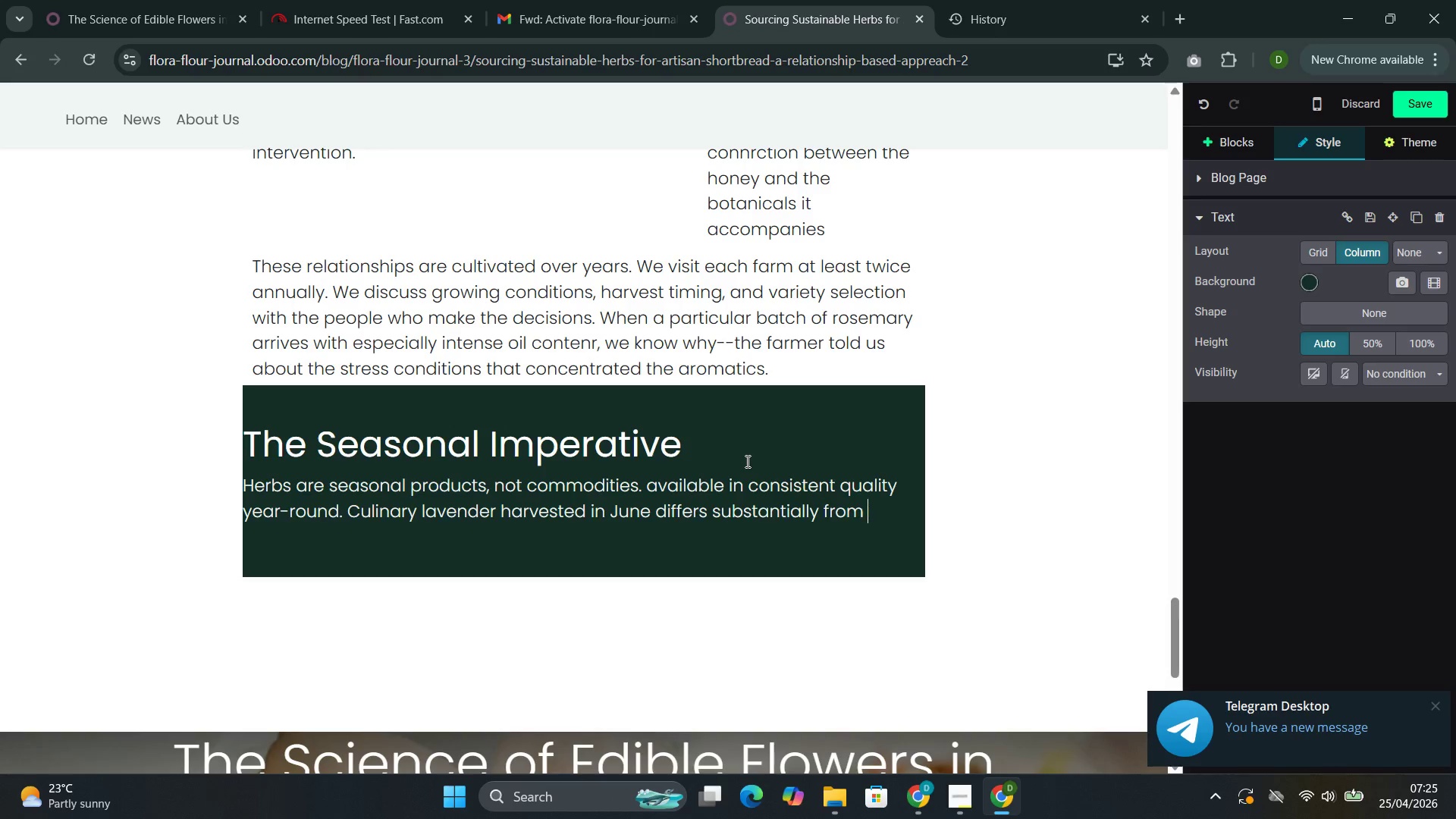 
key(Backspace)
 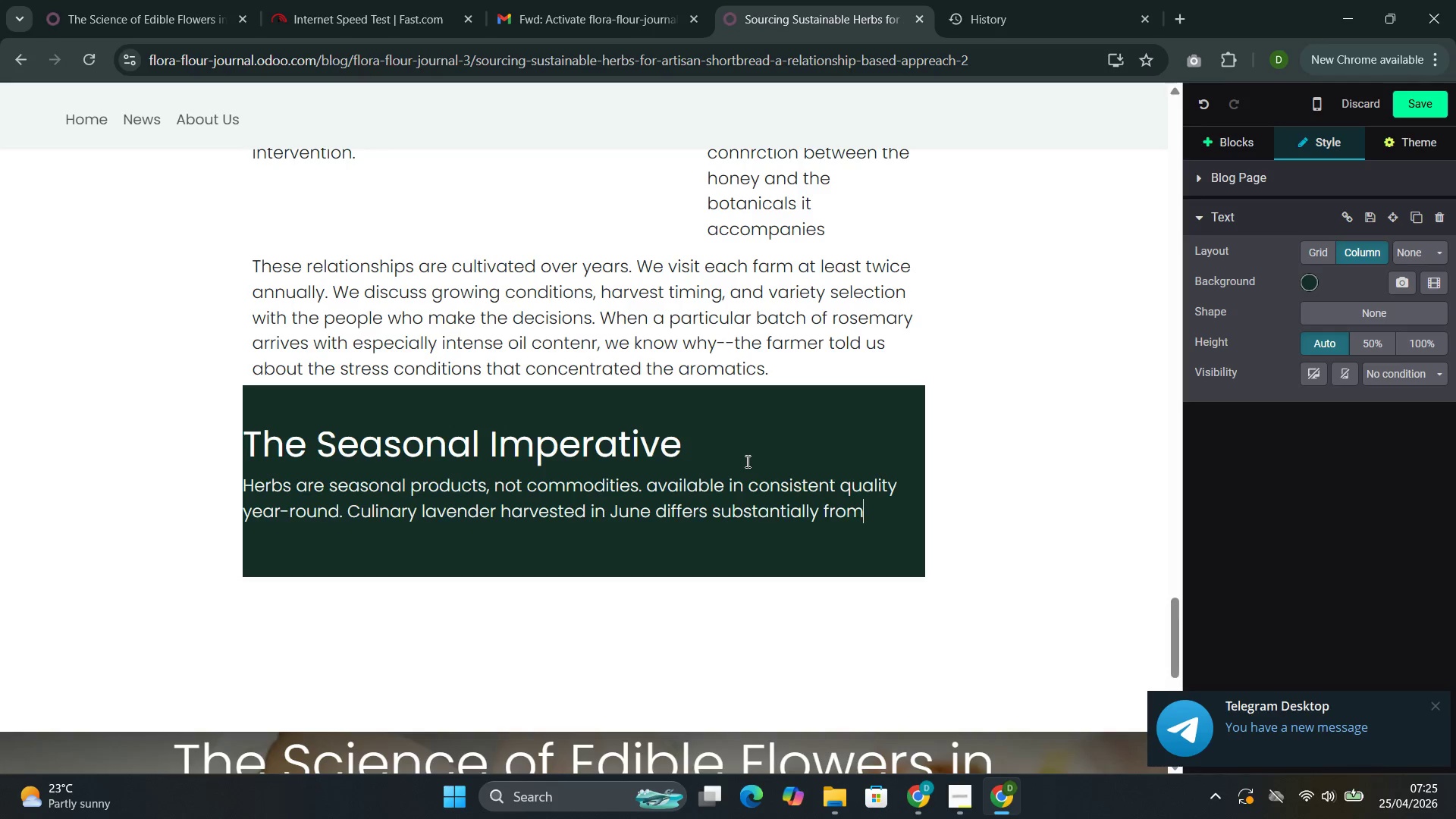 
key(Backspace)
 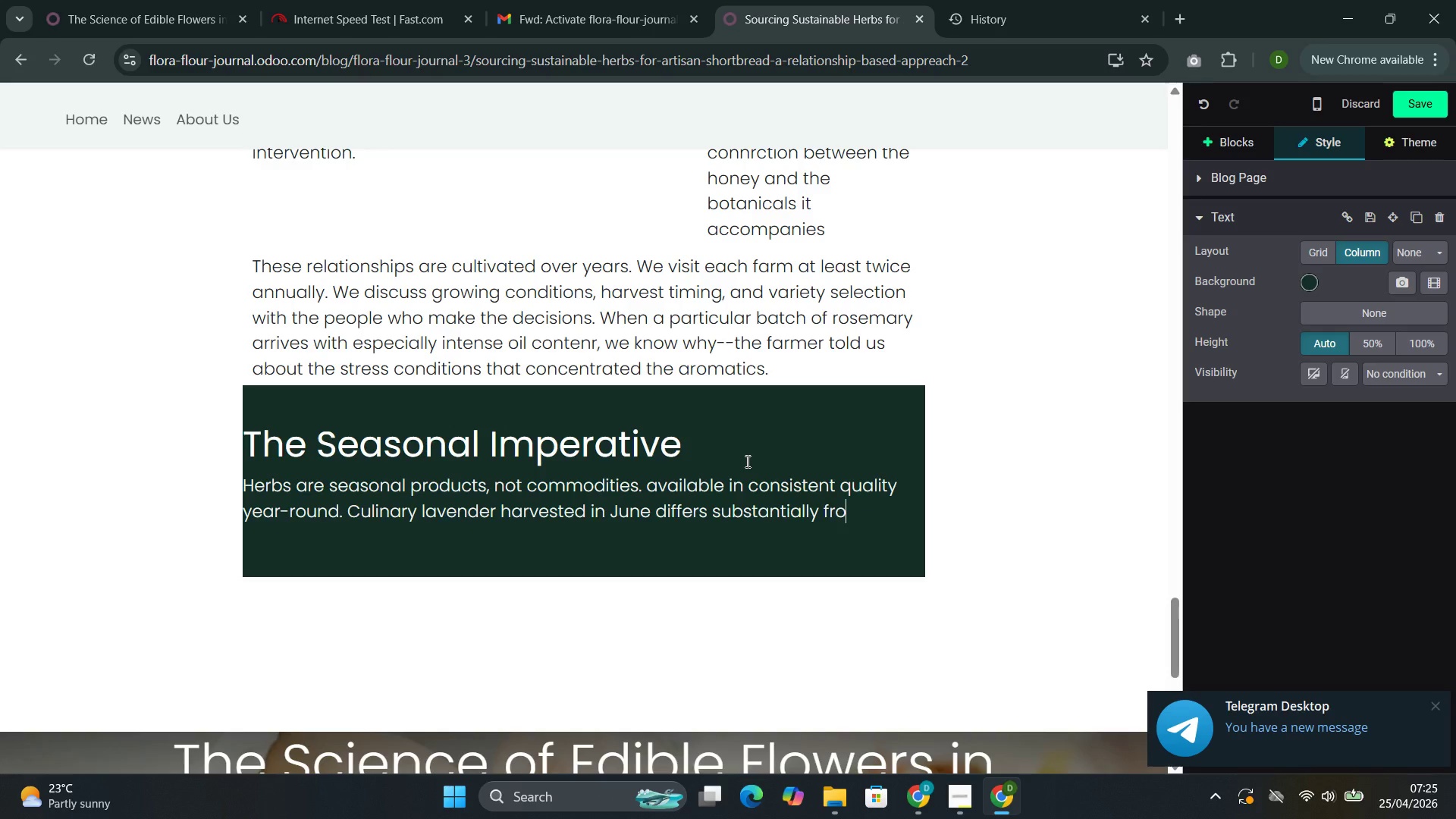 
key(Backspace)
 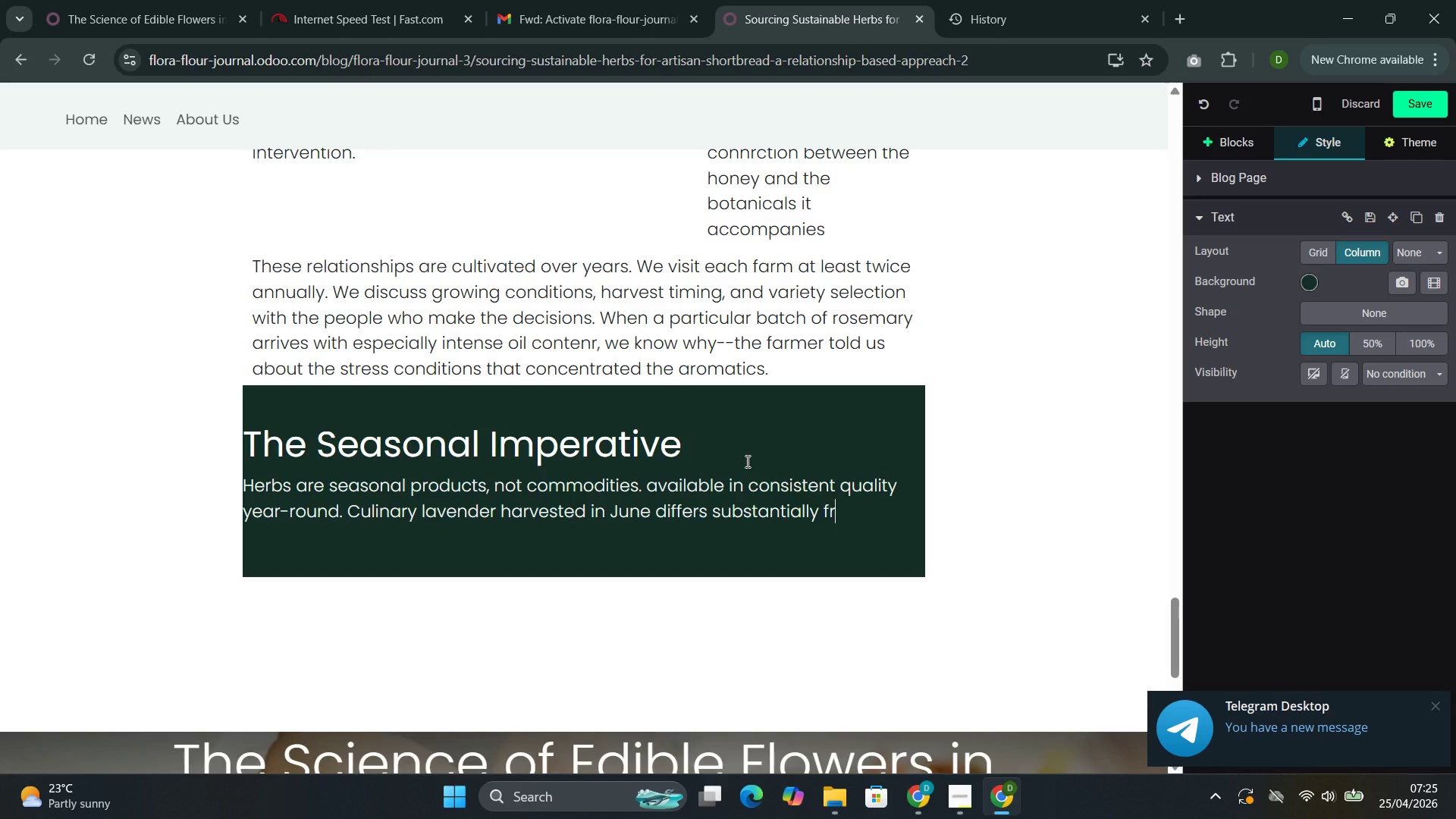 
key(Backspace)
 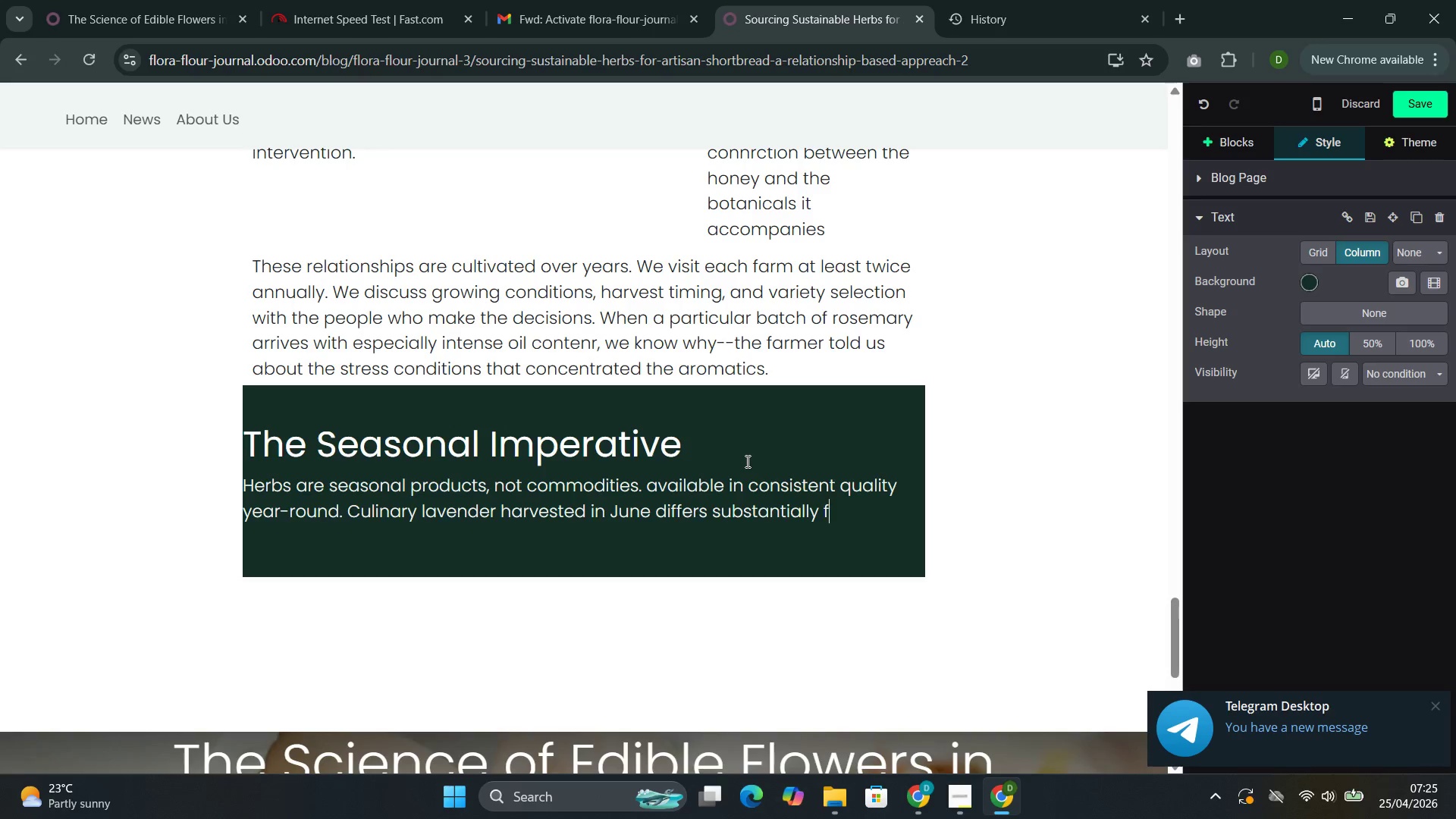 
key(Backspace)
 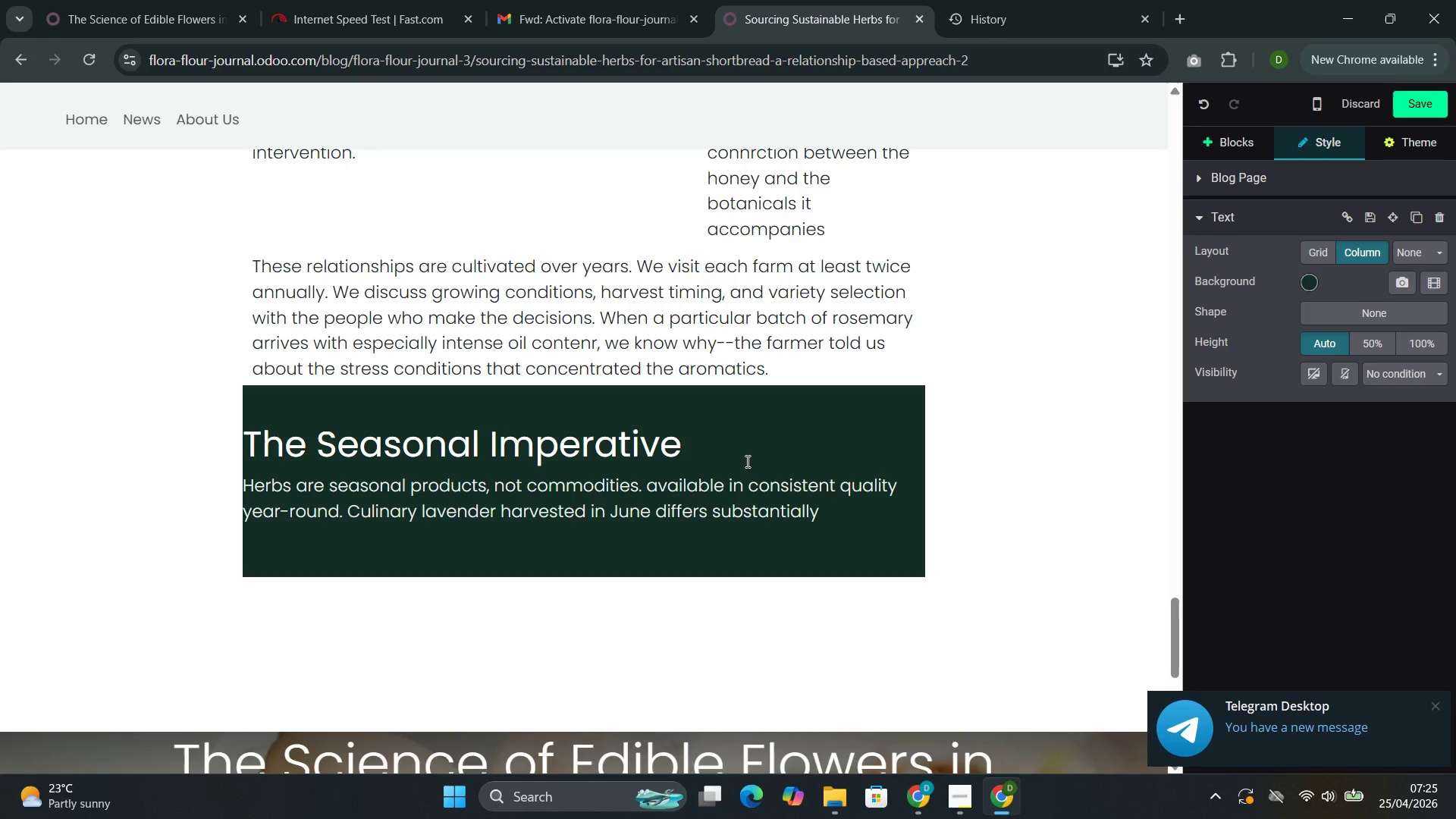 
wait(19.88)
 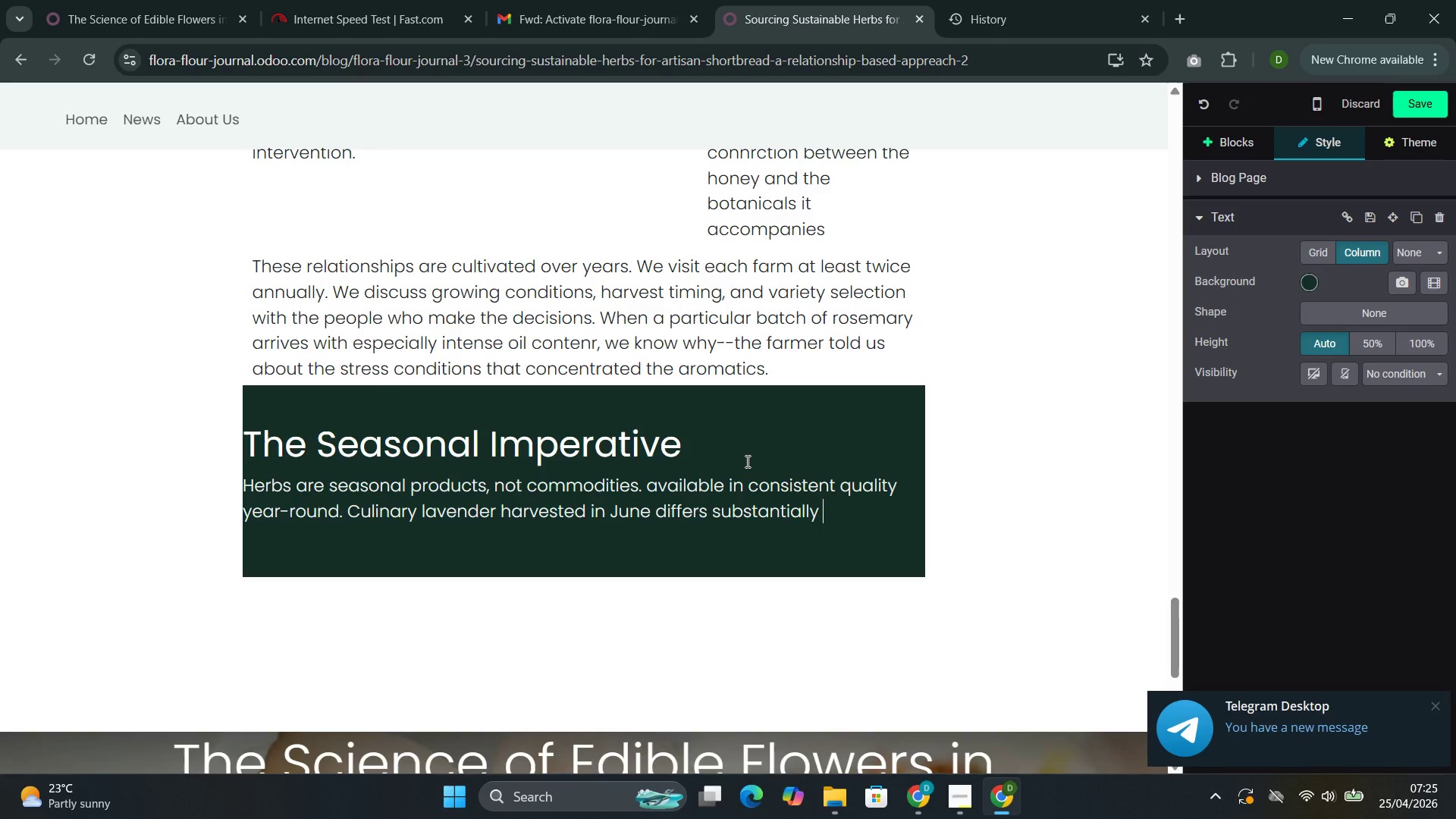 
key(Control+Z)
 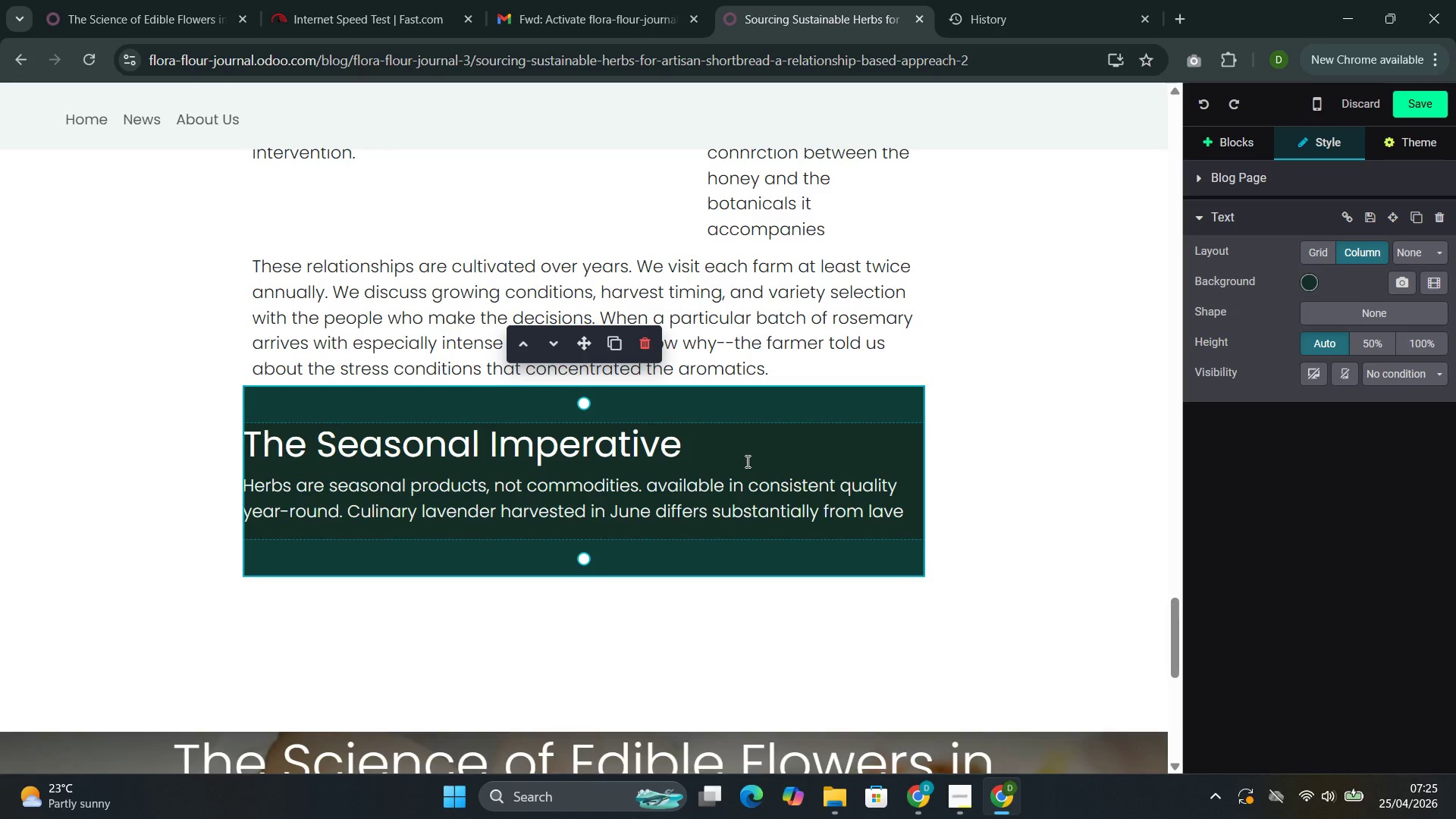 
wait(16.31)
 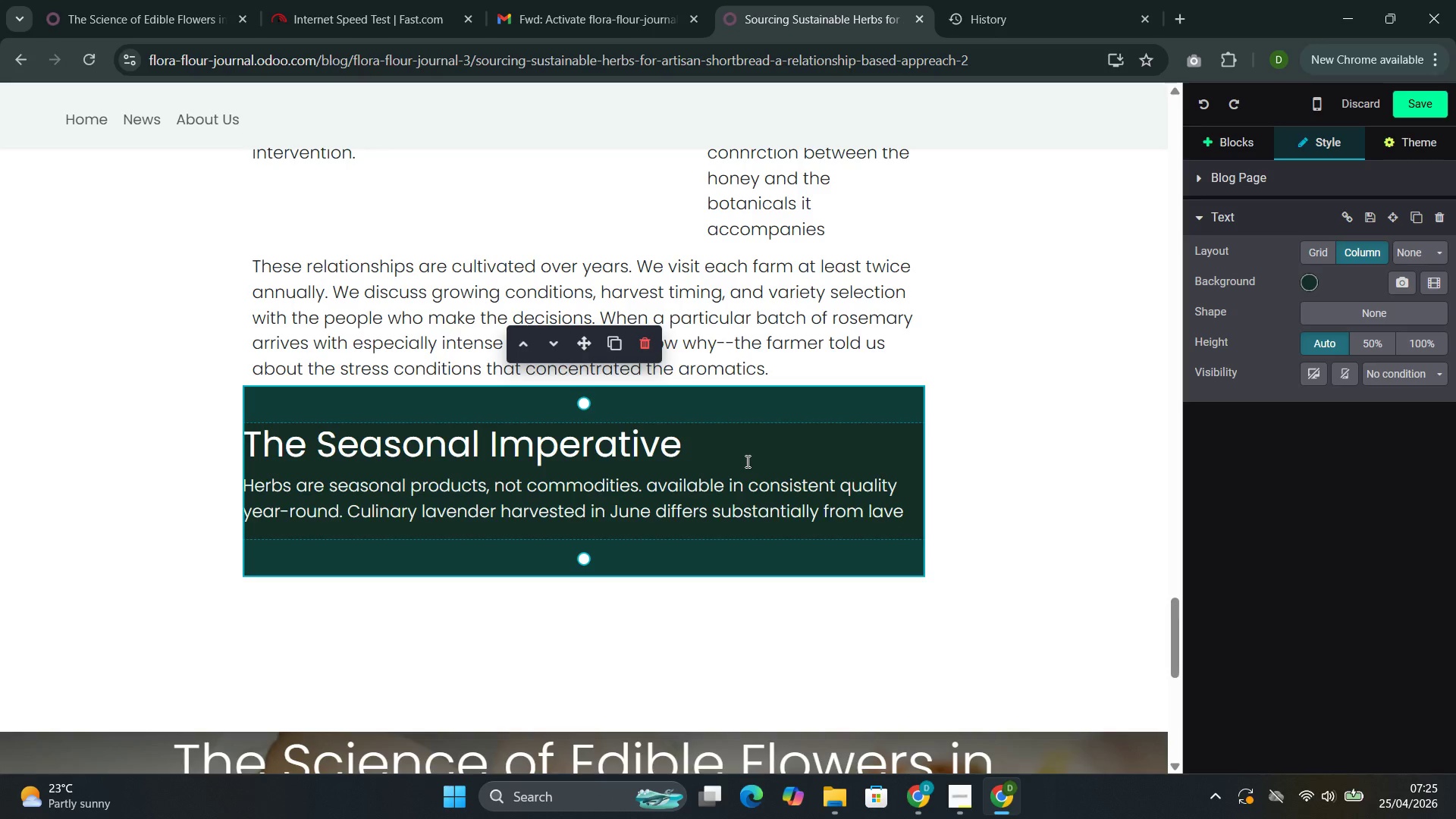 
type(nder )
 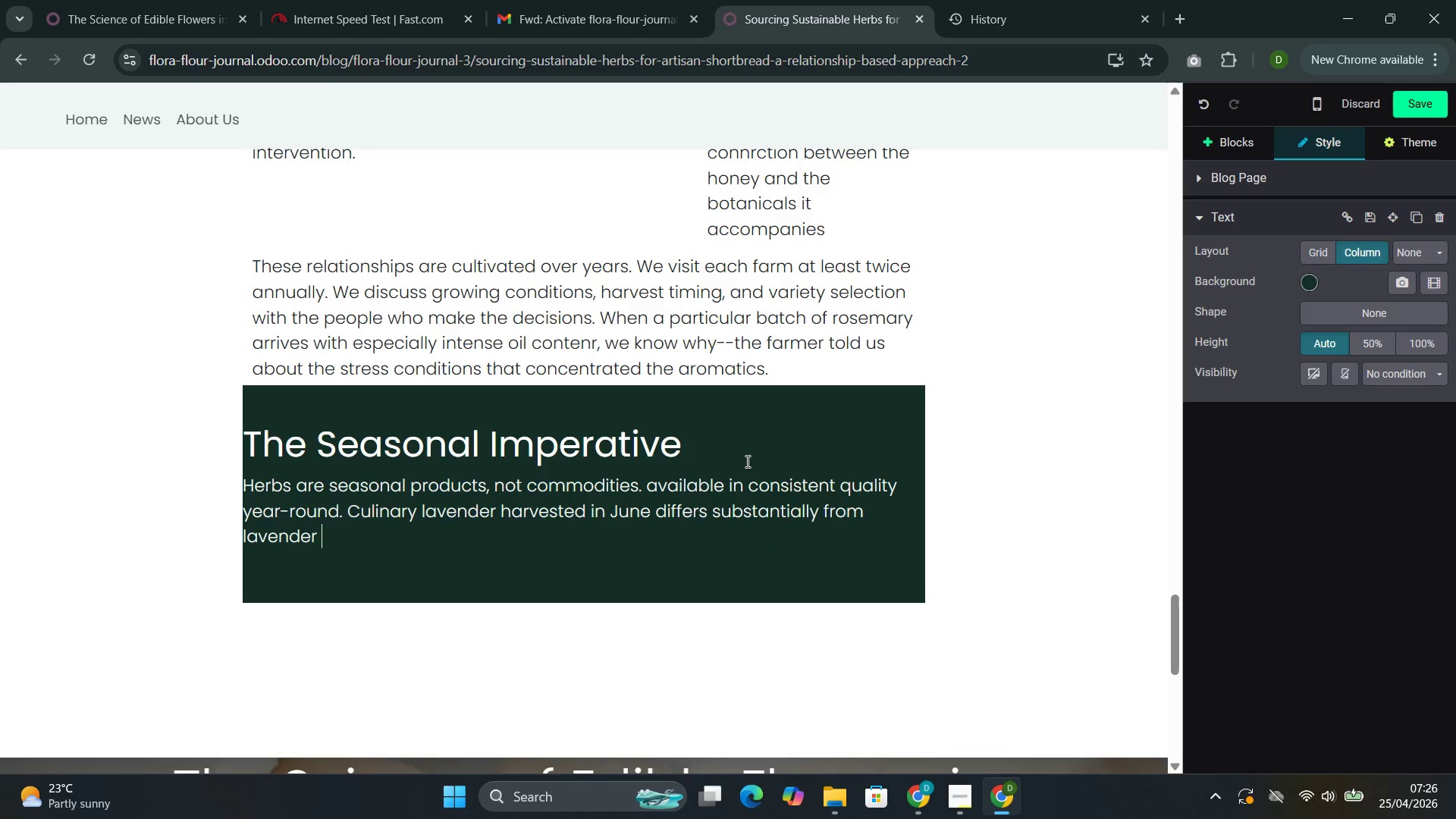 
type(harvested in September. rOSEmary's oil content peaks during smmer's heat and declines during winter )
key(Backspace)
type('s dormanct)
key(Backspace)
type(y. )
 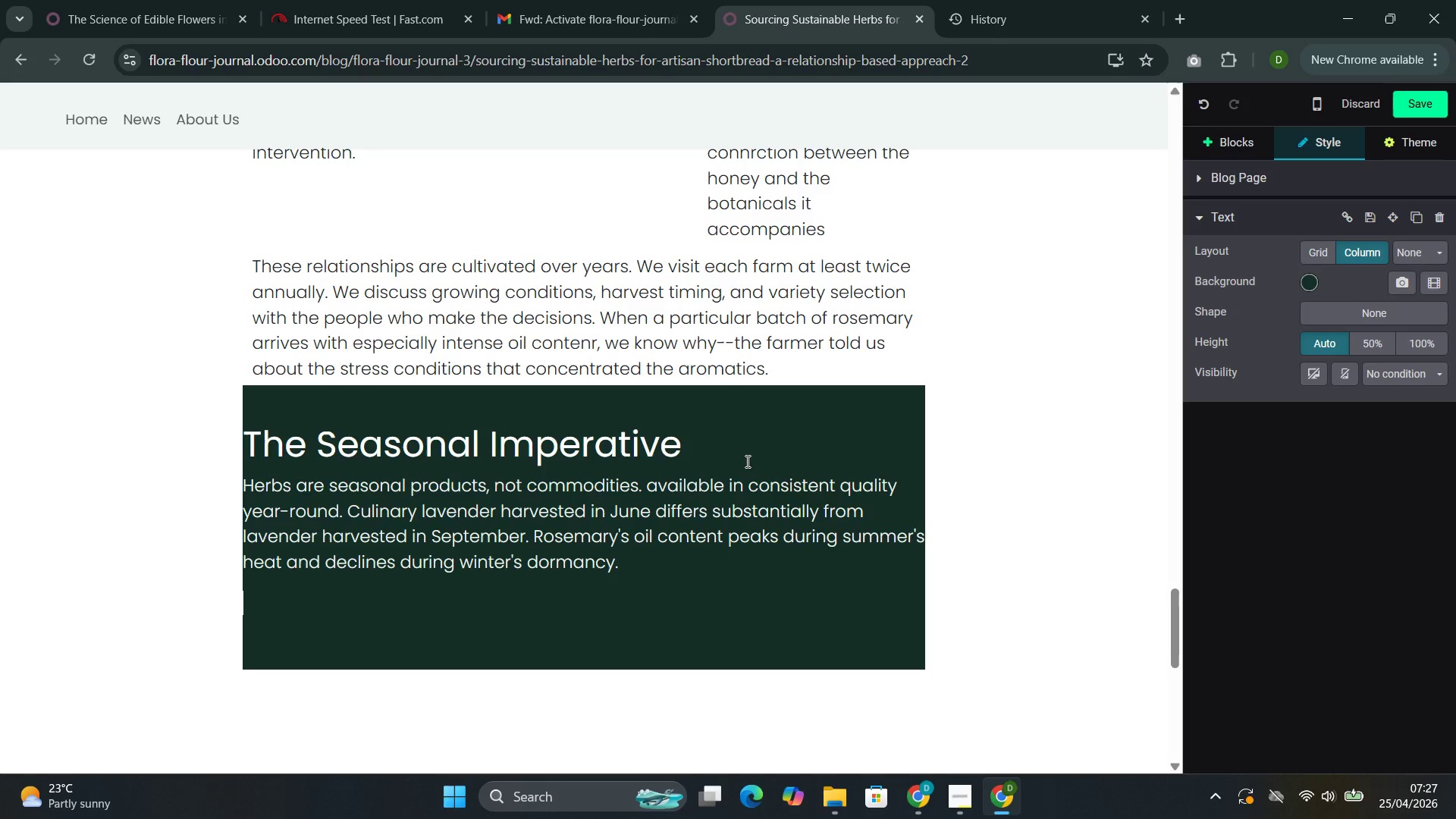 
 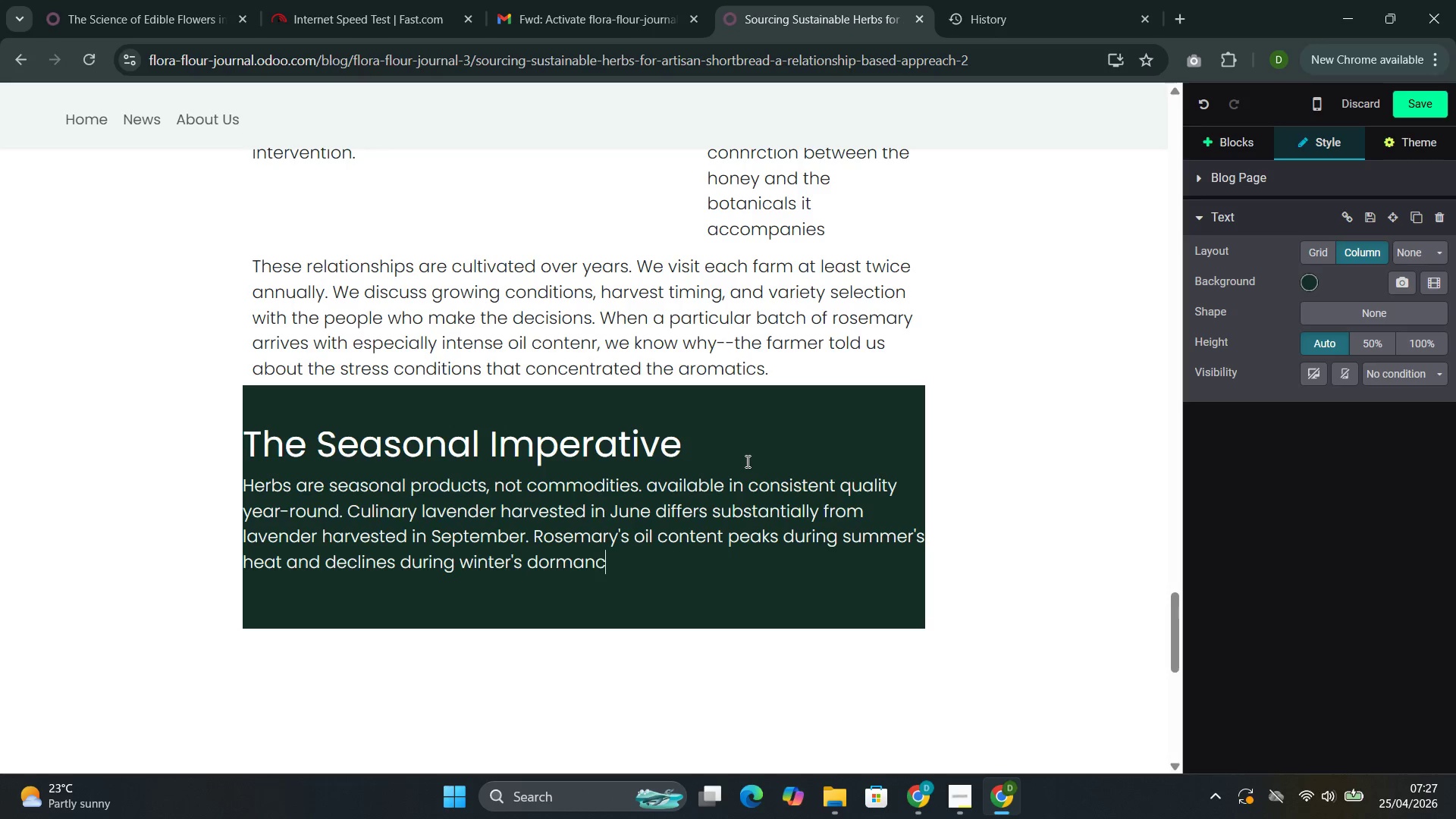 
key(Enter)
 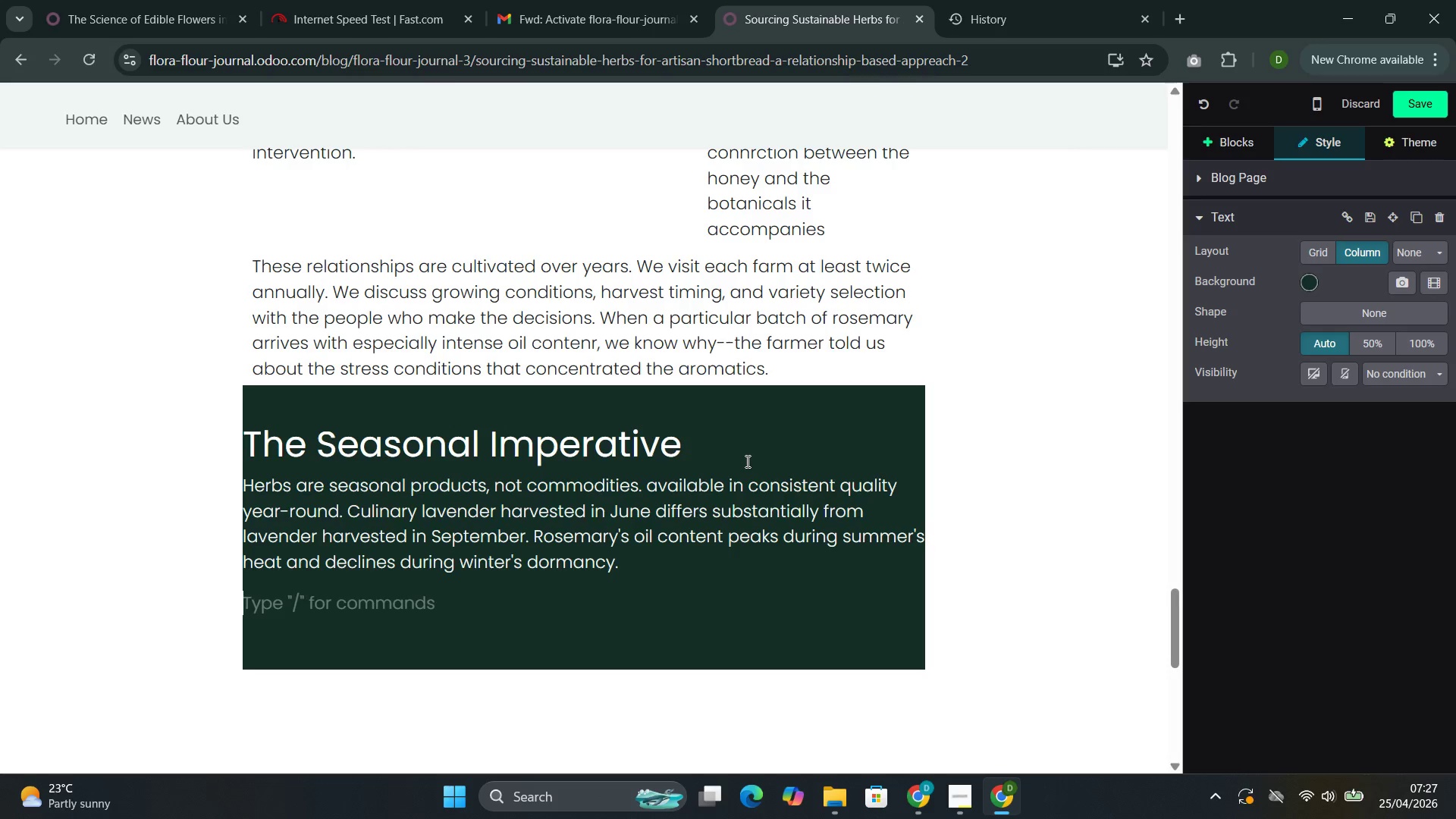 
type(At flora 7 Flour, W)
key(Backspace)
type(we adjust out shortbread formulations seasonally )
 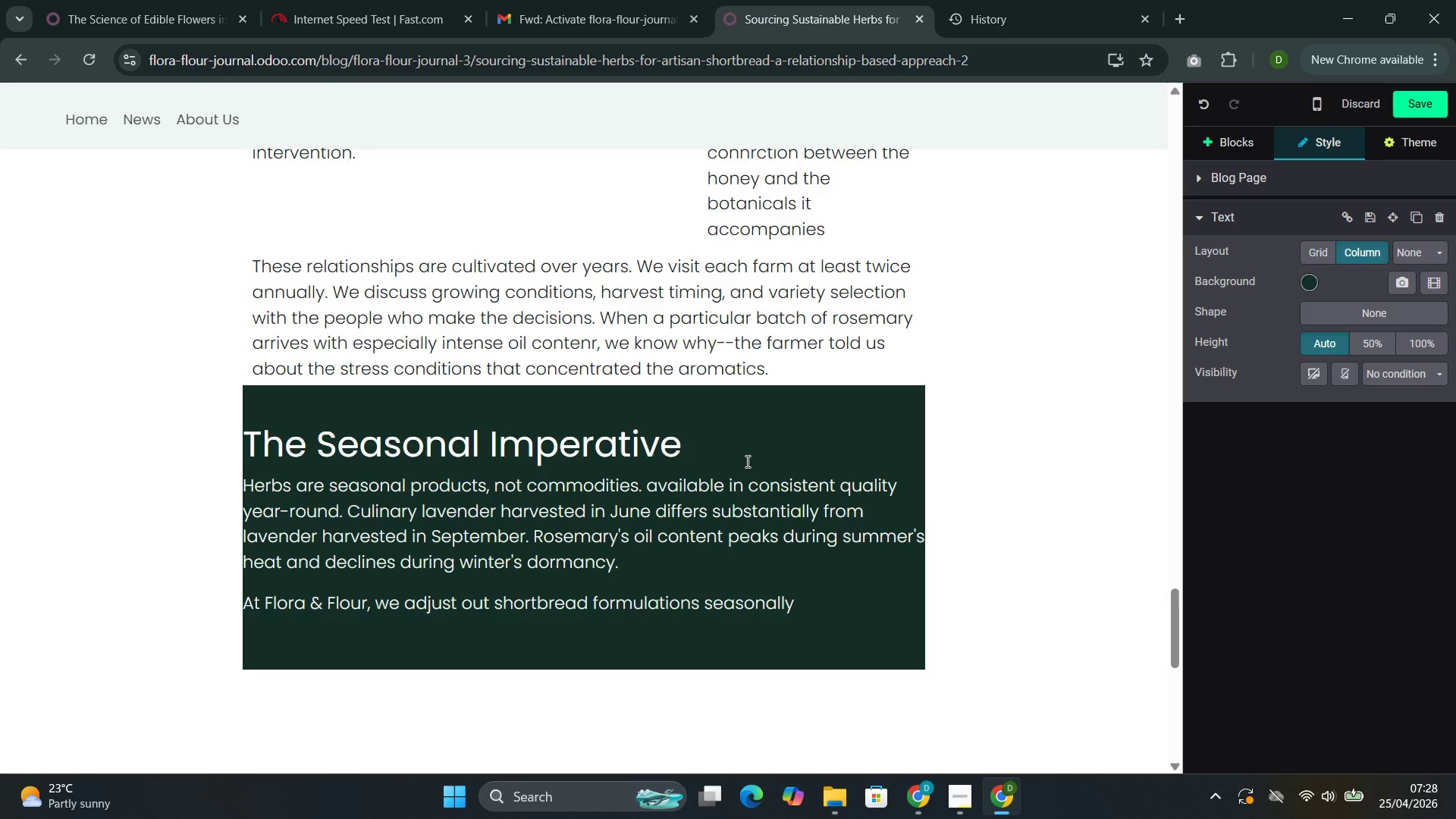 
type(rather thn)
key(Backspace)
type(en ex[)
key(Backspace)
type(pecting )
 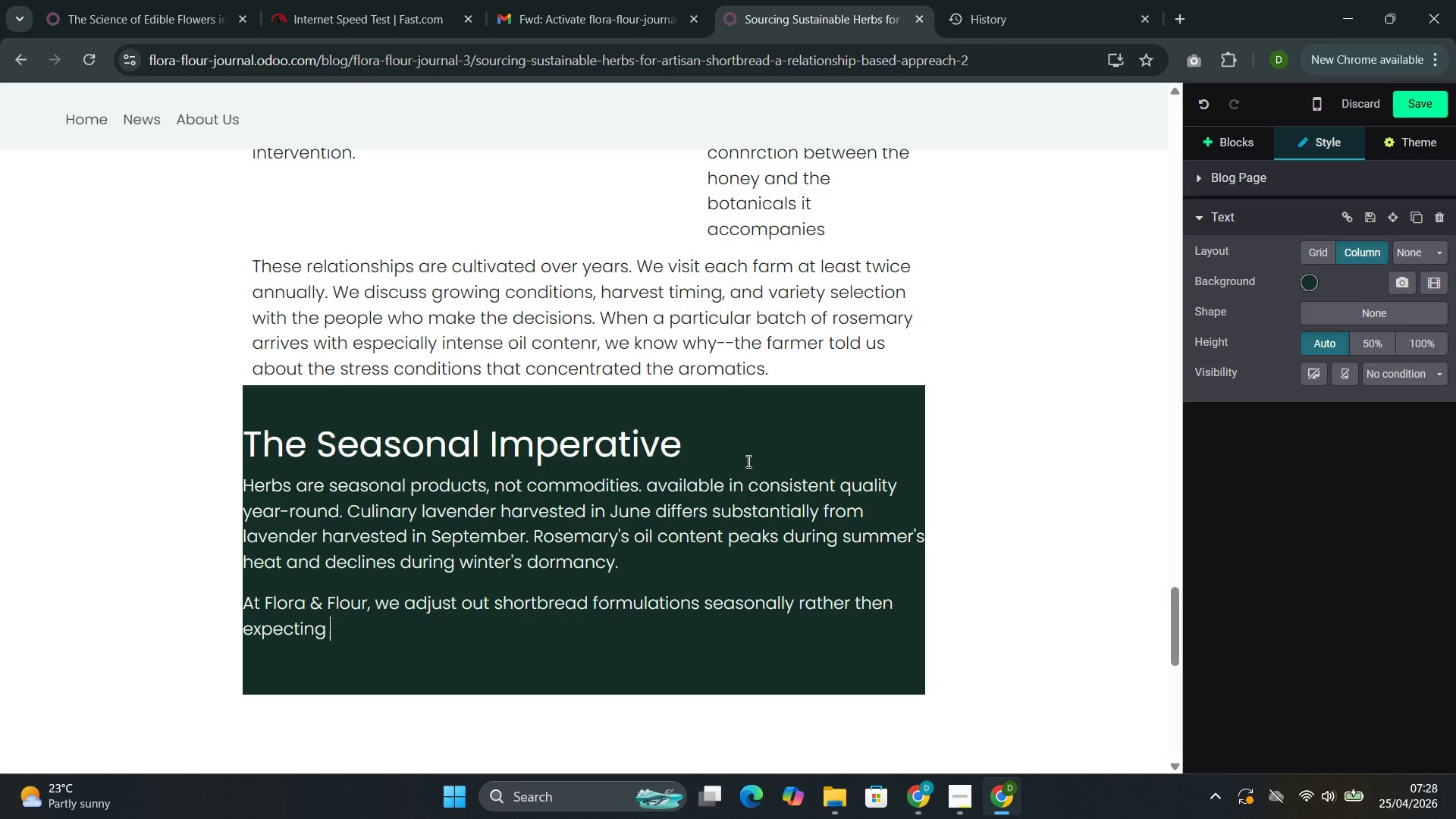 
type(herb)
 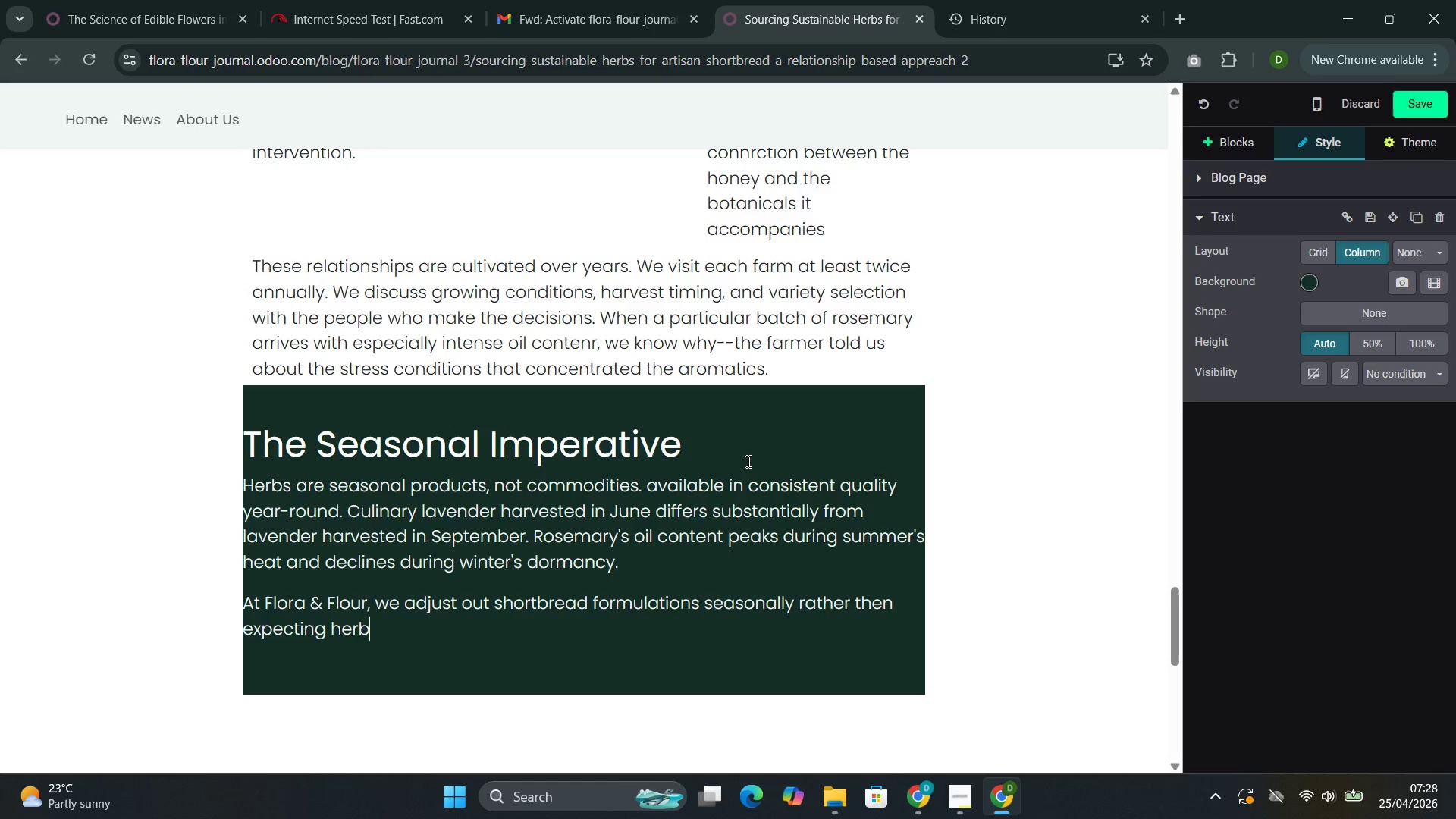 
type(s to )
 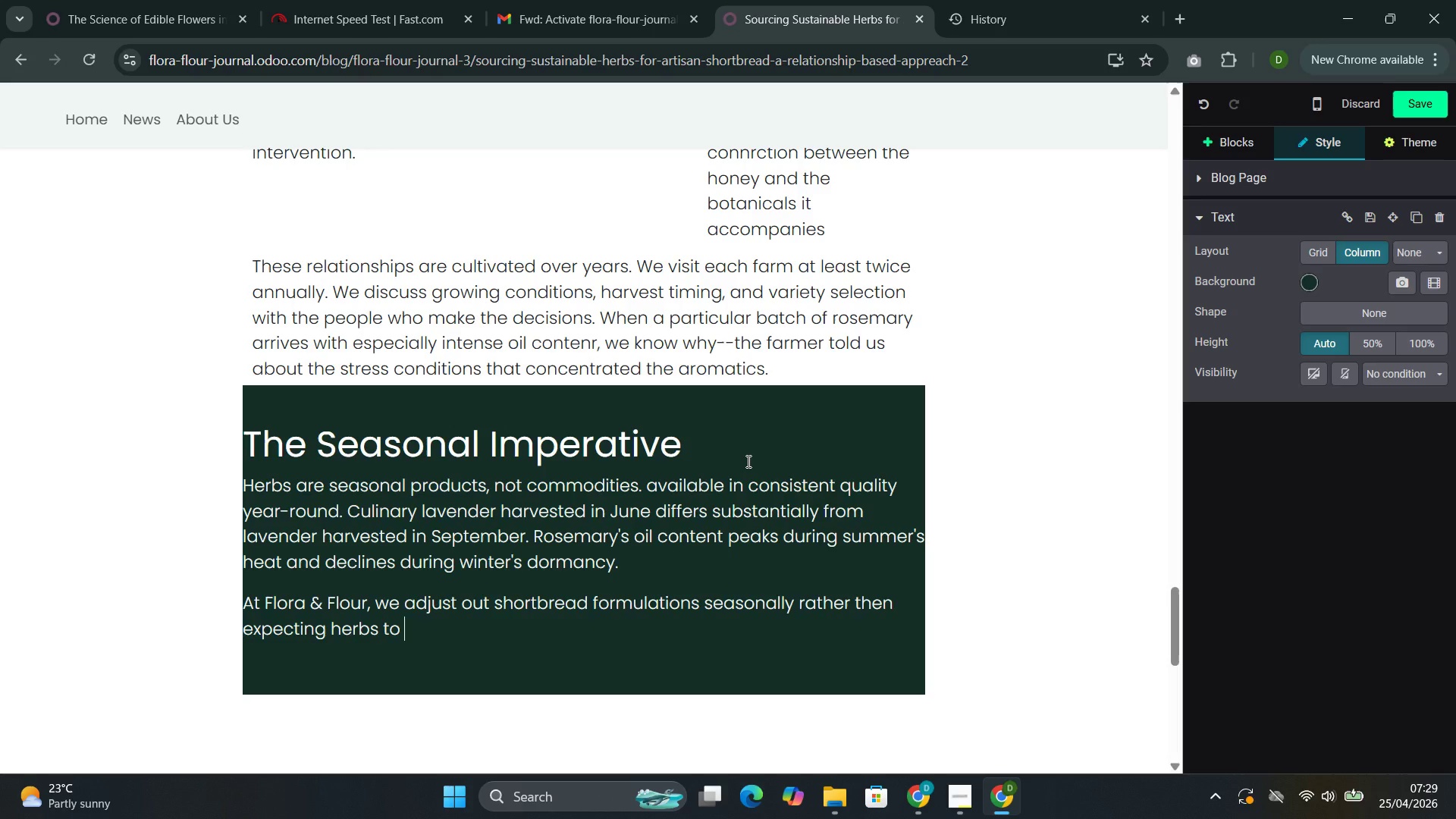 
wait(48.7)
 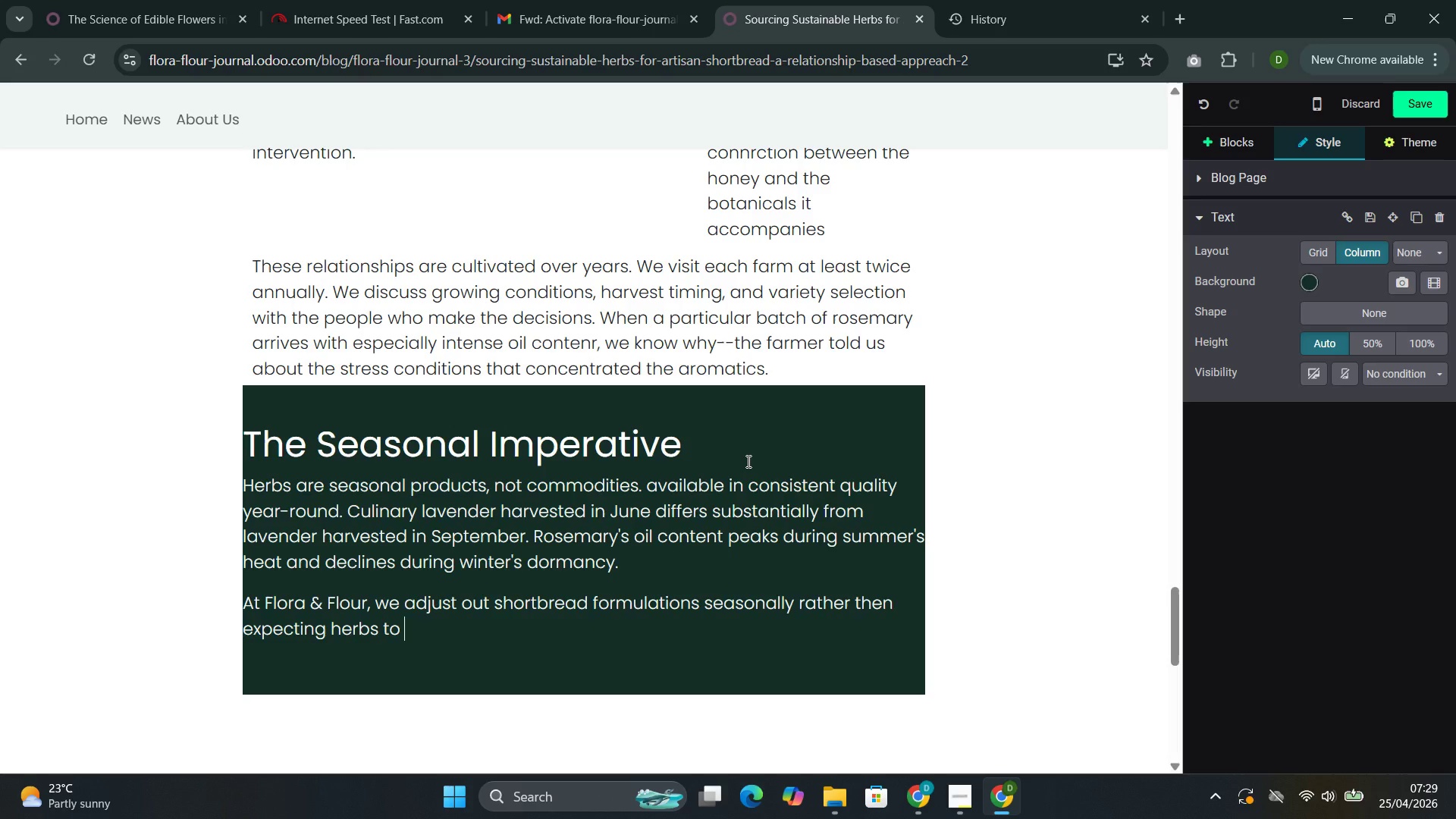 
left_click([589, 629])
 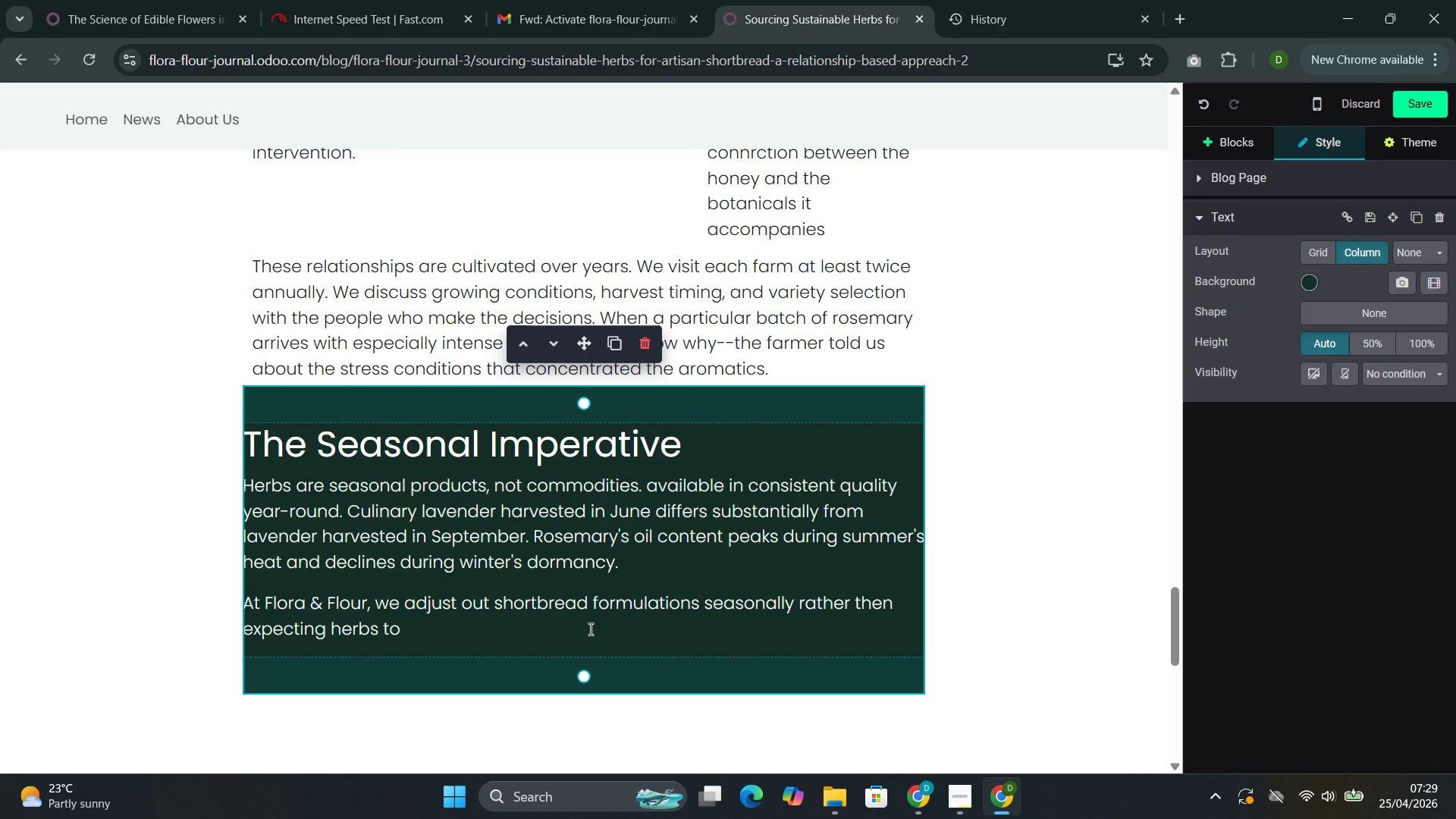 
wait(32.36)
 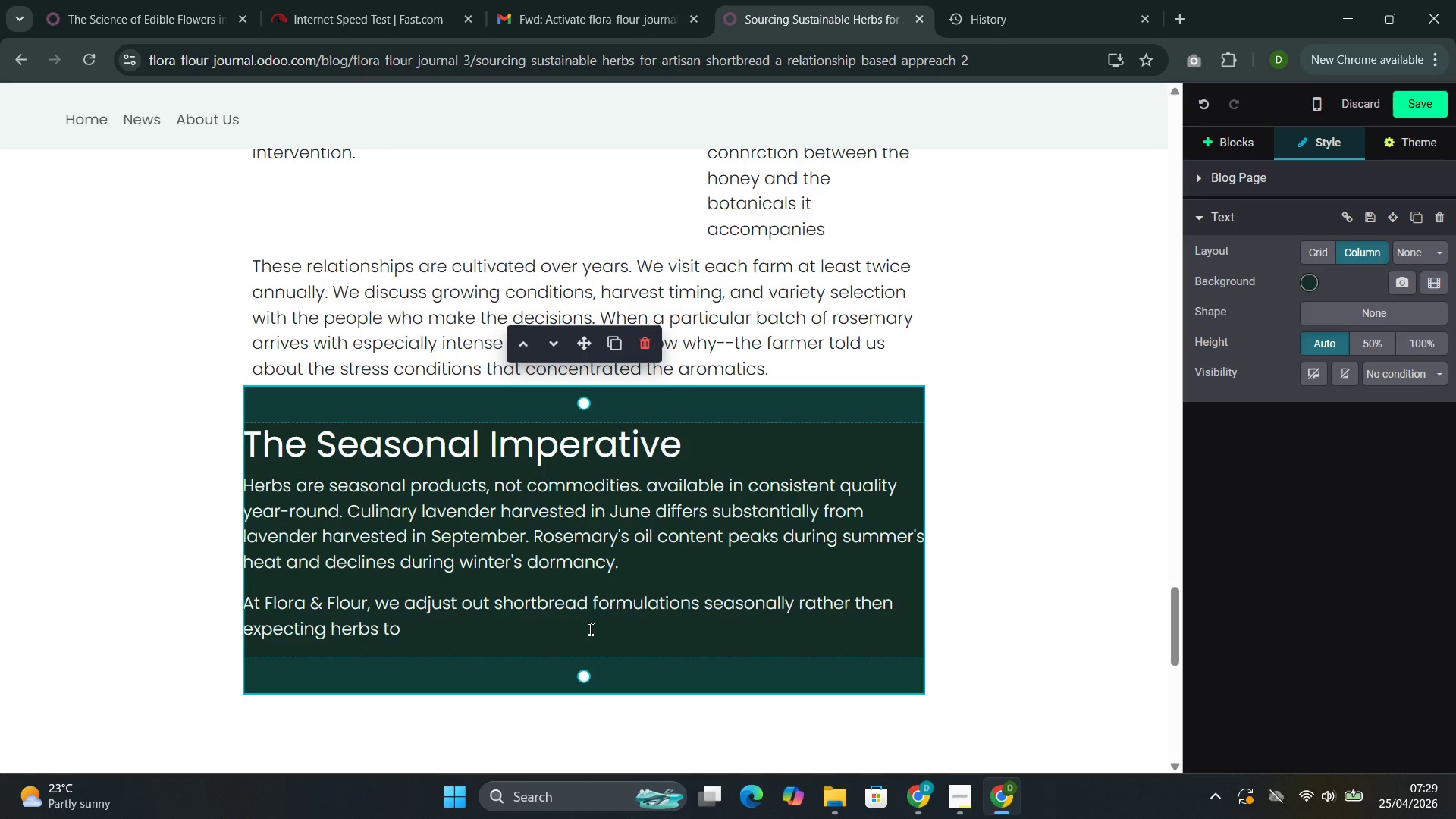 
type(conform to a standardix)
key(Backspace)
type(zed flave)
key(Backspace)
type(or )
 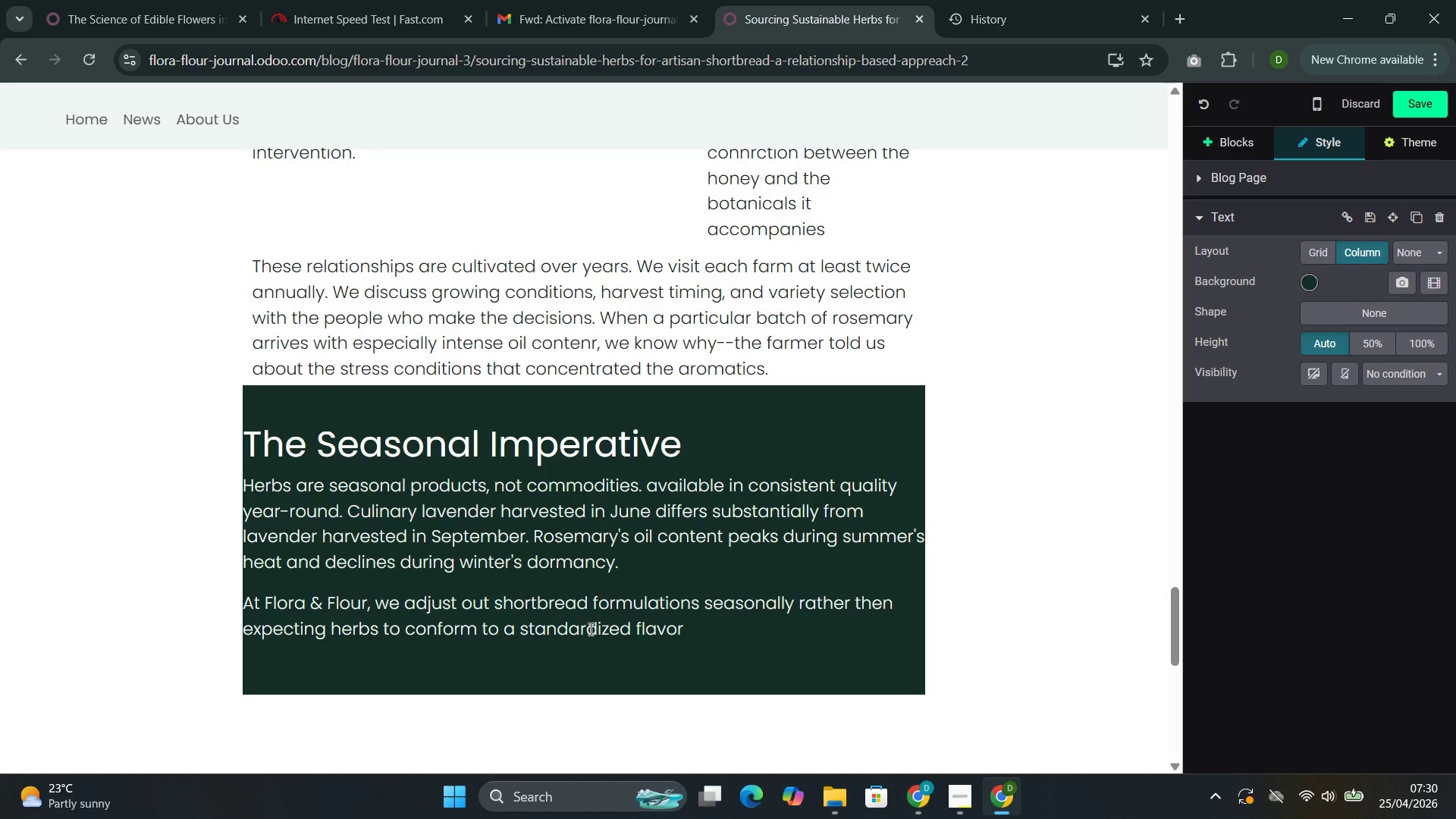 
type(profile. The spring batch of resomary )
key(Backspace)
type(-sea salt shortbreat)
key(Backspace)
type(d uses tre)
 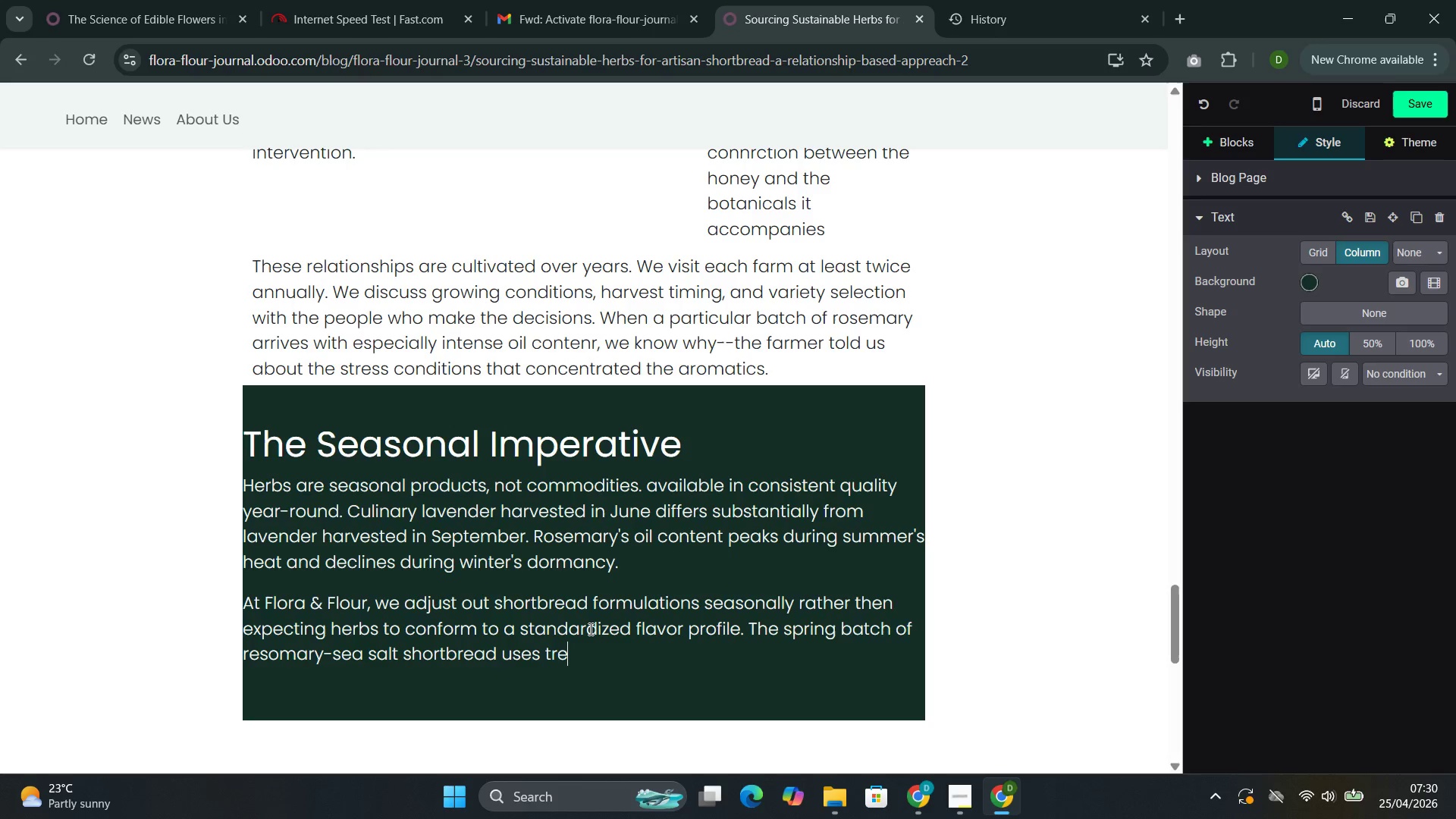 
type(sh )
key(Backspace)
type(,)
key(Backspace)
type(, tendr)
key(Backspace)
type(e )
key(Backspace)
type(r growth with bringj)
key(Backspace)
type(hter )
key(Backspace)
type(, more citrus )
key(Backspace)
type(-fr)
key(Backspace)
type(orwar )
 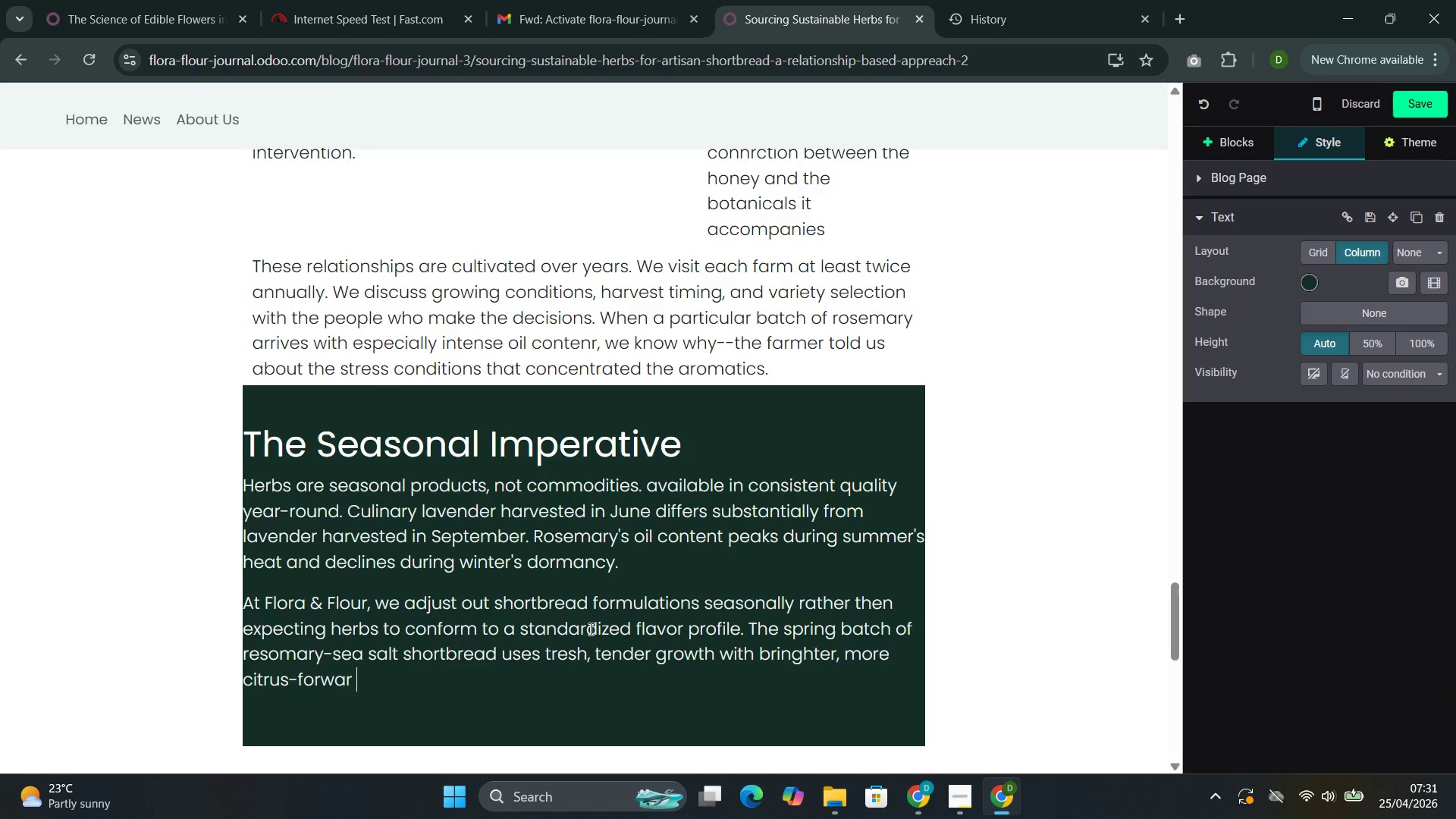 
type(norre)
key(Backspace)
key(Backspace)
key(Backspace)
type(tes )
key(Backspace)
type(s )
key(Backspace)
key(Backspace)
type(,)
key(Backspace)
type(. the )
key(Backspace)
key(Backspace)
key(Backspace)
key(Backspace)
type(The autumn )
 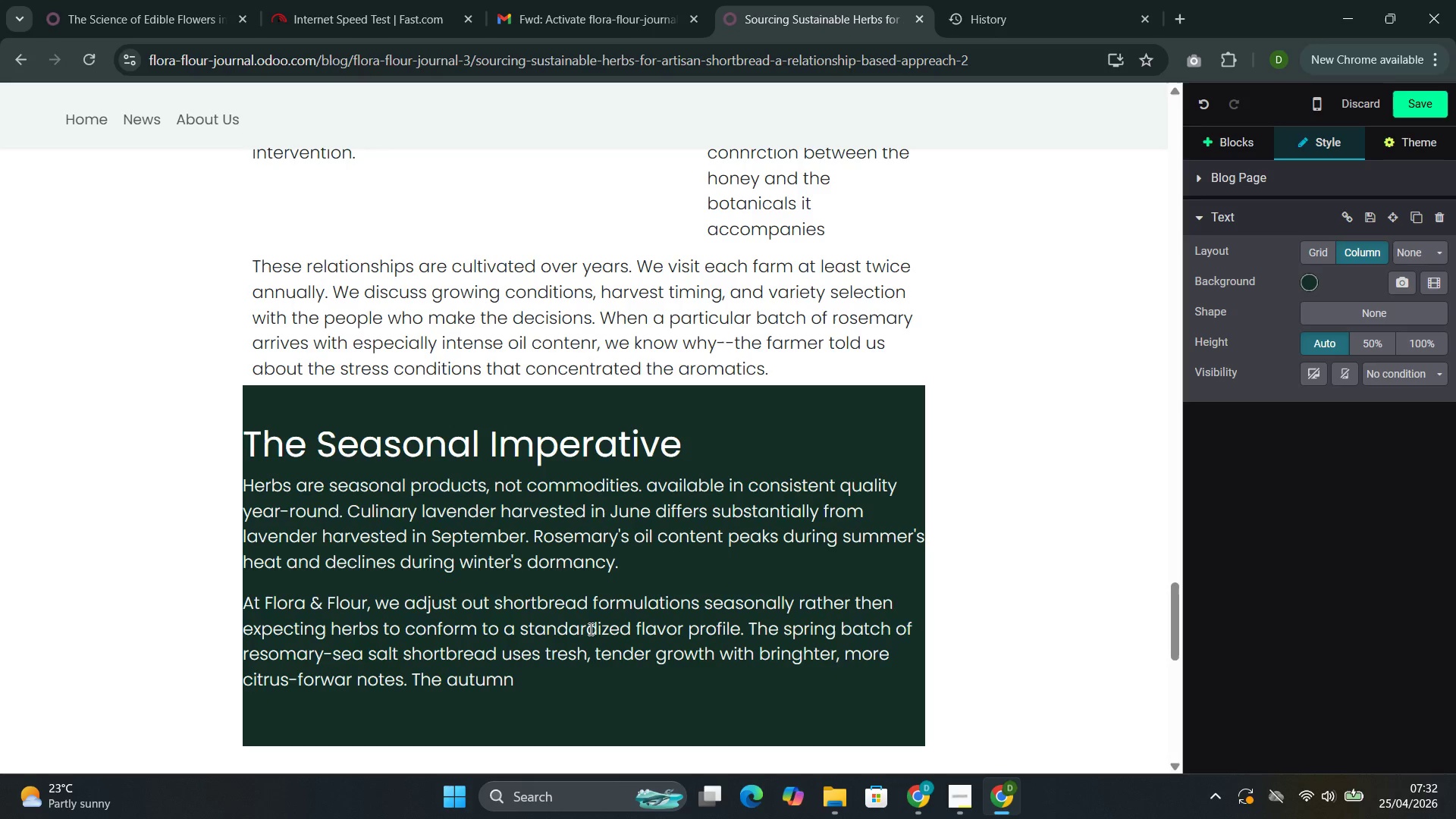 
wait(5.03)
 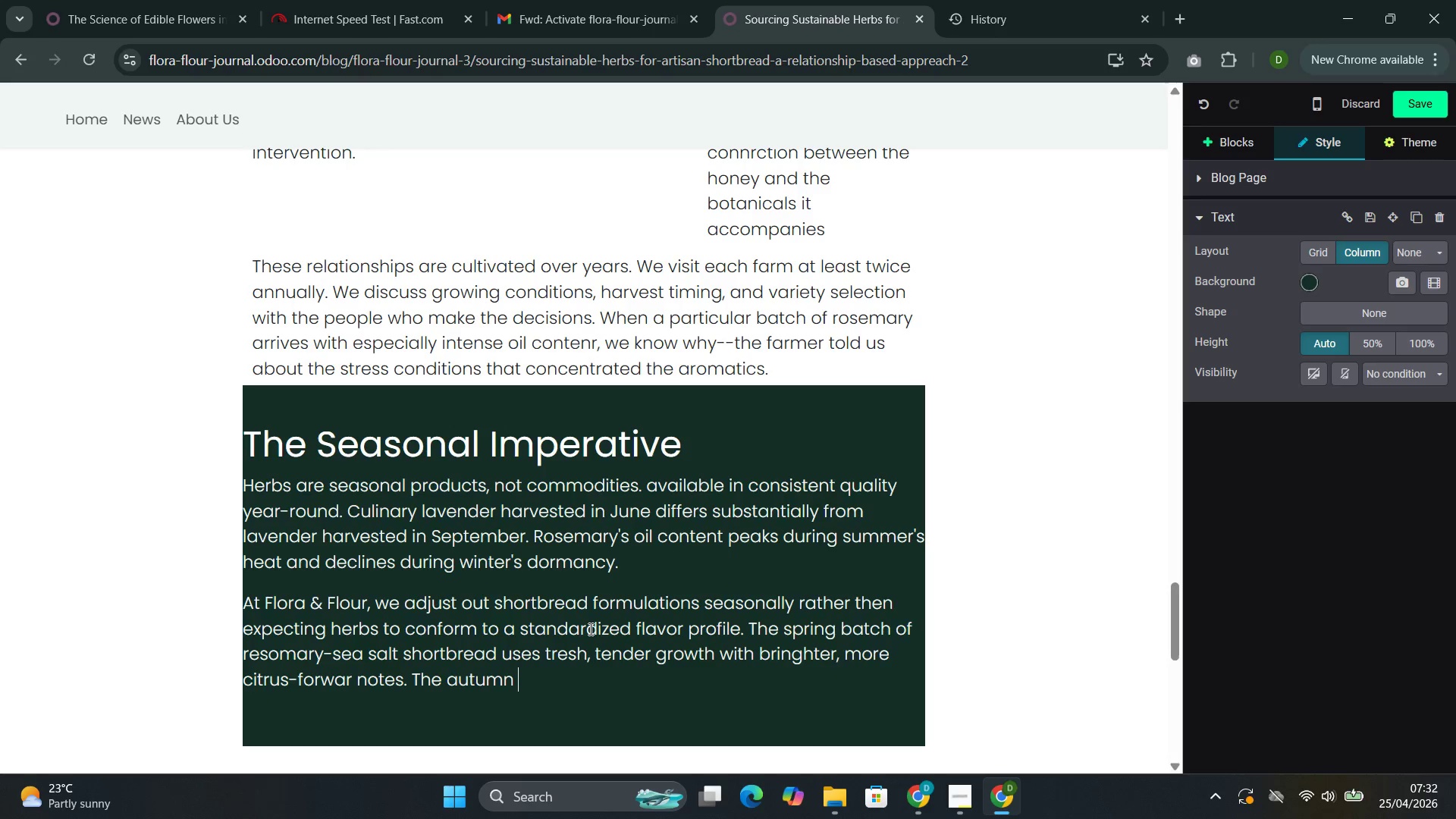 
type(bath)
key(Backspace)
 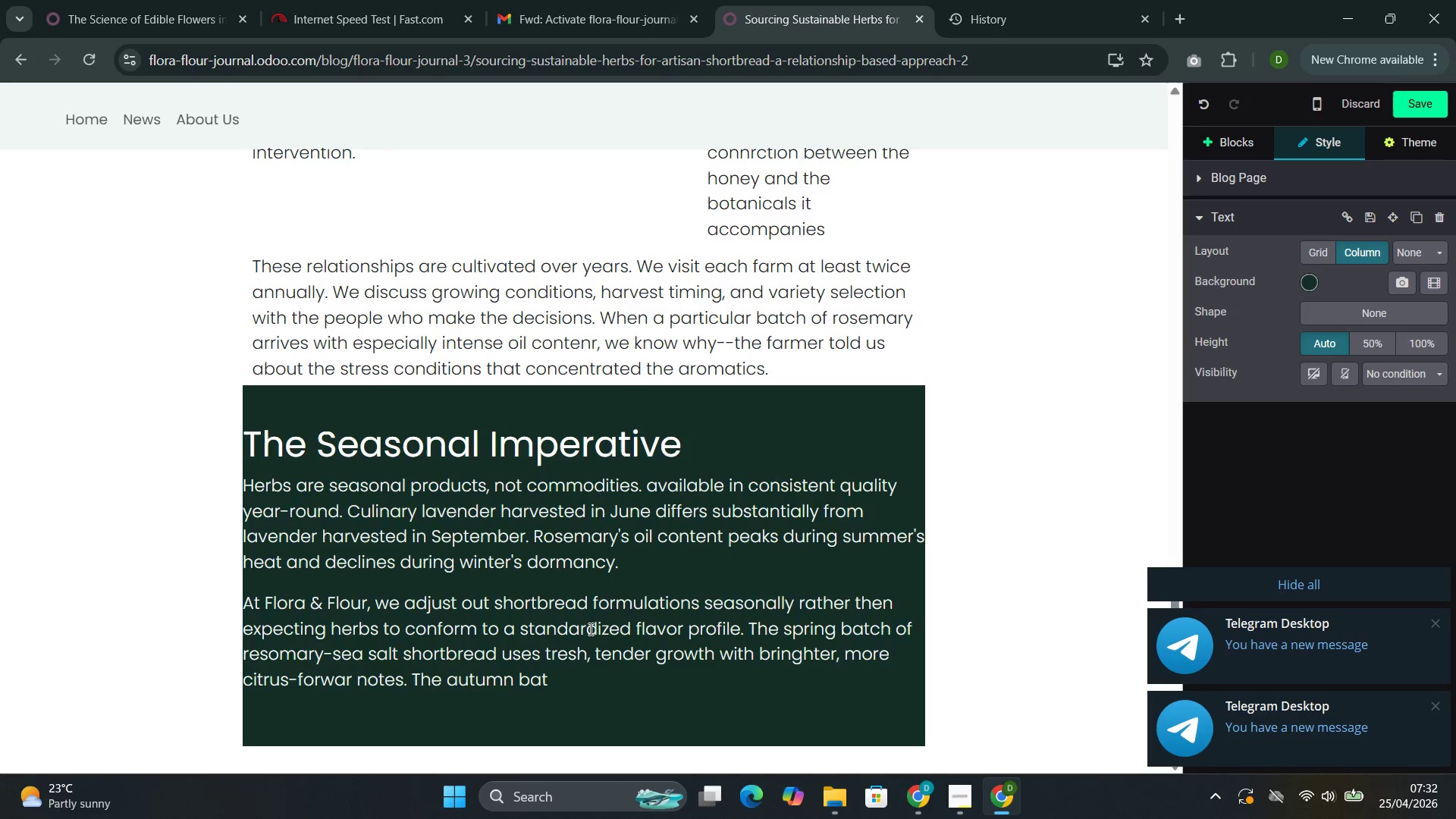 
type(ch uses more cir)
key(Backspace)
type(trus )
key(Backspace)
type(-frrward )
 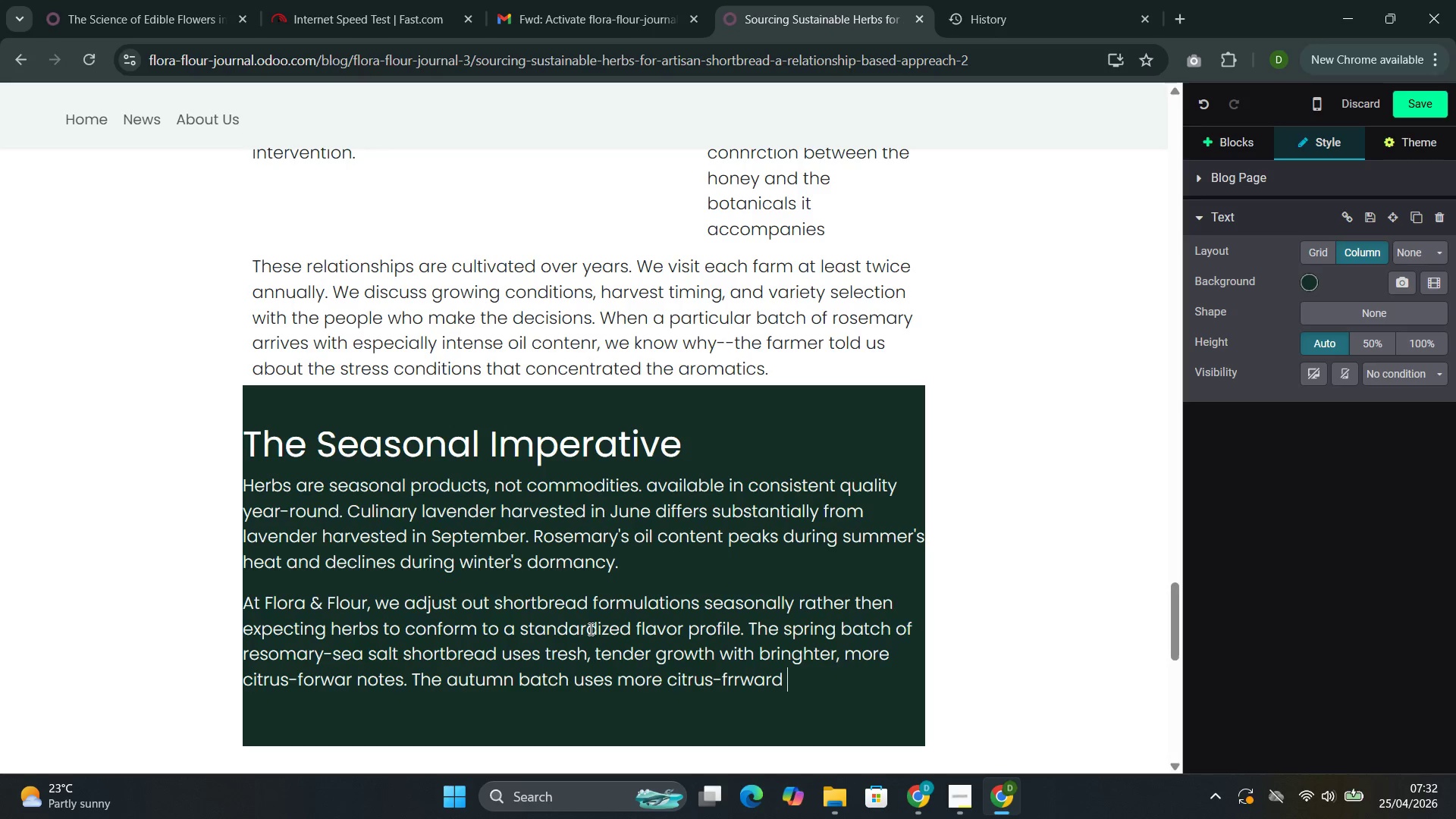 
key(ArrowLeft)
 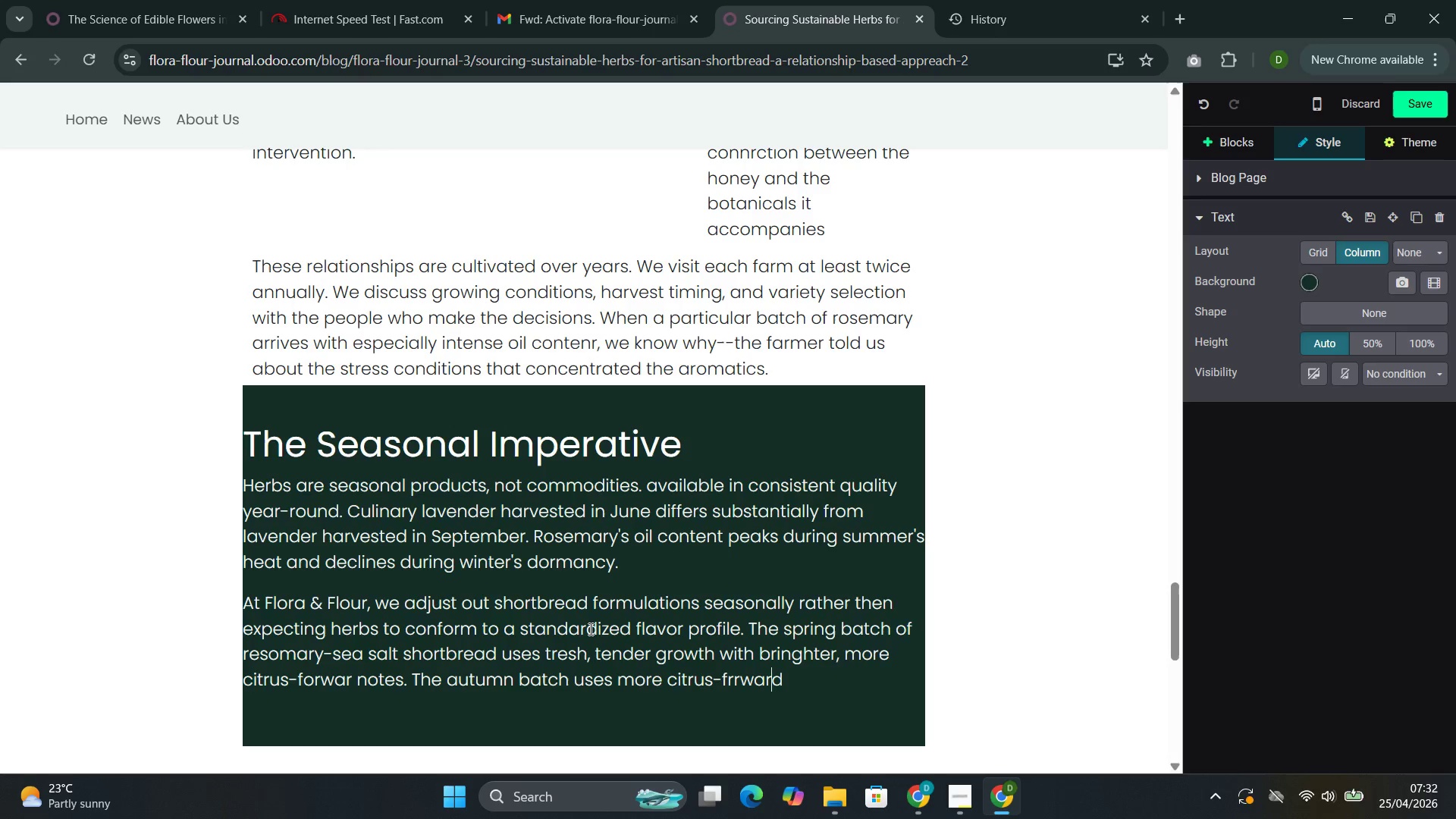 
key(ArrowLeft)
 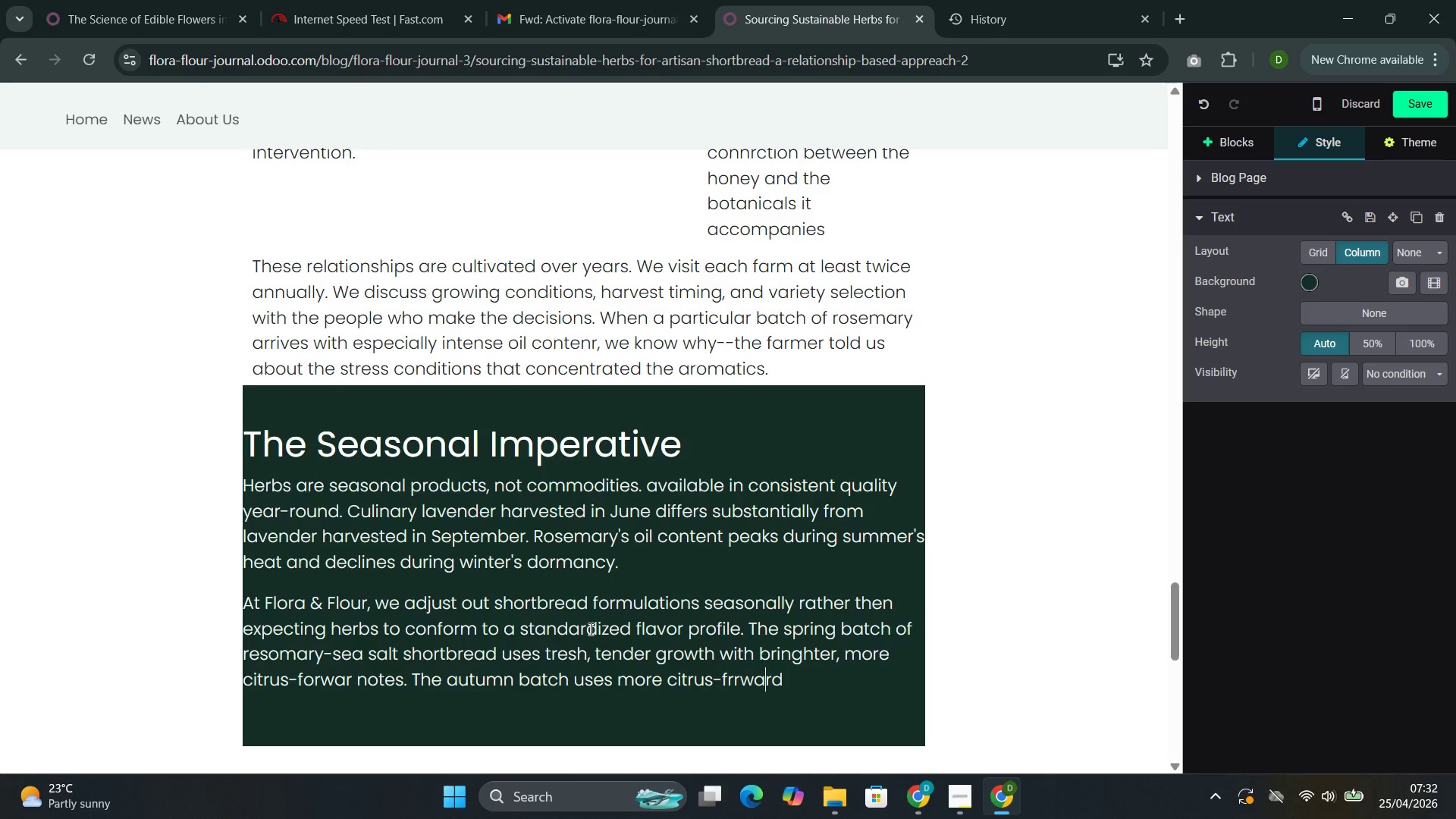 
key(ArrowLeft)
 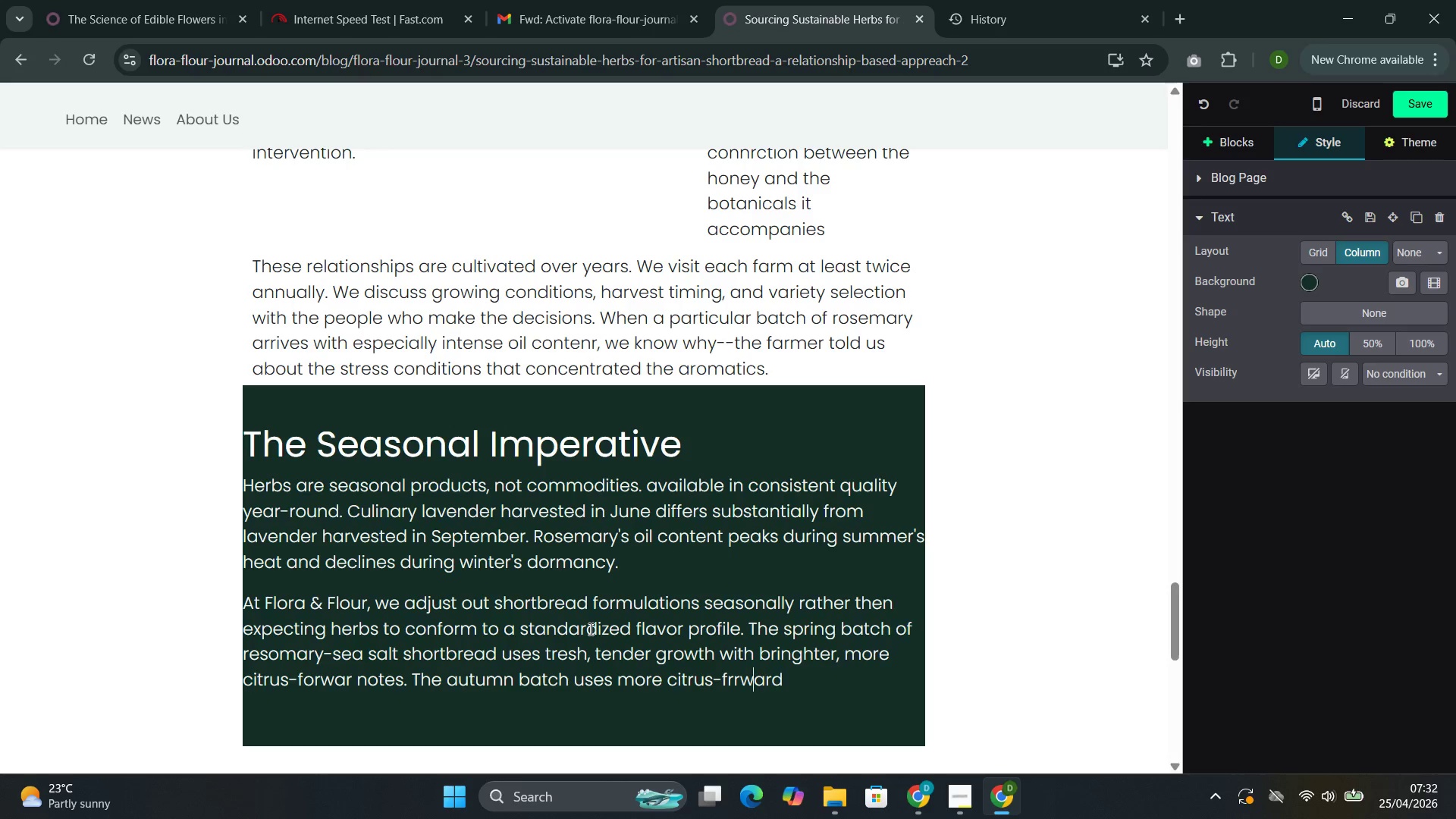 
key(ArrowLeft)
 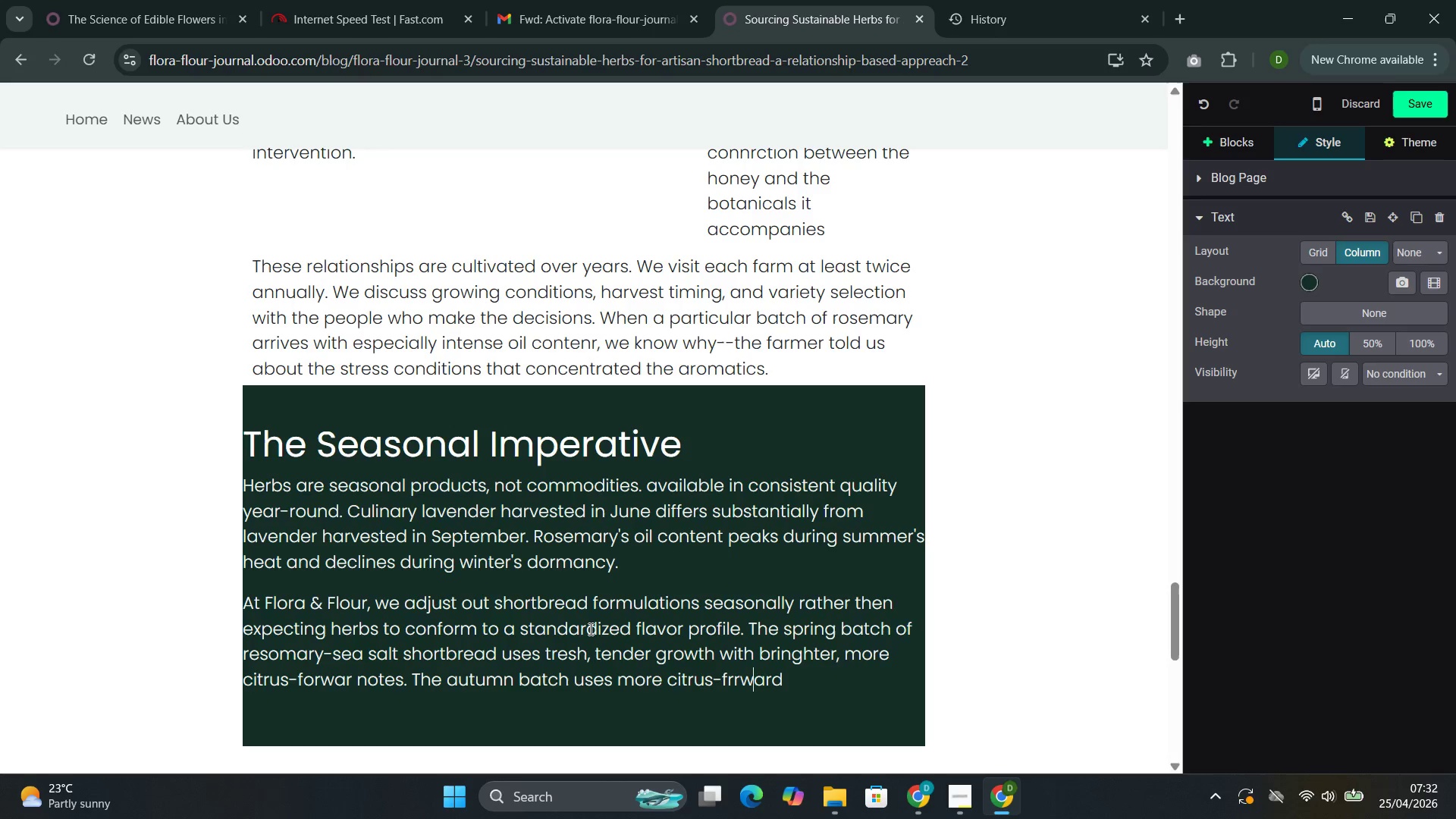 
key(ArrowLeft)
 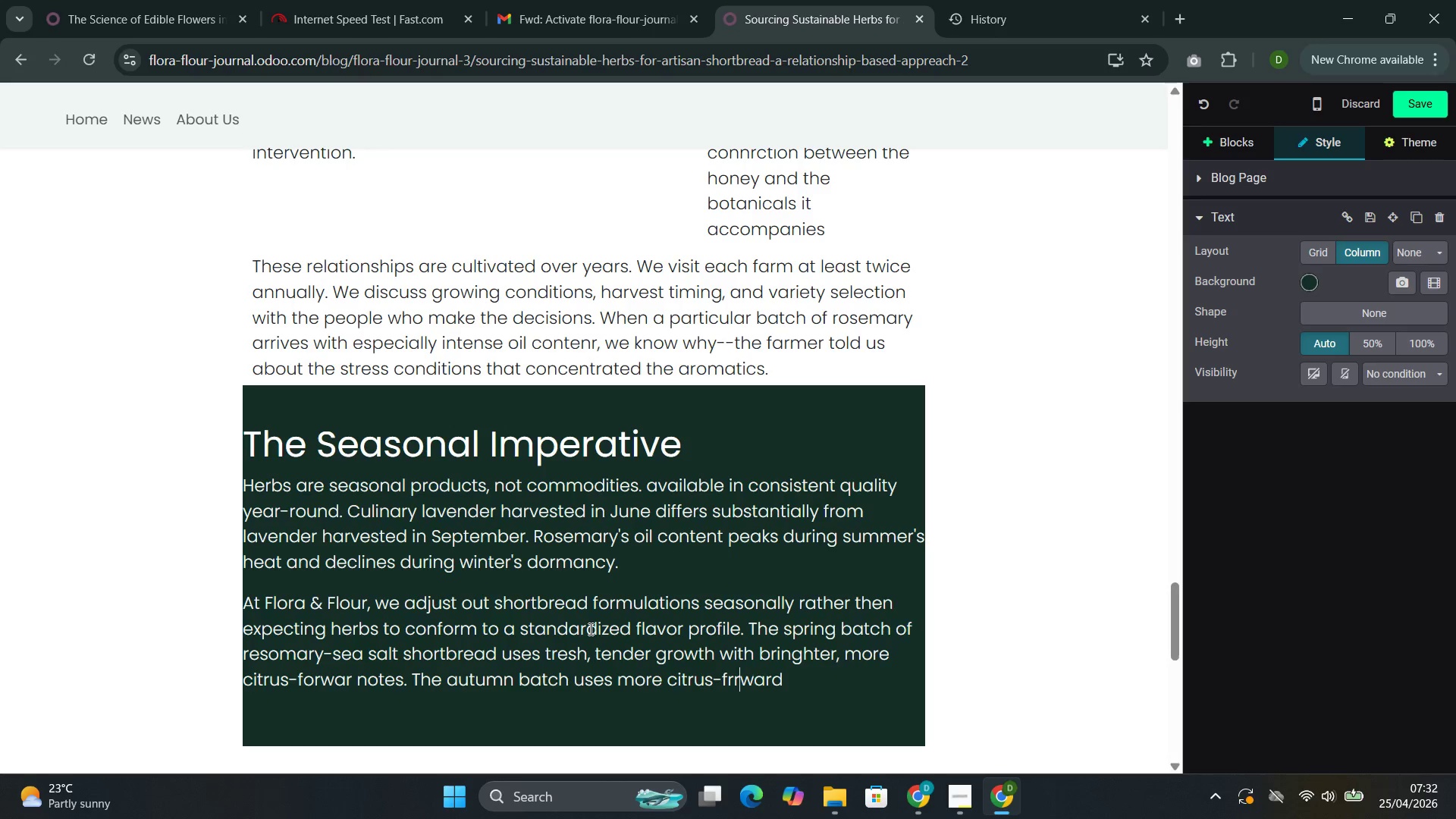 
key(ArrowLeft)
 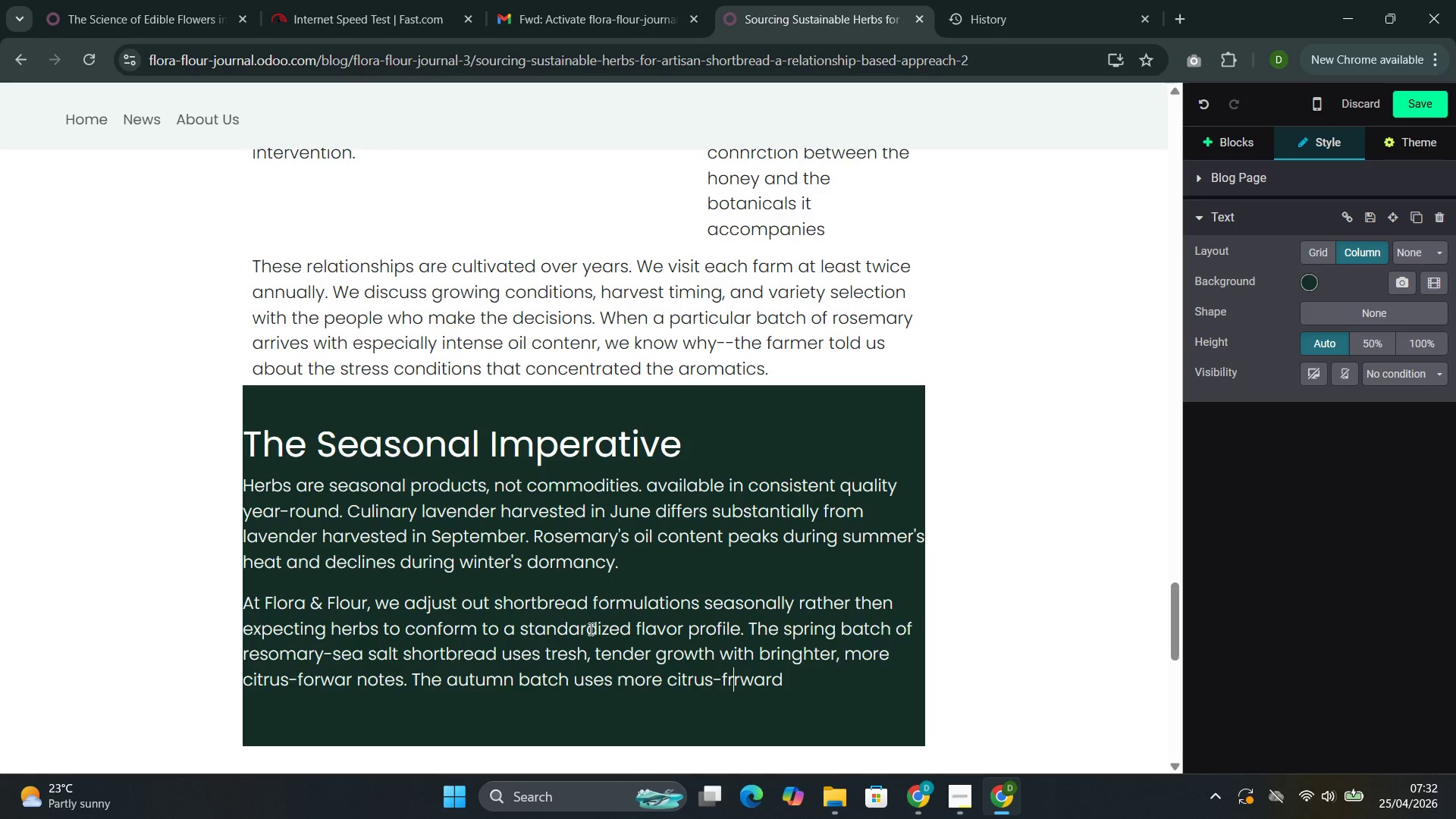 
key(ArrowLeft)
 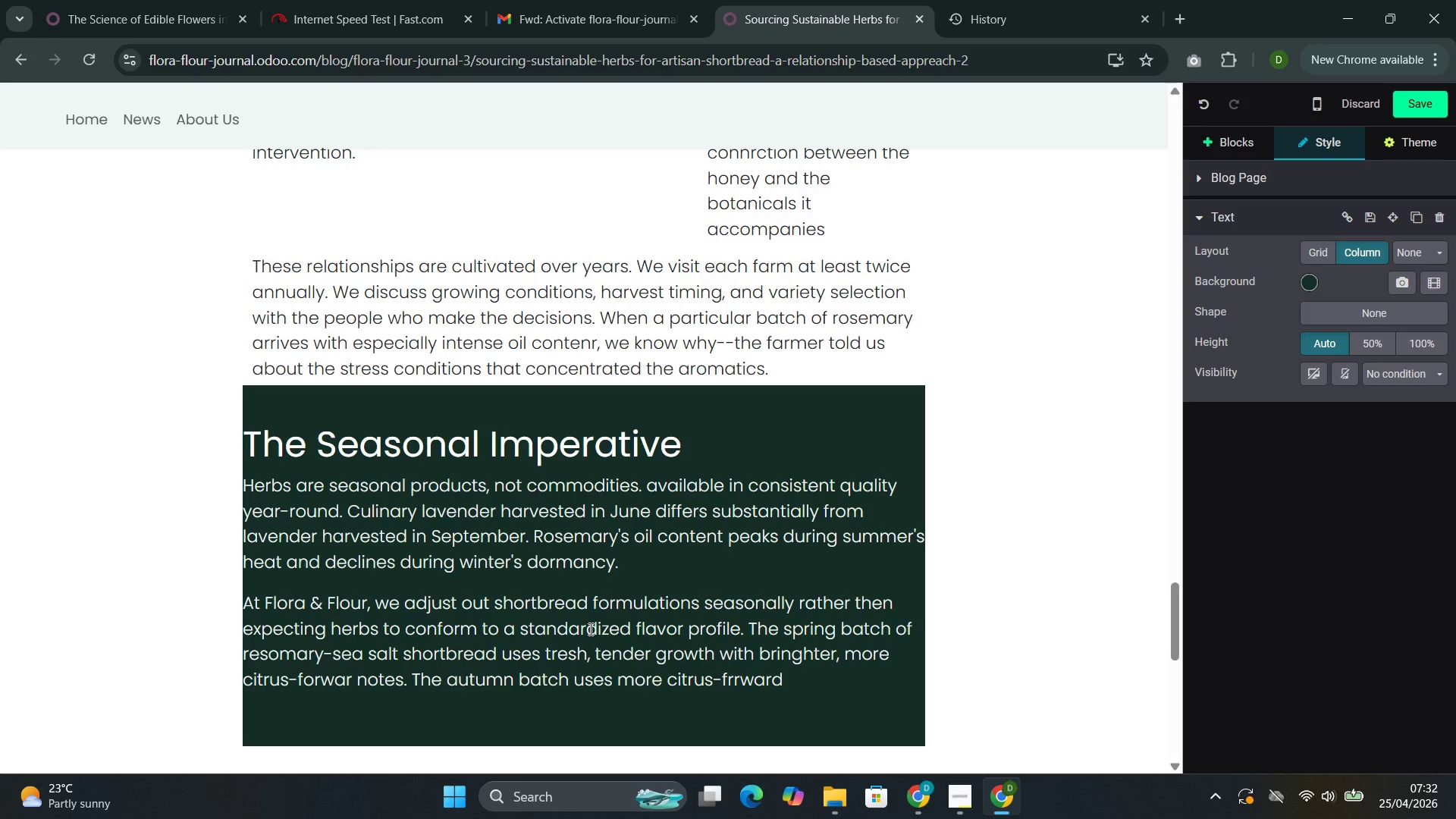 
key(ArrowRight)
 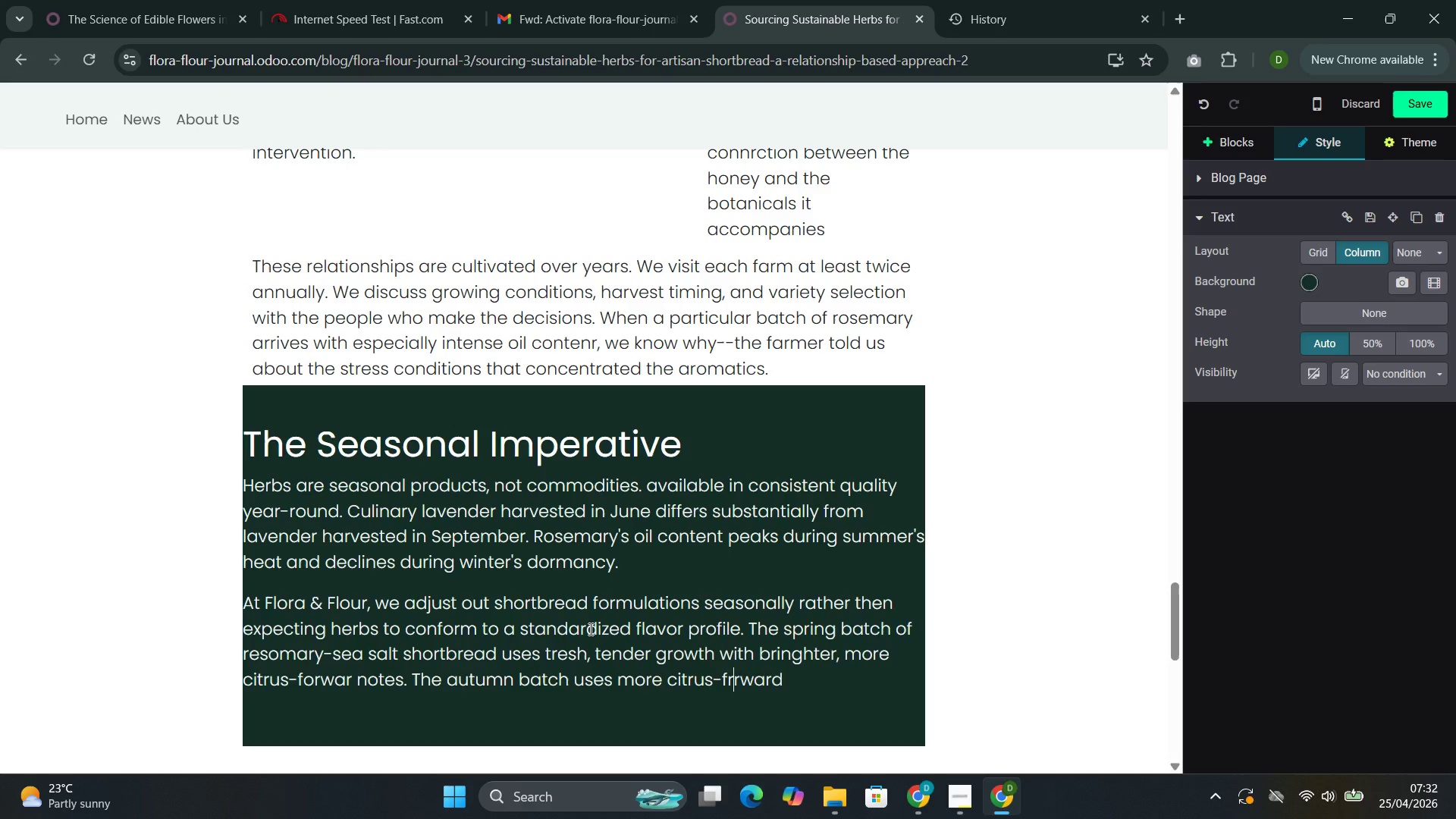 
key(Backspace)
 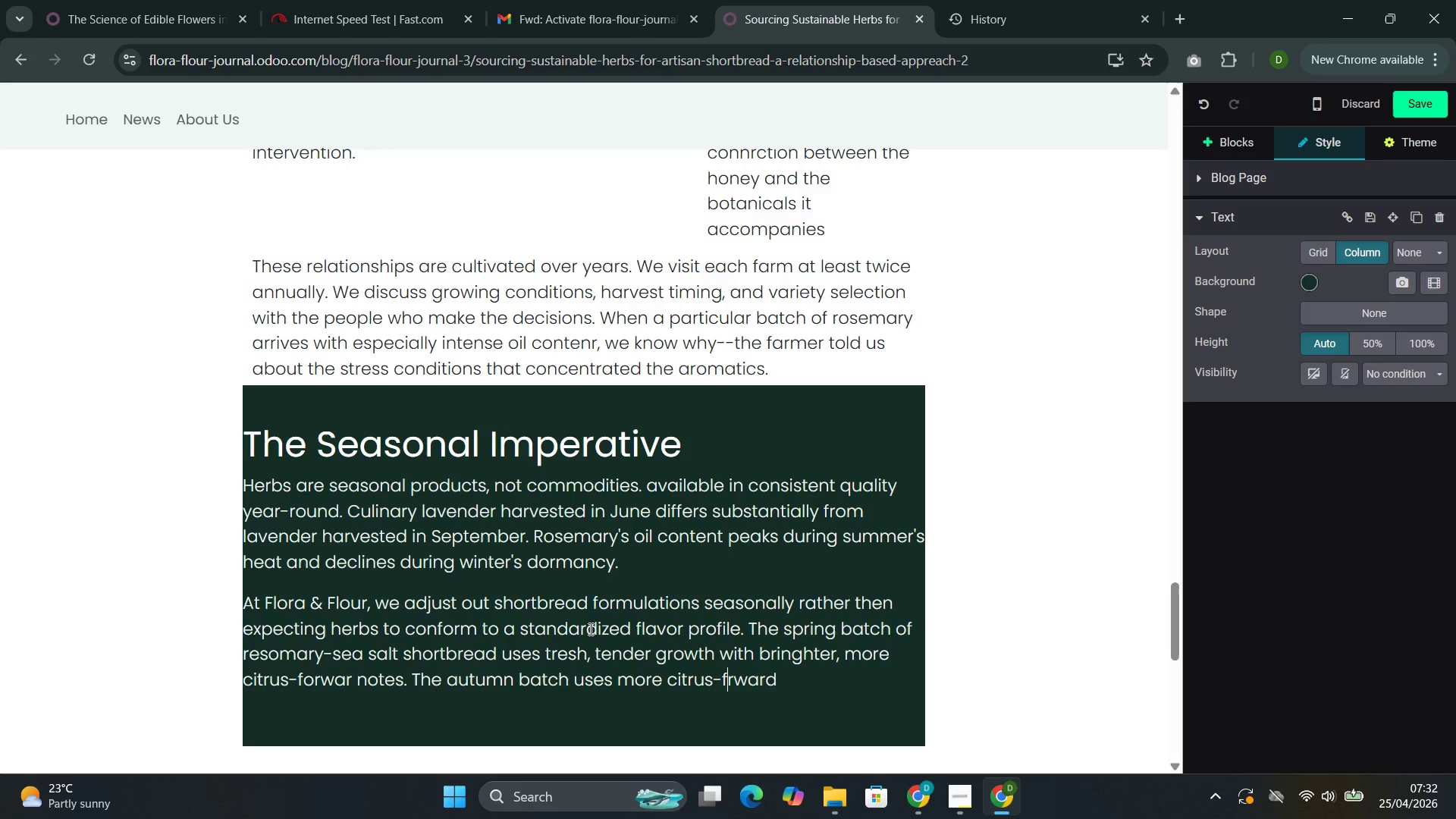 
key(O)
 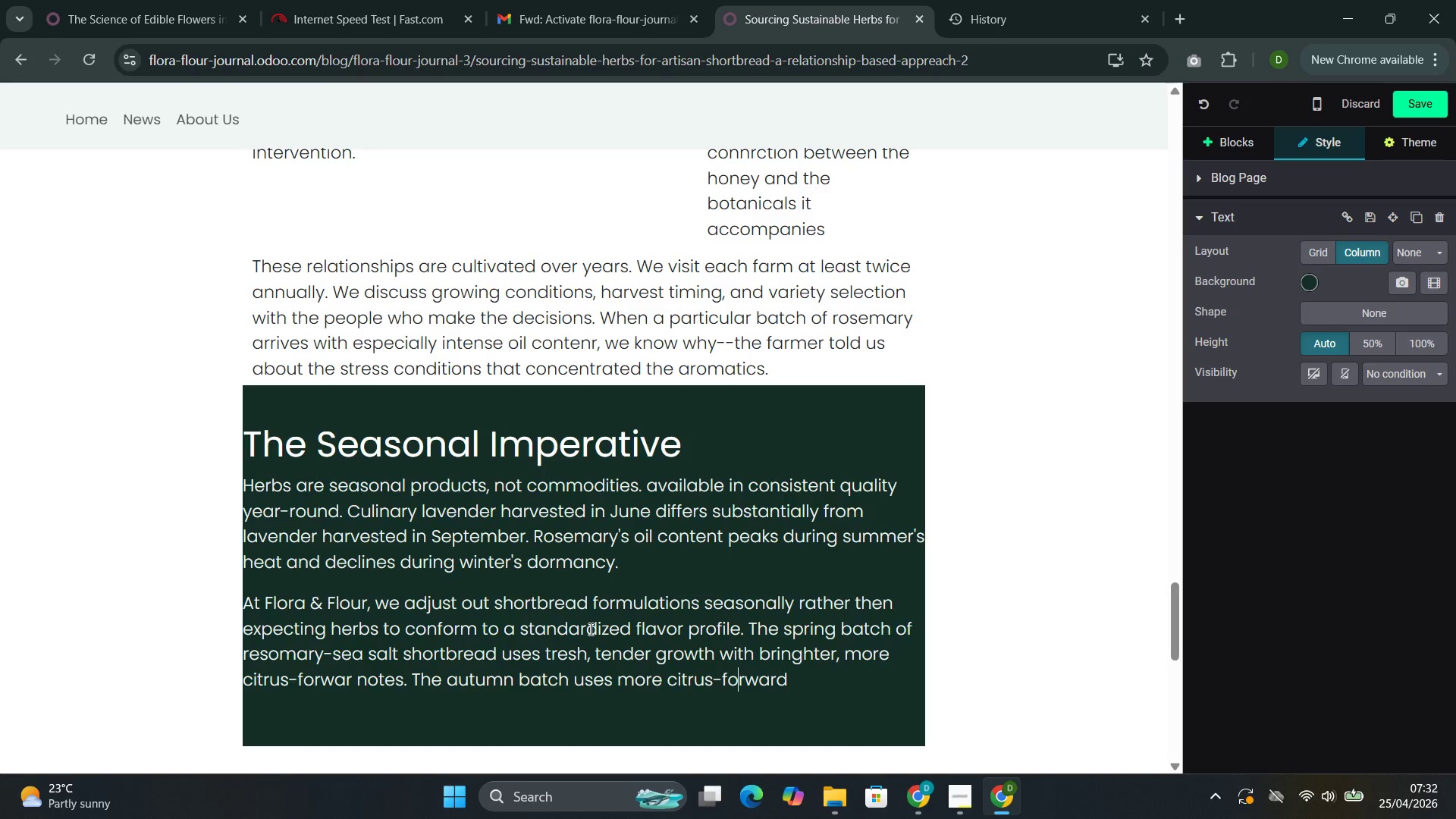 
key(ArrowRight)
 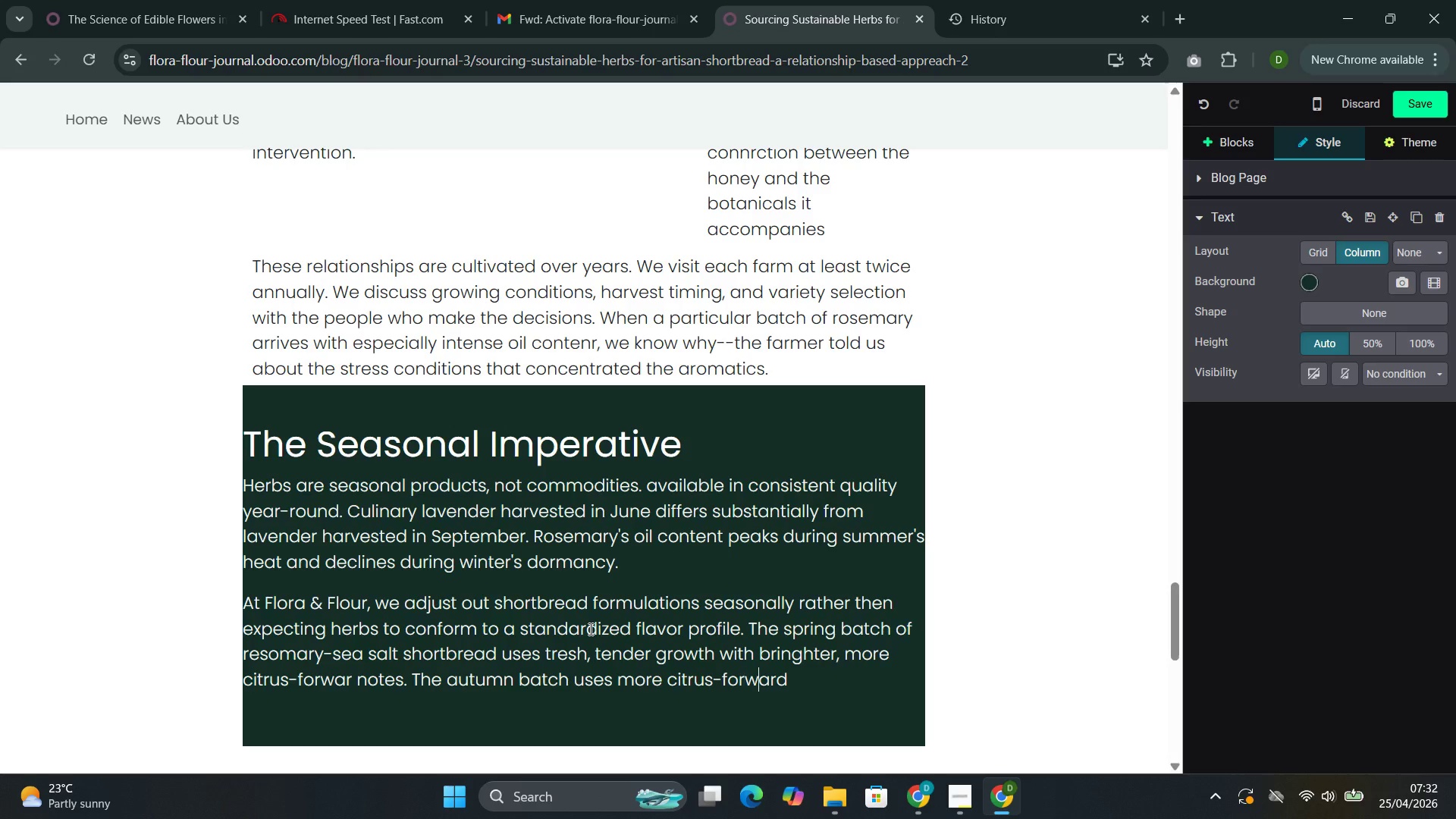 
key(ArrowRight)
 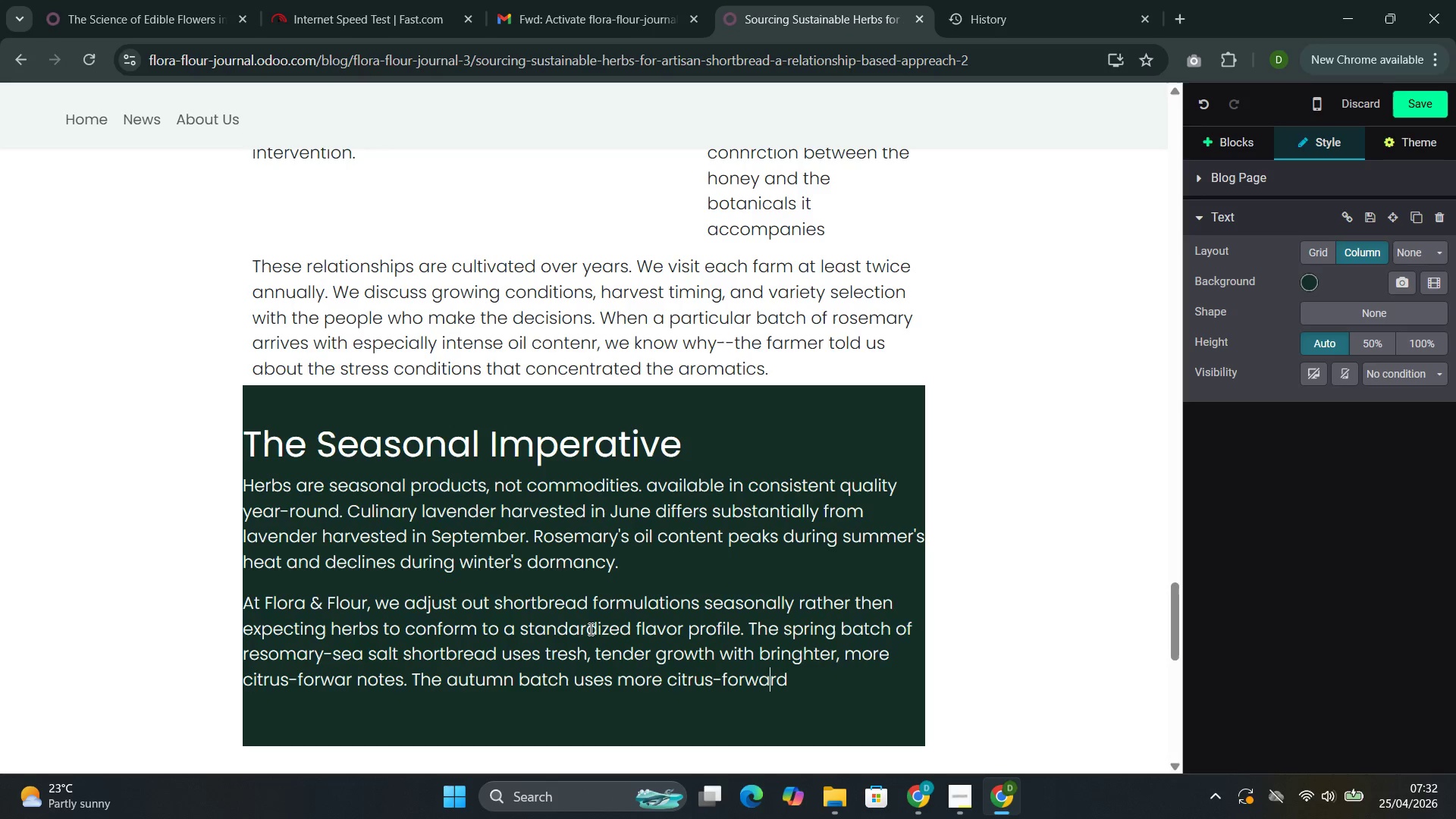 
key(ArrowRight)
 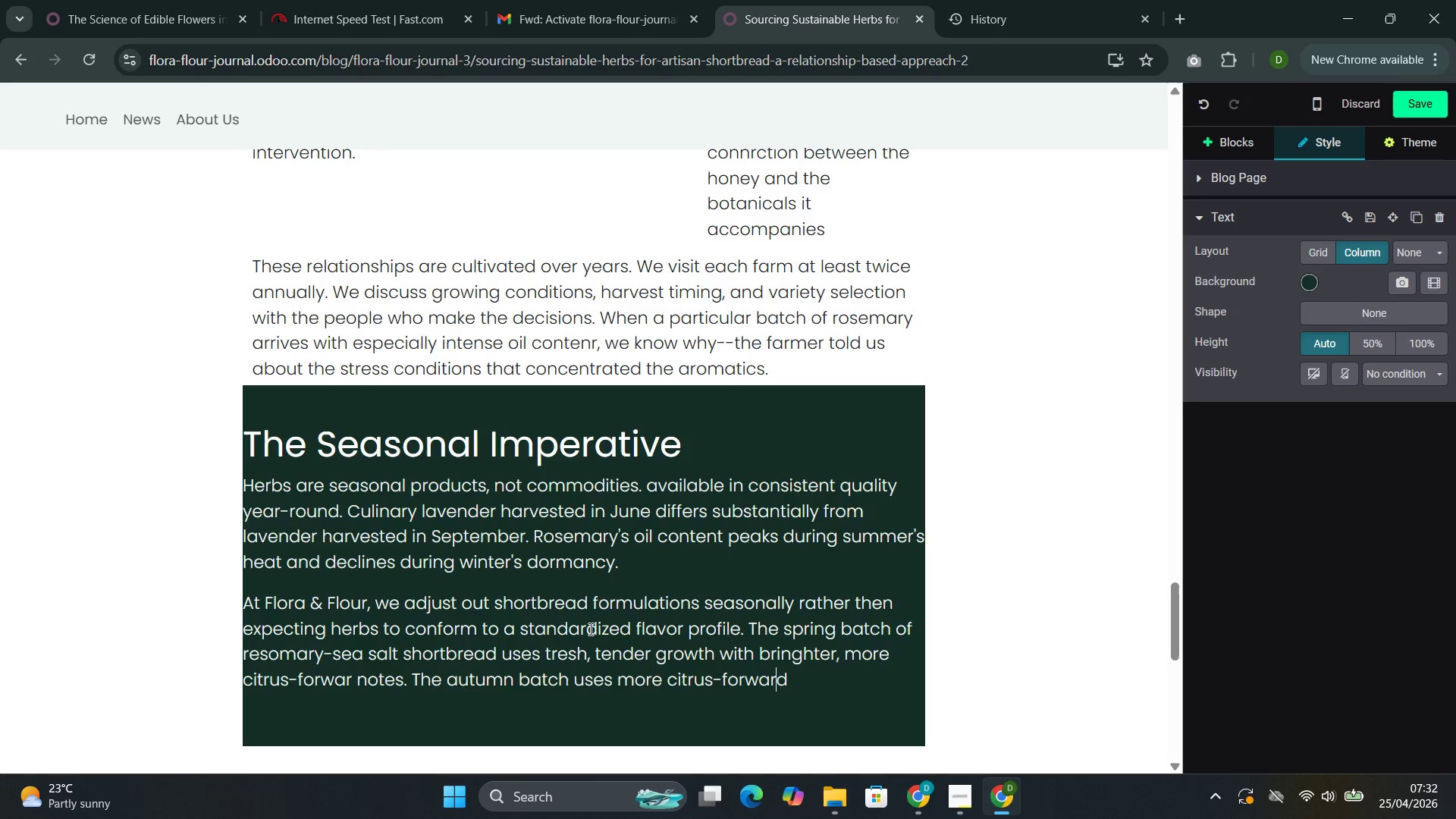 
key(ArrowRight)
 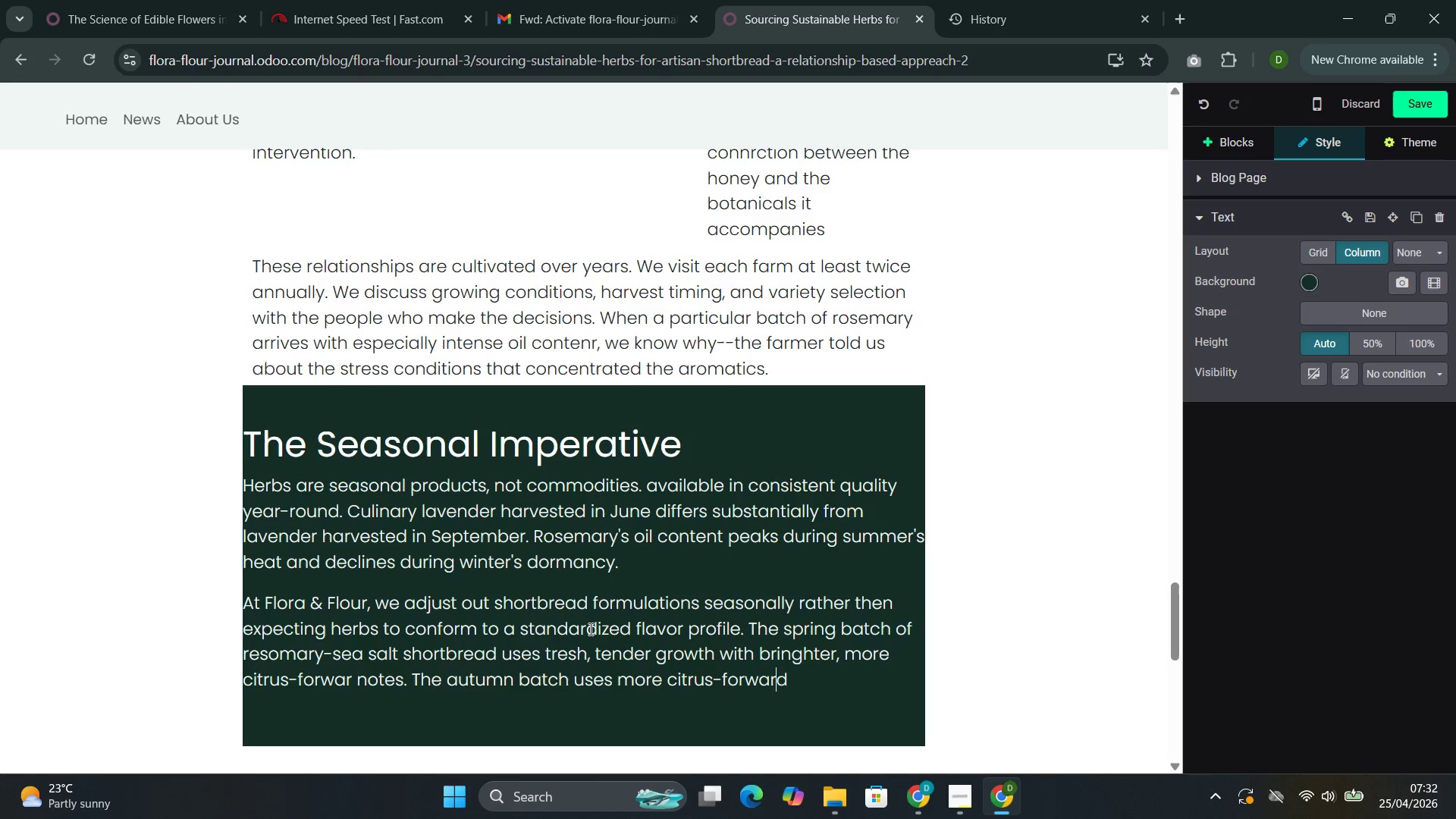 
key(ArrowRight)
 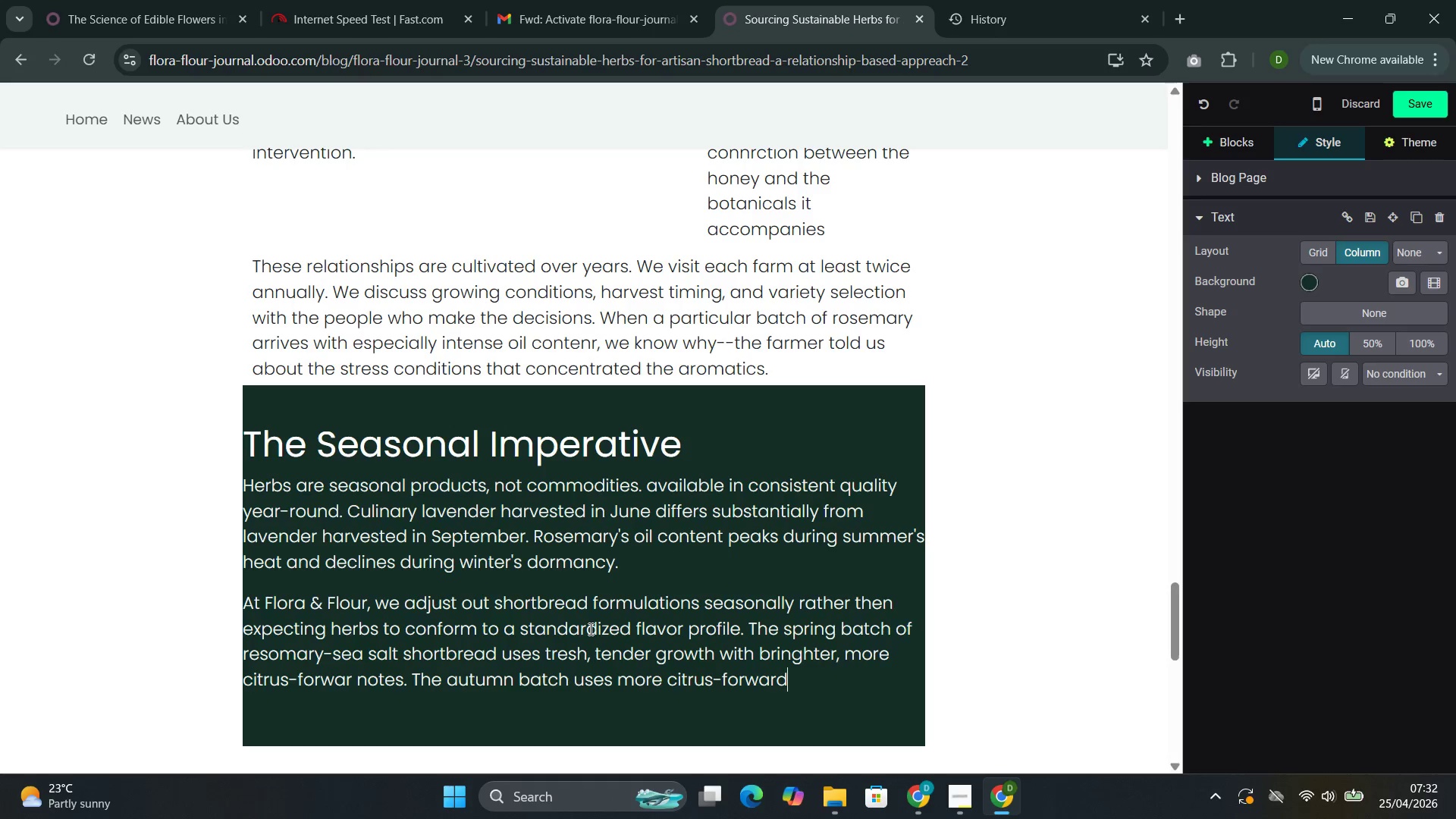 
type( notes )
key(Backspace)
type(. )
 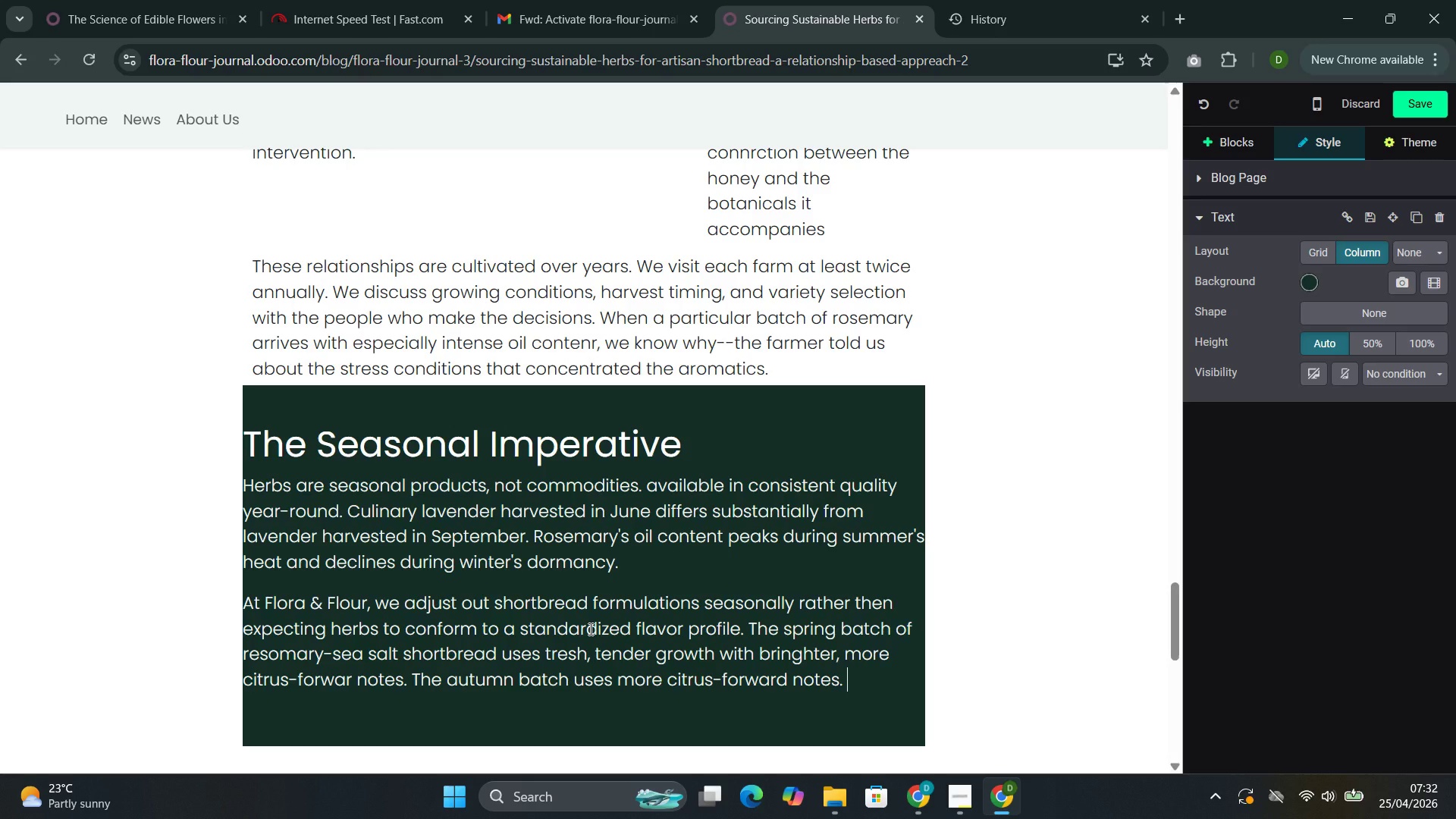 
hold_key(key=ShiftLeft, duration=0.41)
 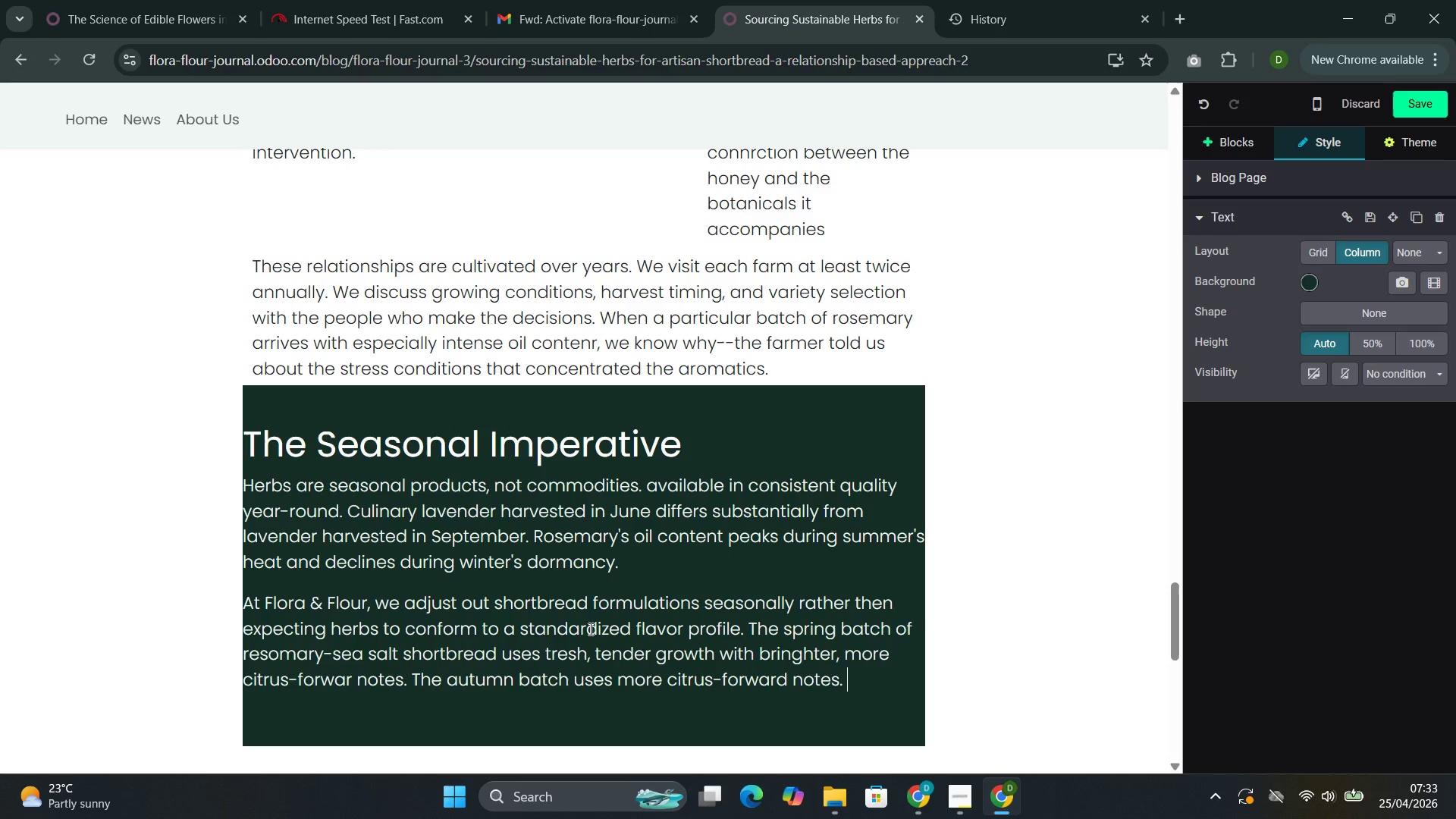 
wait(9.58)
 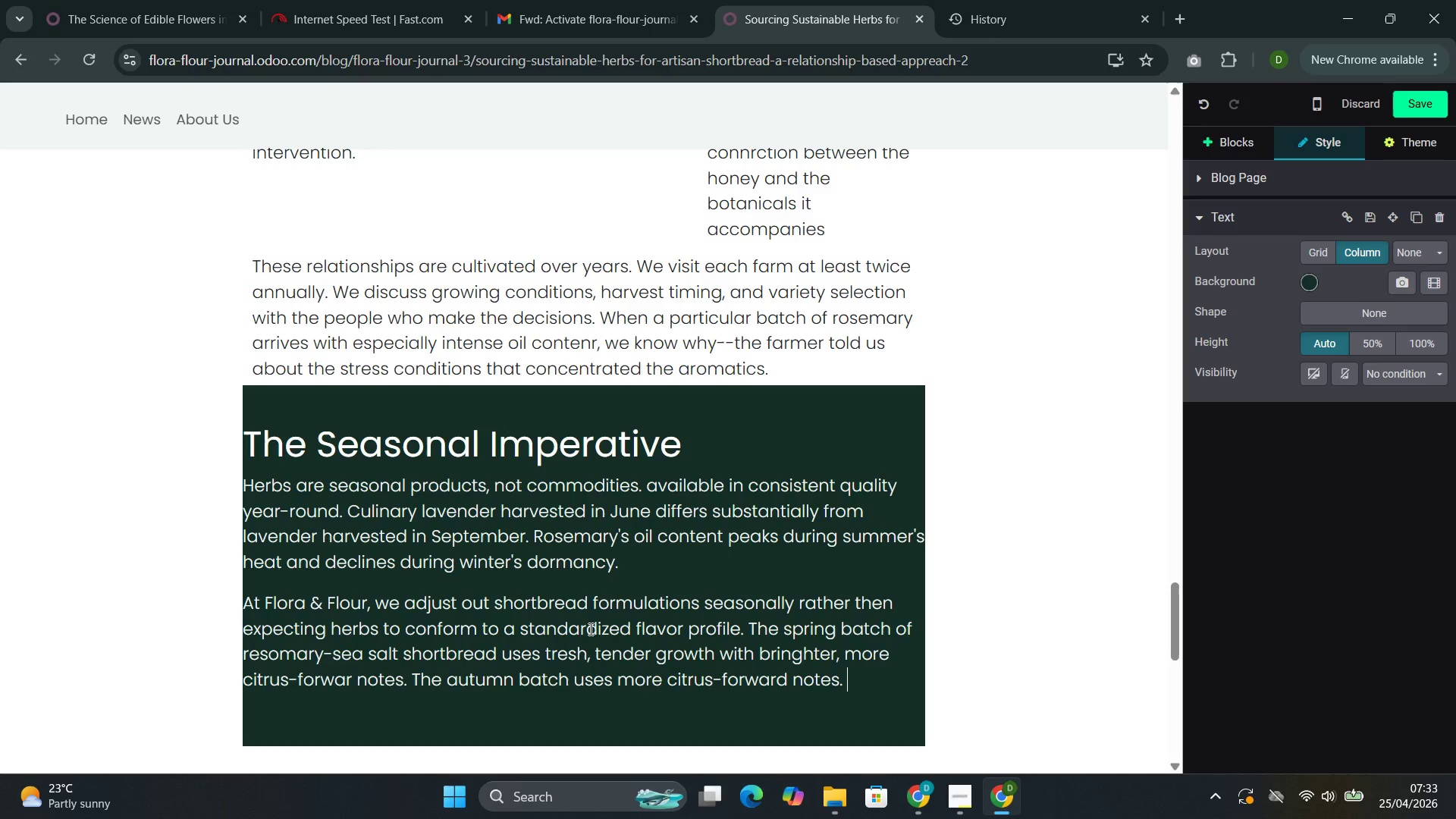 
hold_key(key=Backspace, duration=1.51)
 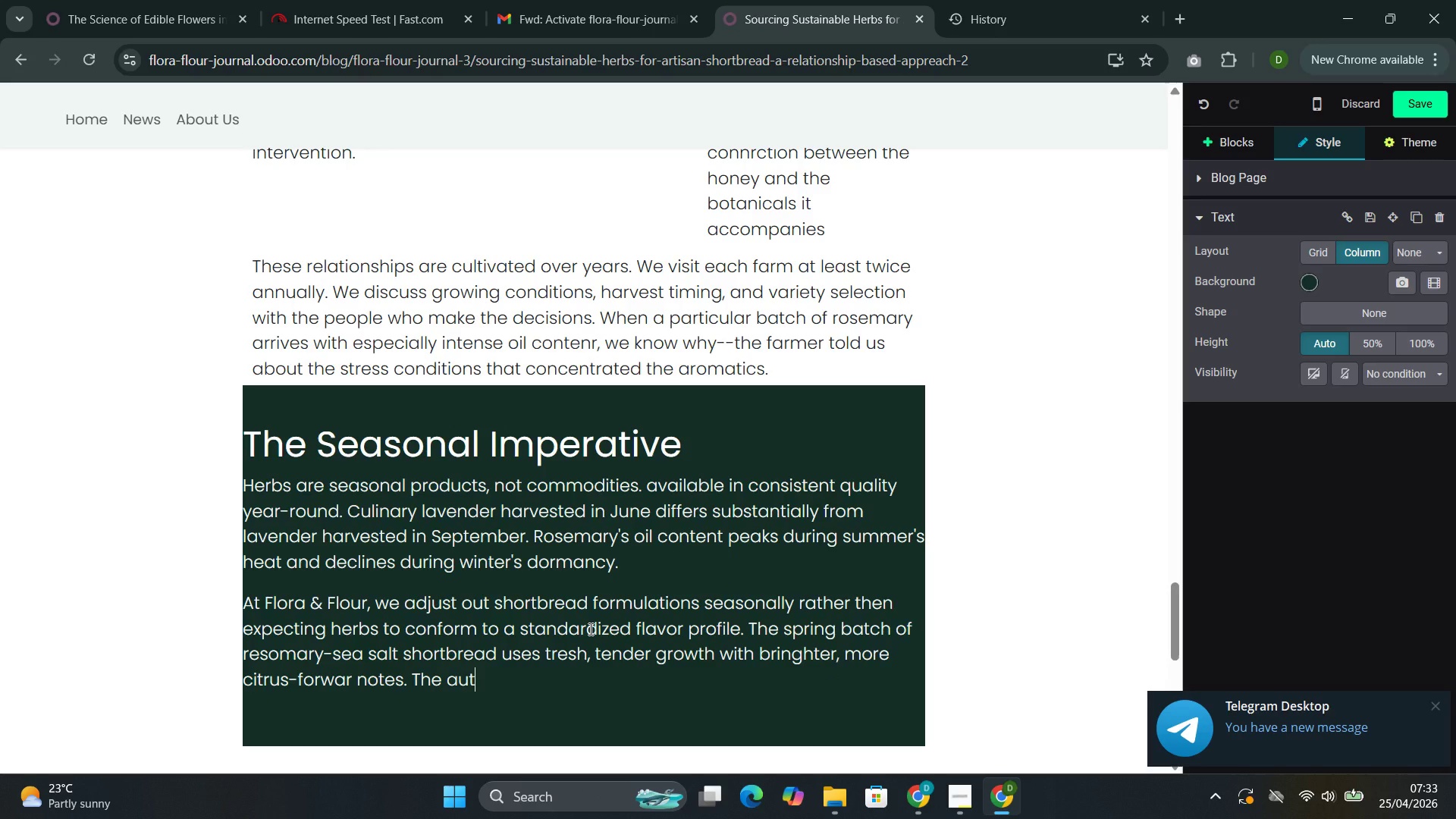 
key(Backspace)
 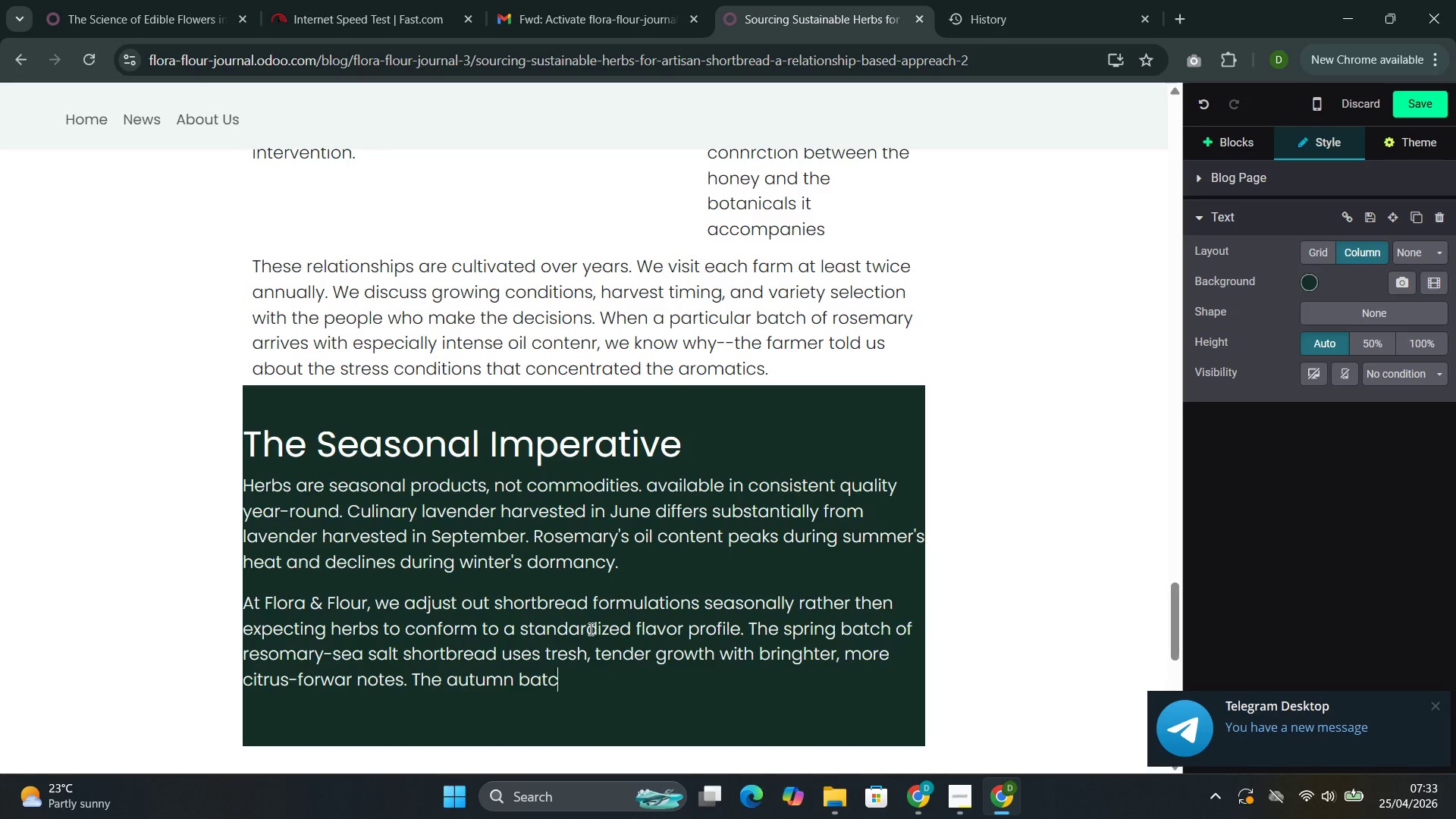 
key(Backspace)
 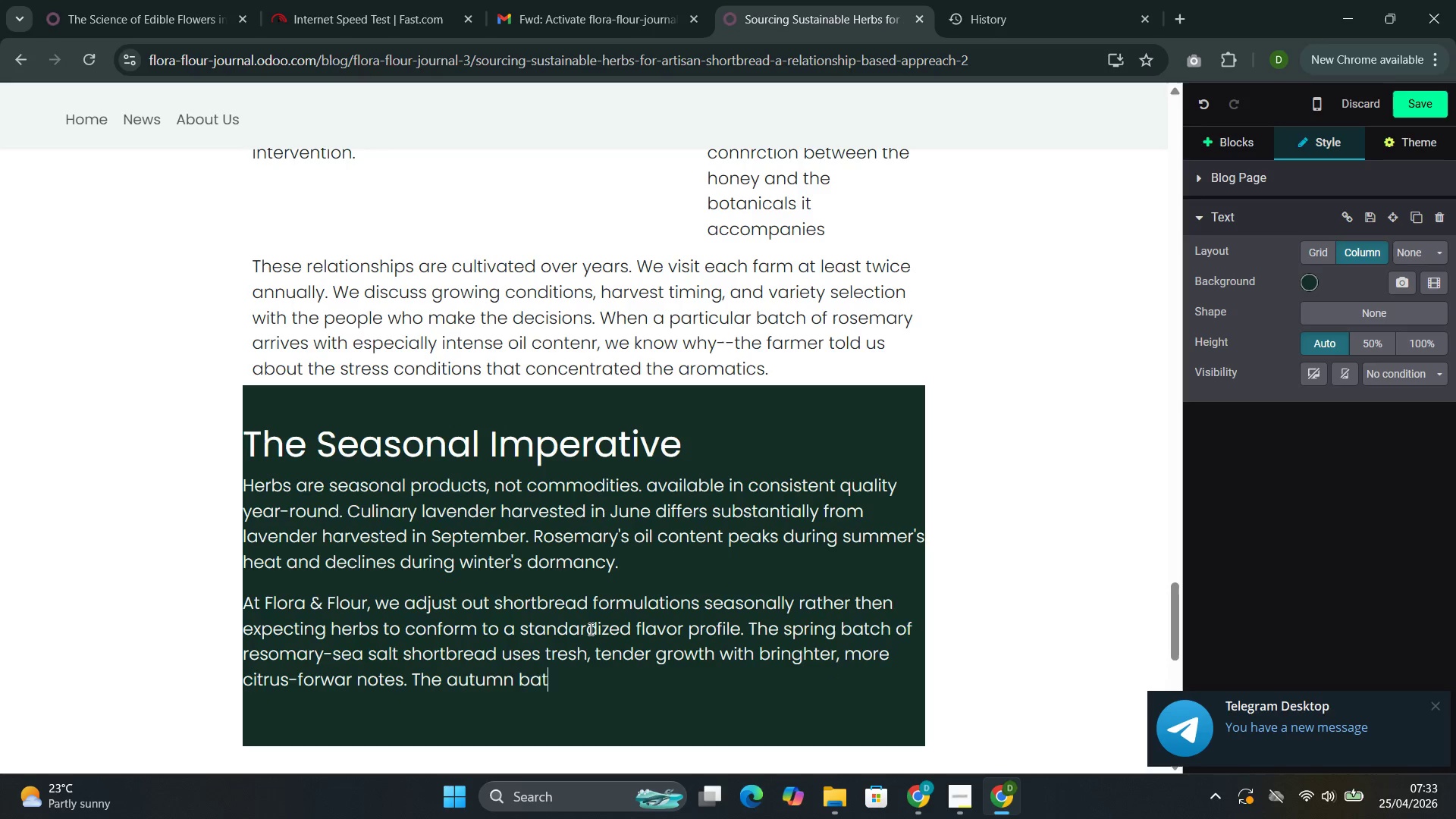 
key(Backspace)
 